 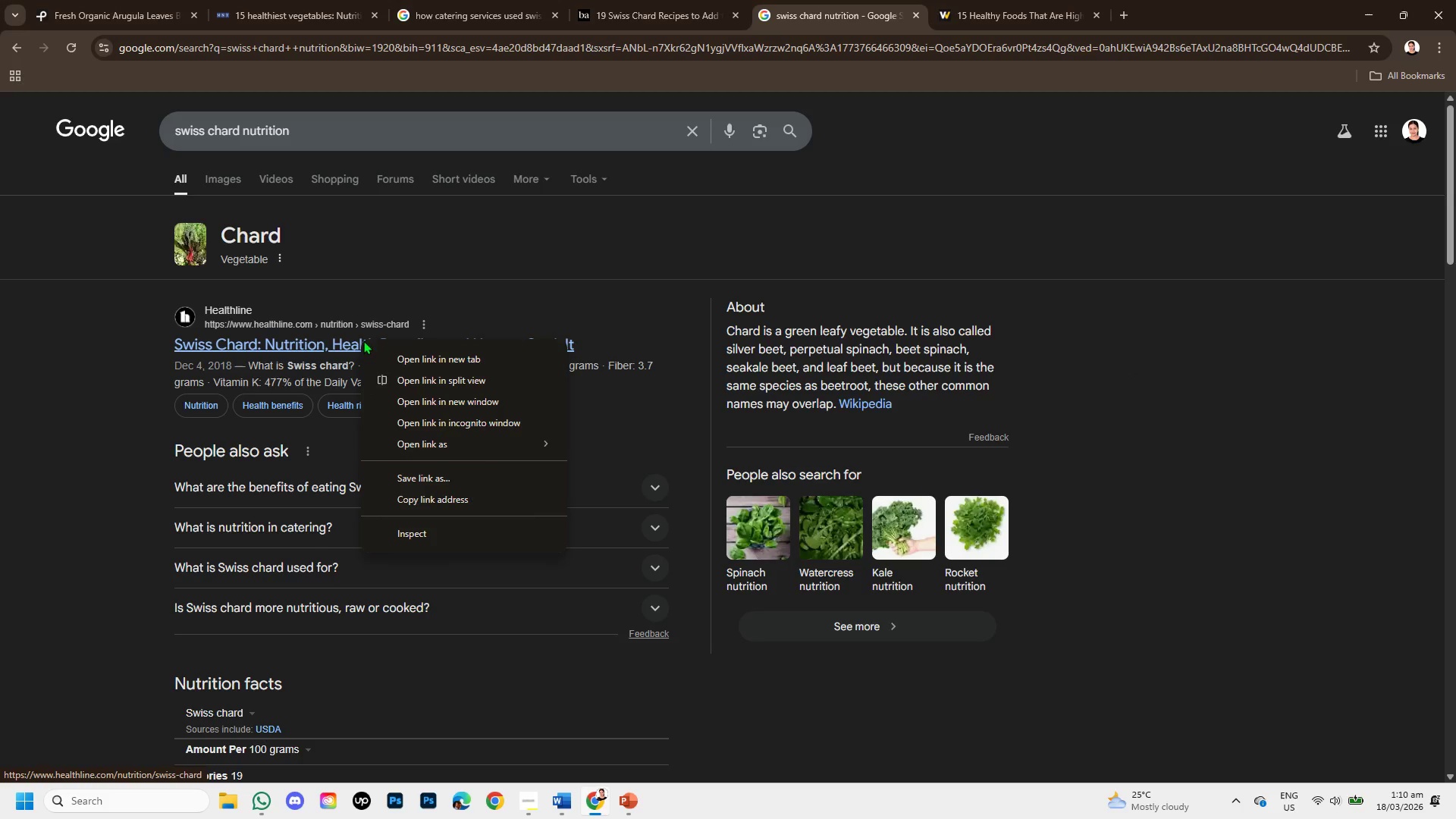 
left_click([447, 356])
 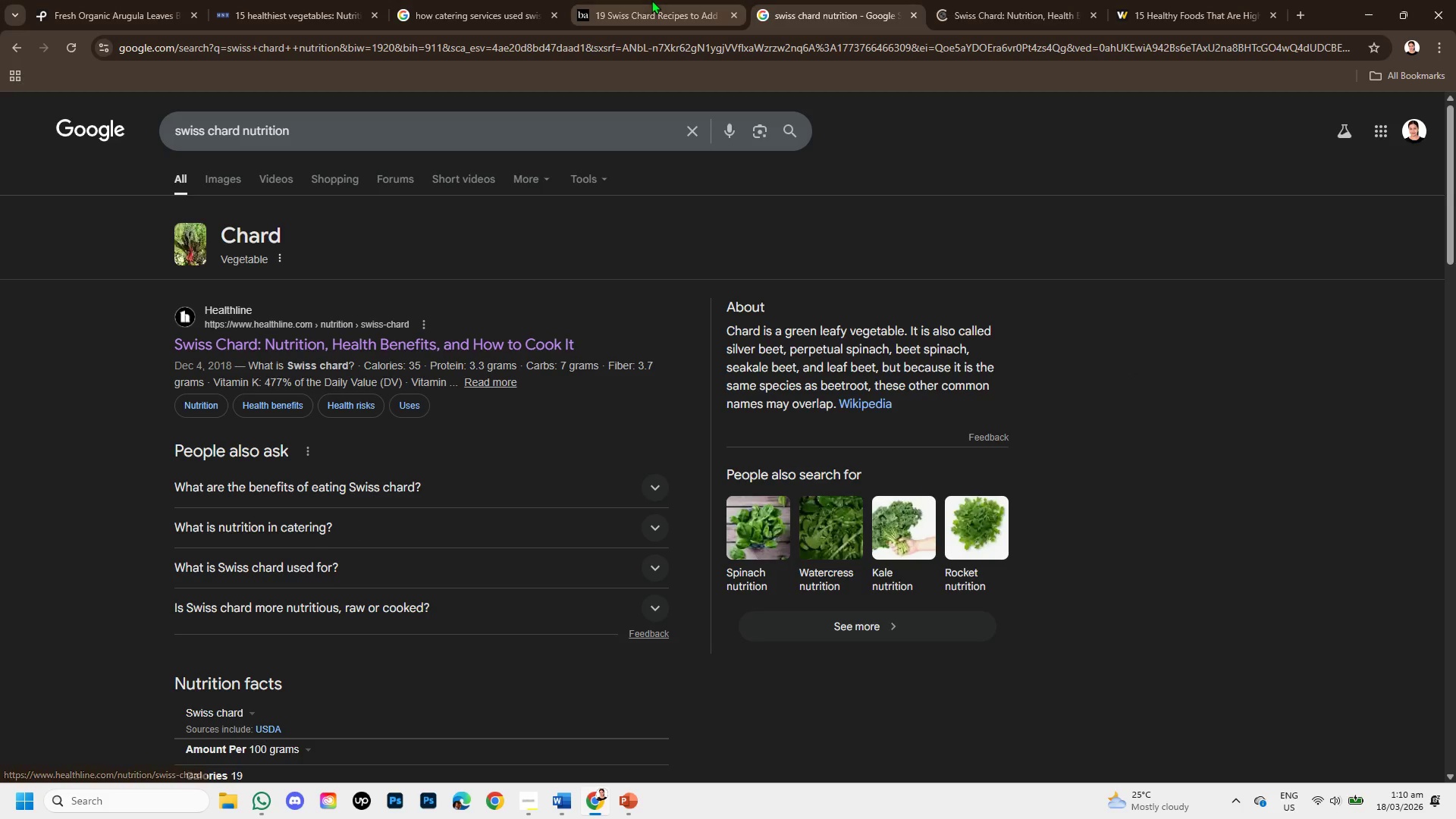 
left_click([651, 0])
 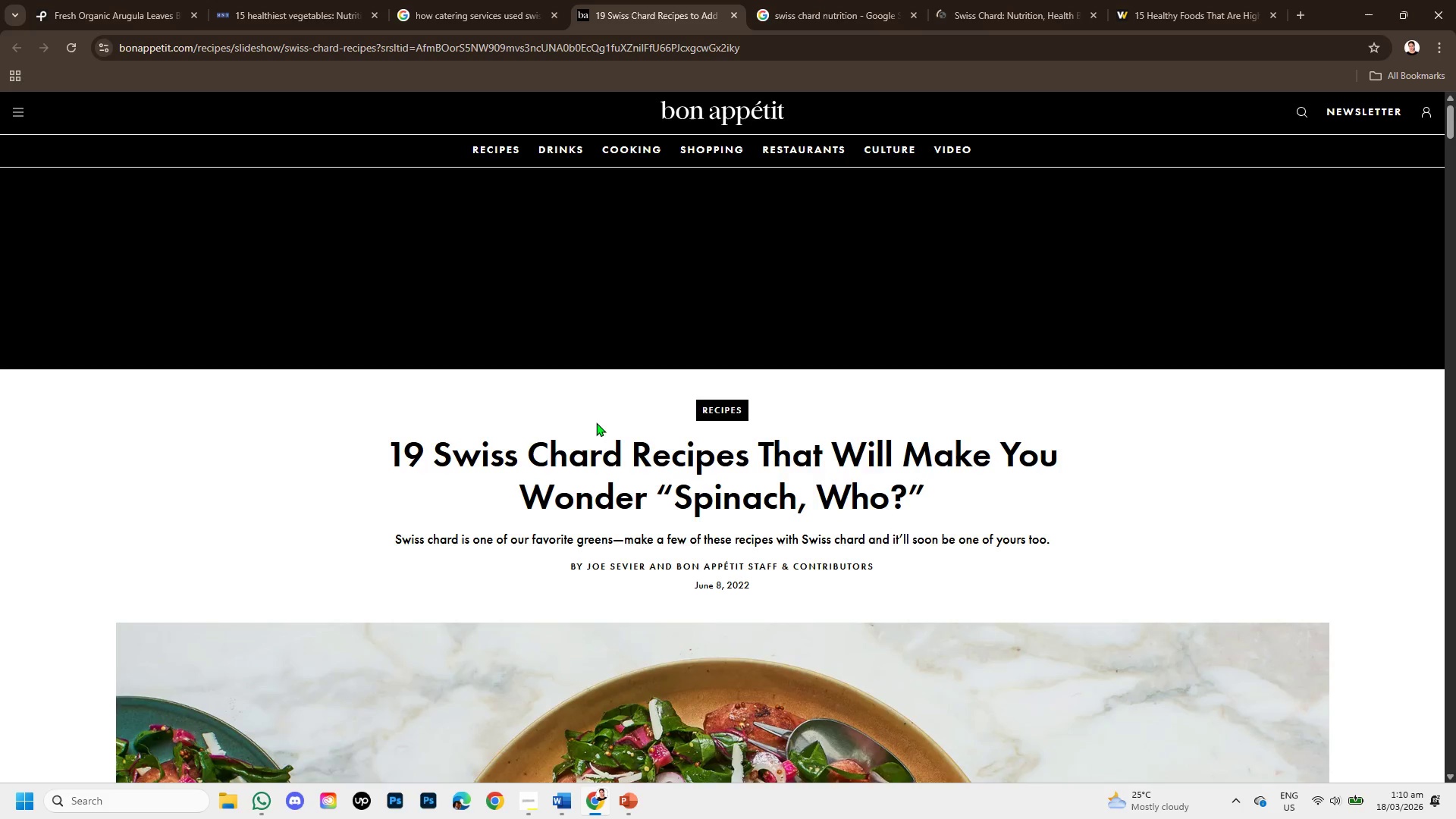 
scroll: coordinate [592, 430], scroll_direction: down, amount: 4.0
 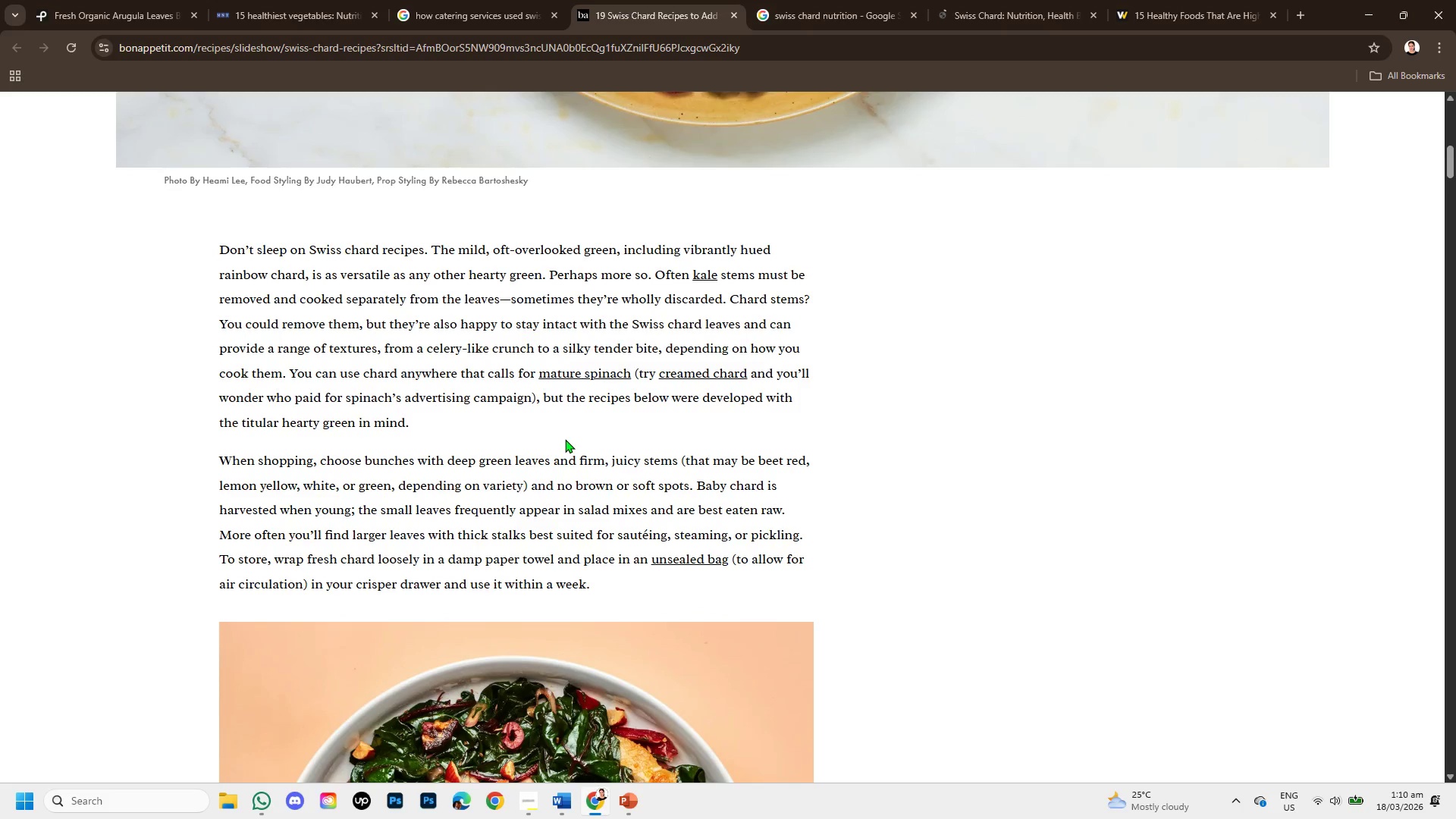 
left_click([1147, 0])
 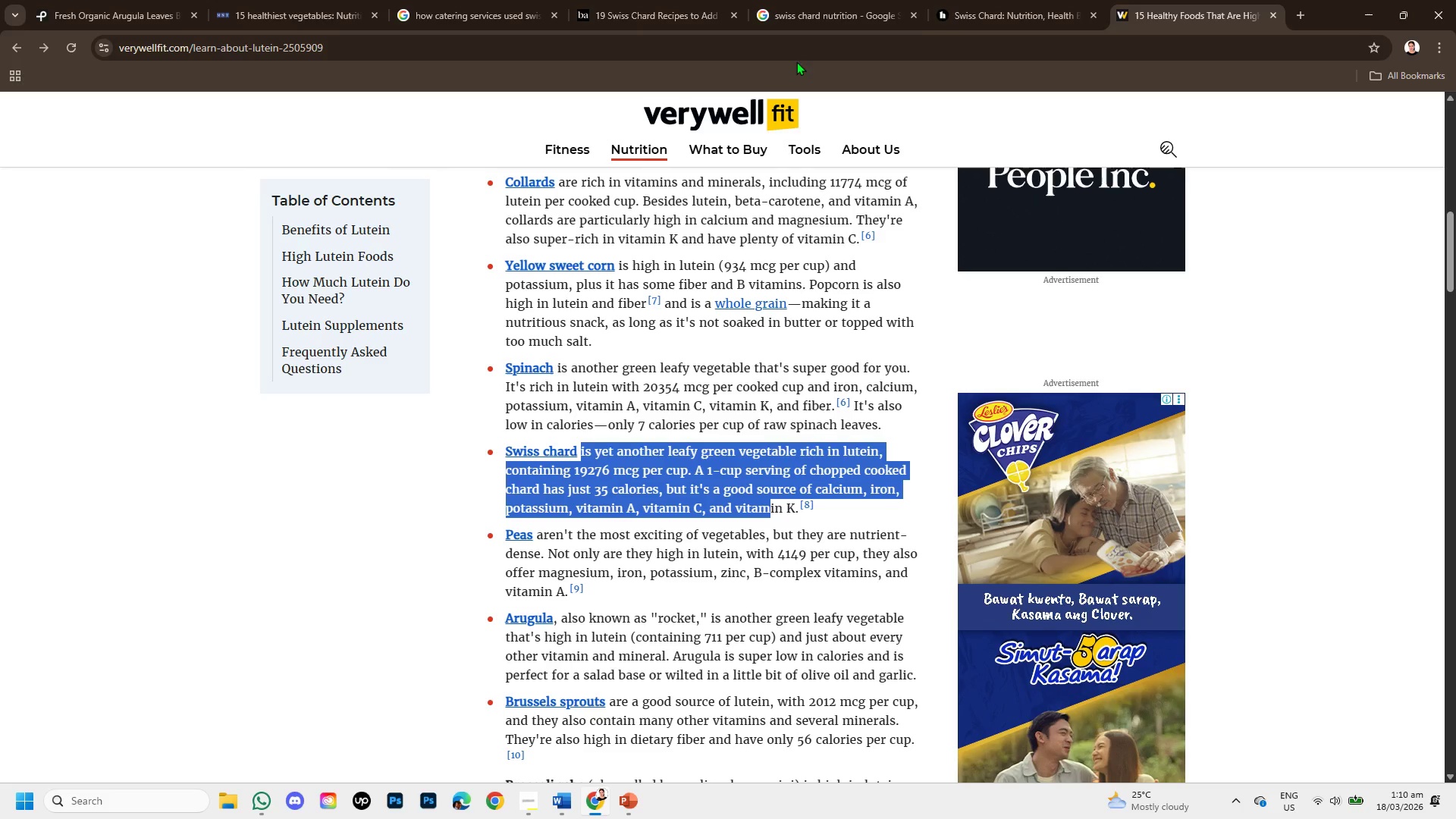 
left_click([943, 0])
 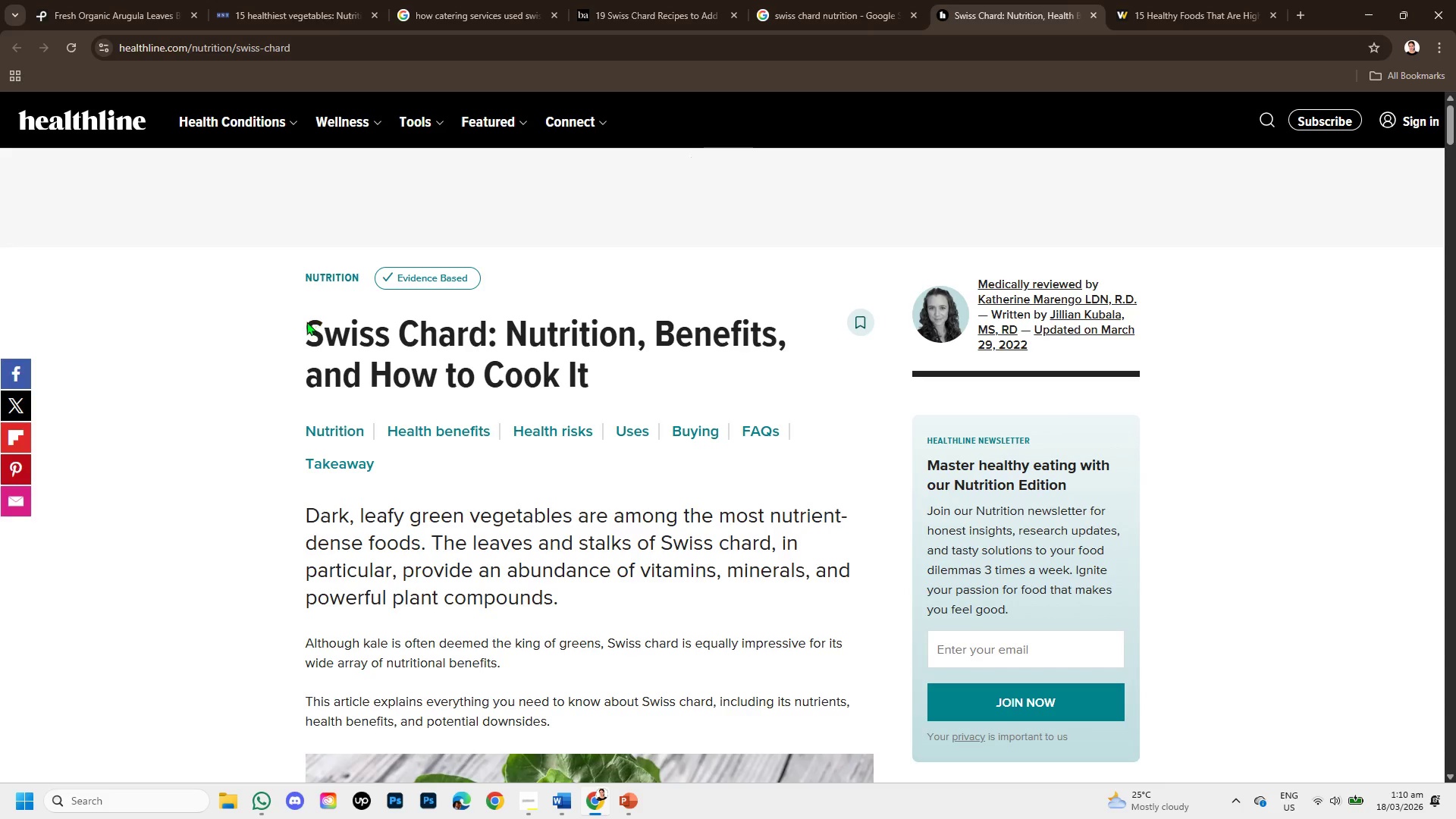 
left_click_drag(start_coordinate=[304, 355], to_coordinate=[481, 371])
 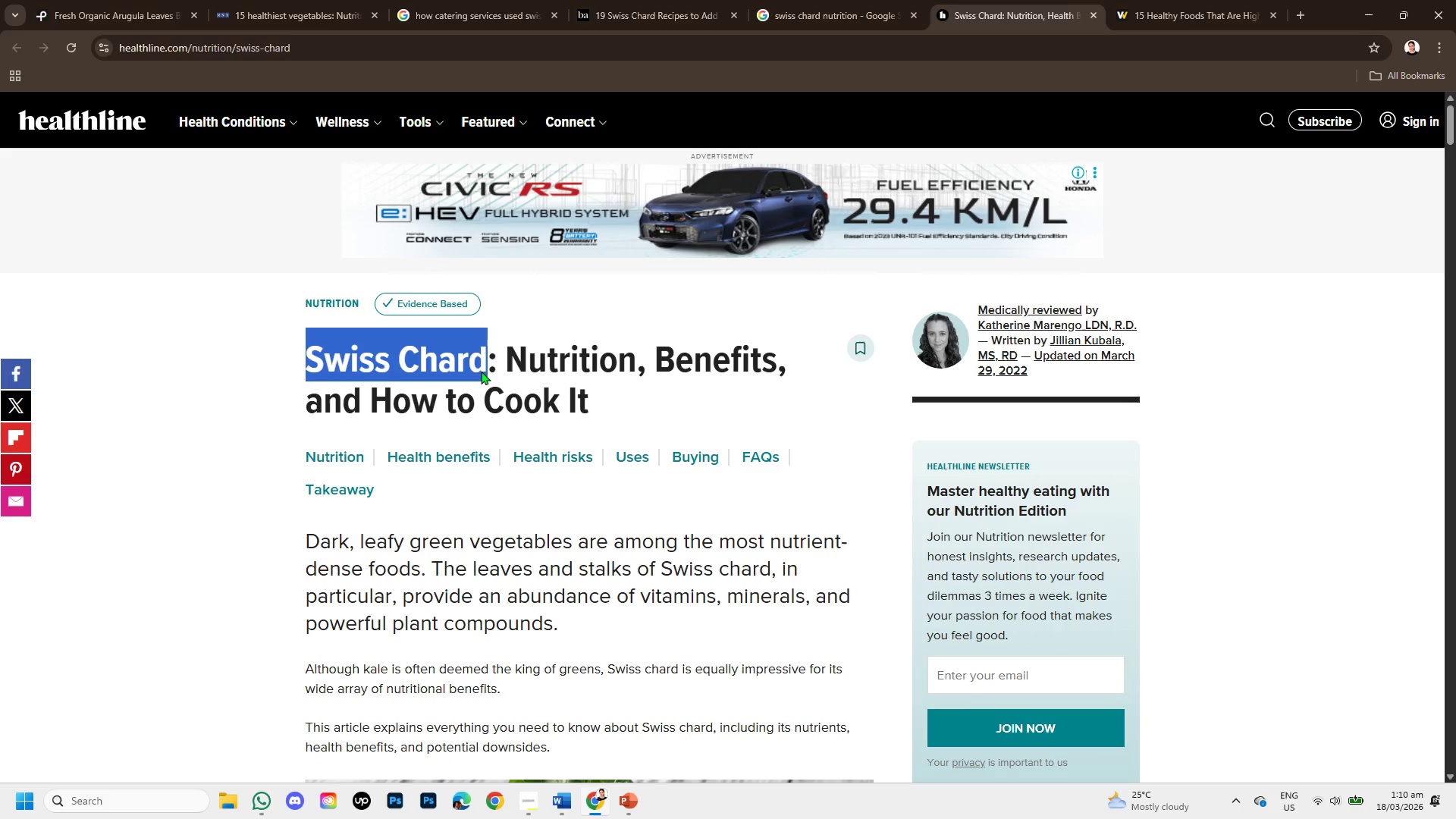 
key(Control+C)
 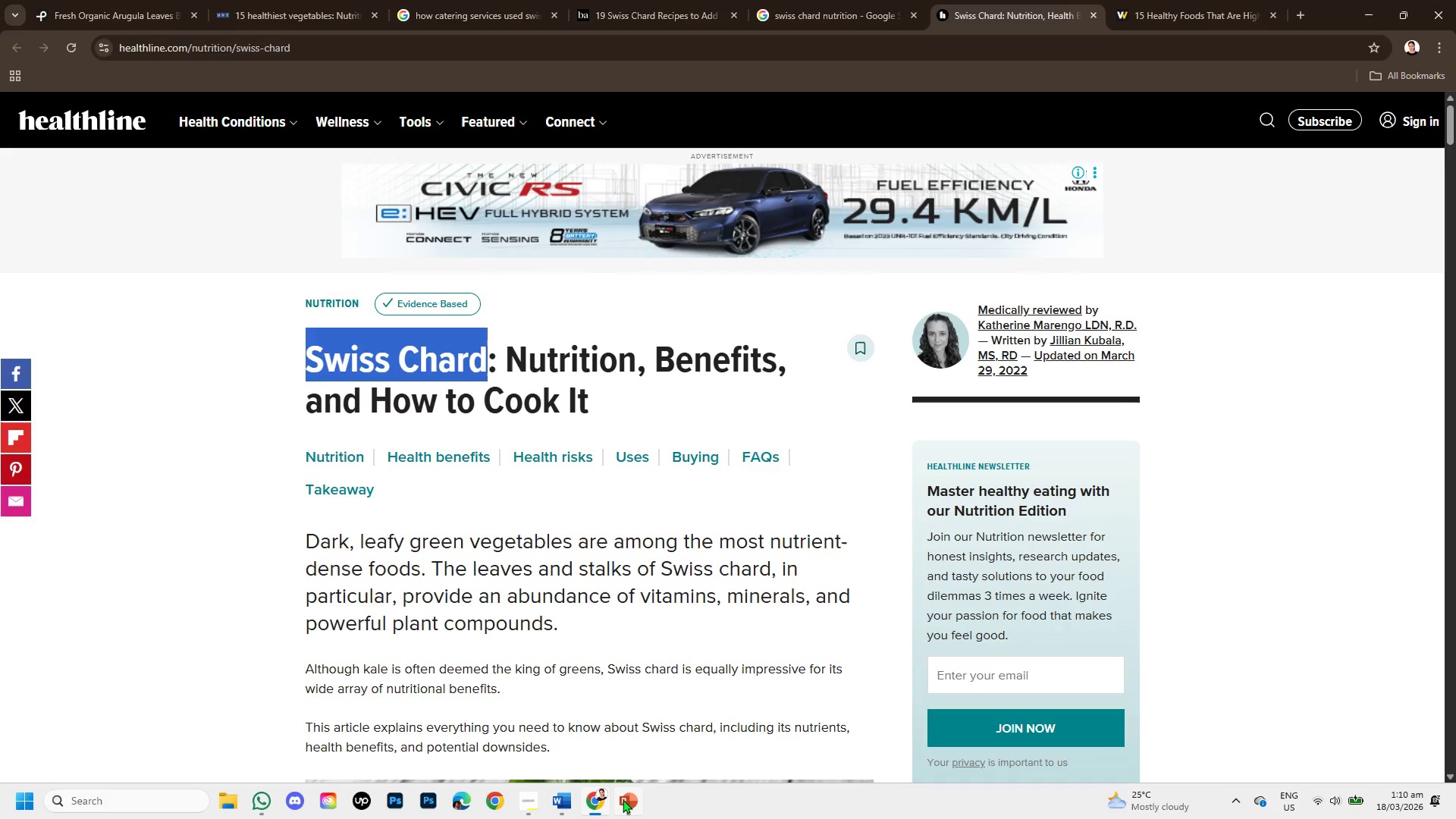 
left_click([623, 799])
 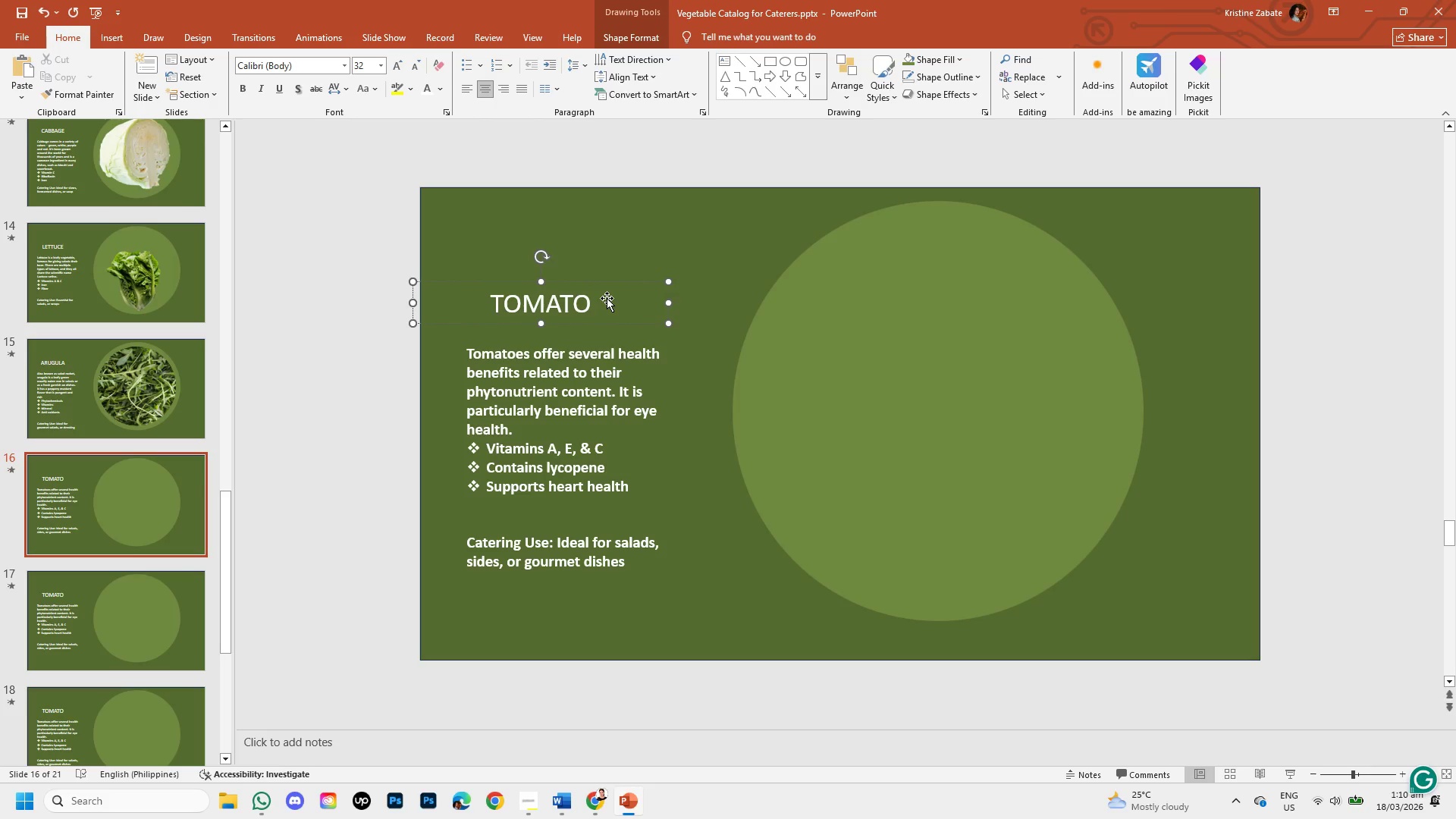 
key(Backspace)
 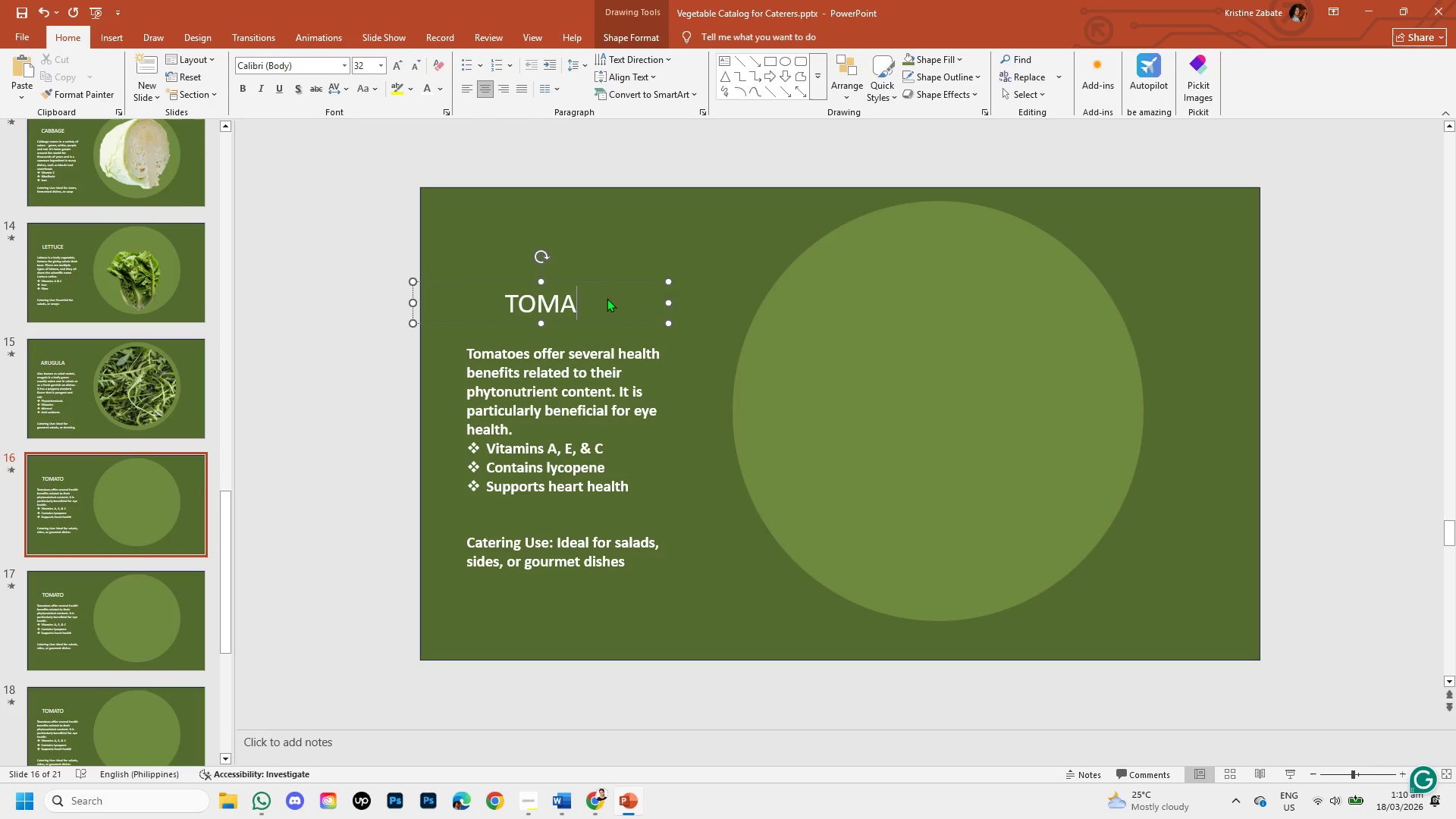 
key(Backspace)
 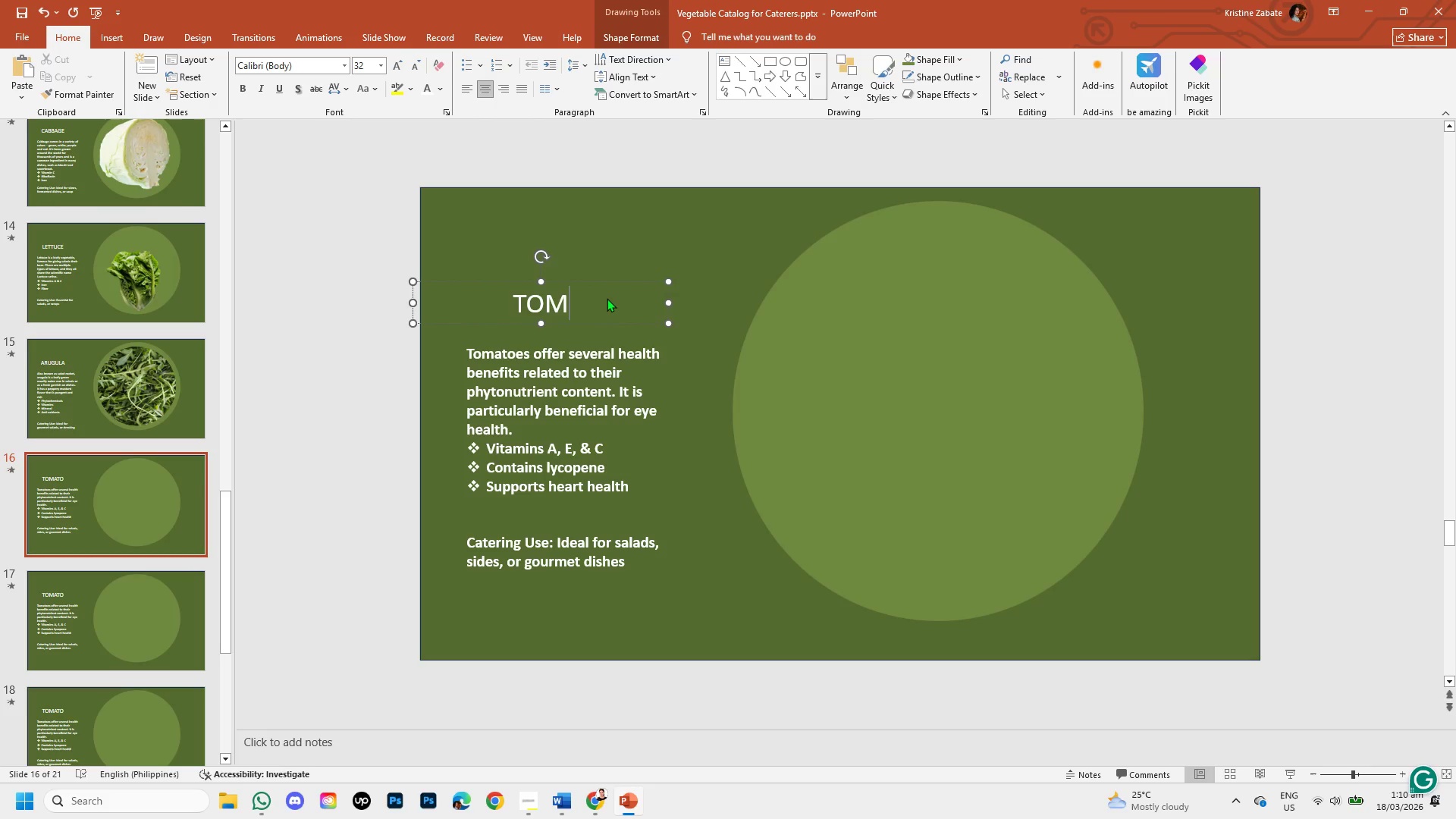 
key(Backspace)
 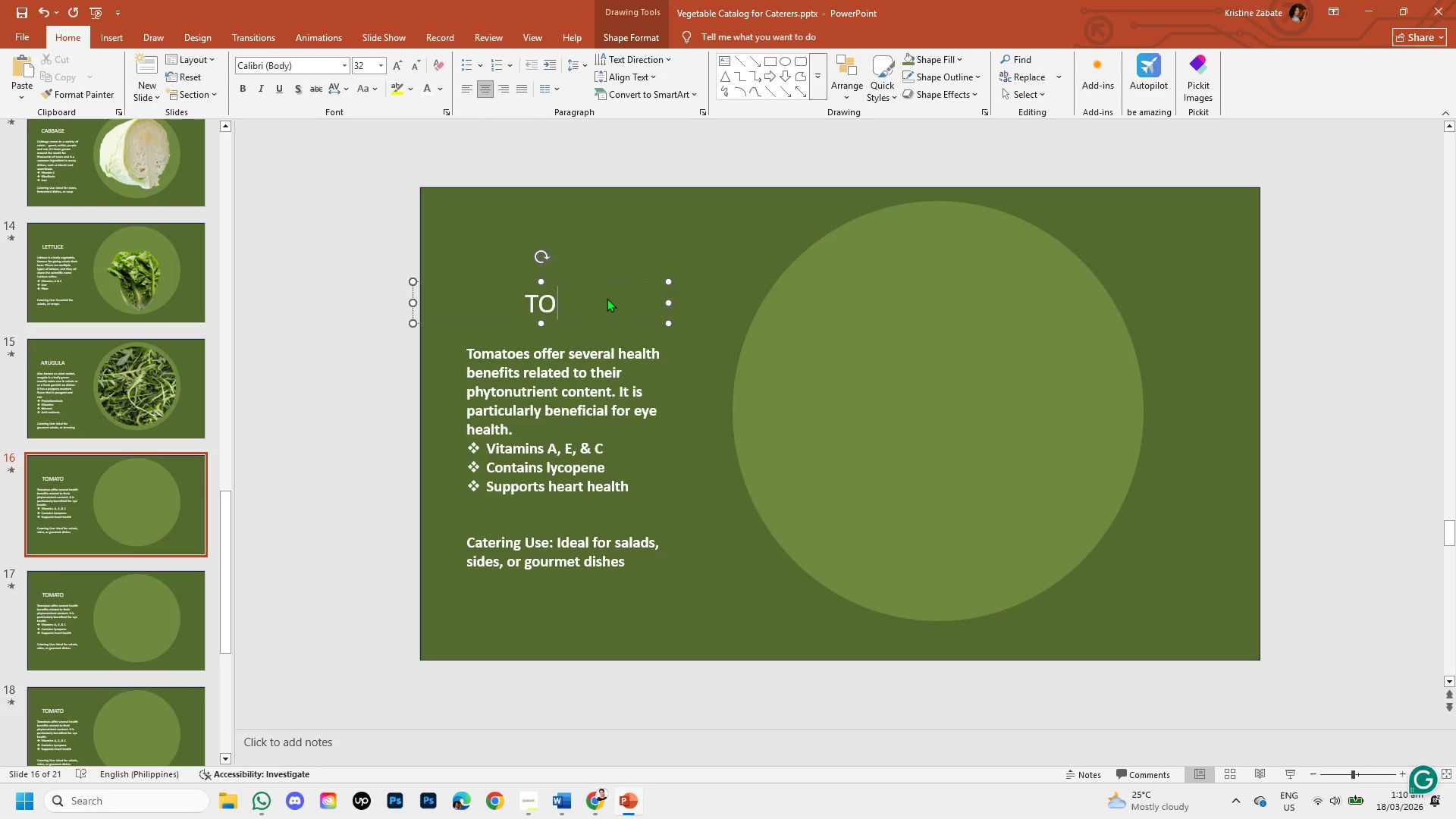 
key(Backspace)
 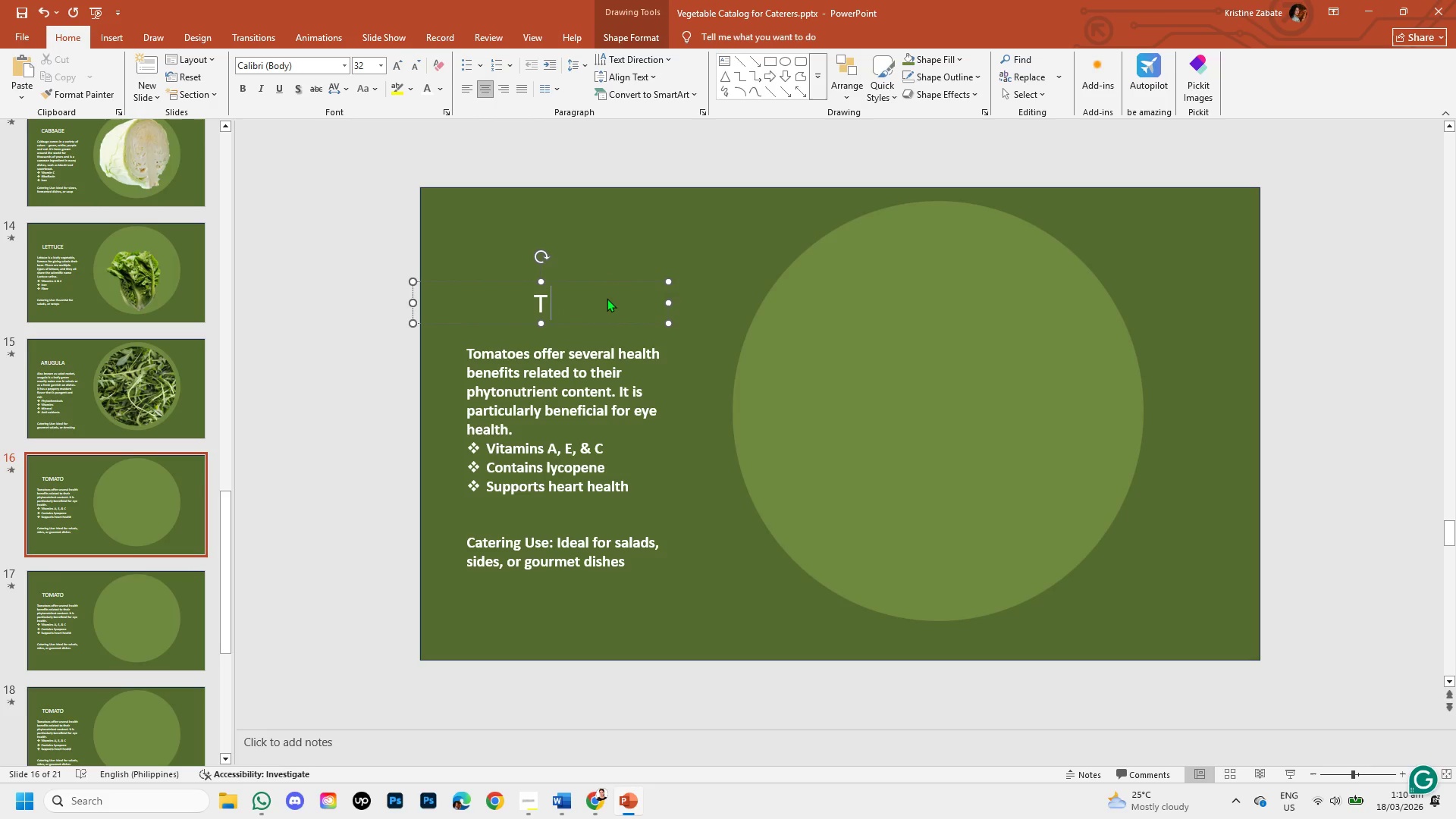 
key(Backspace)
 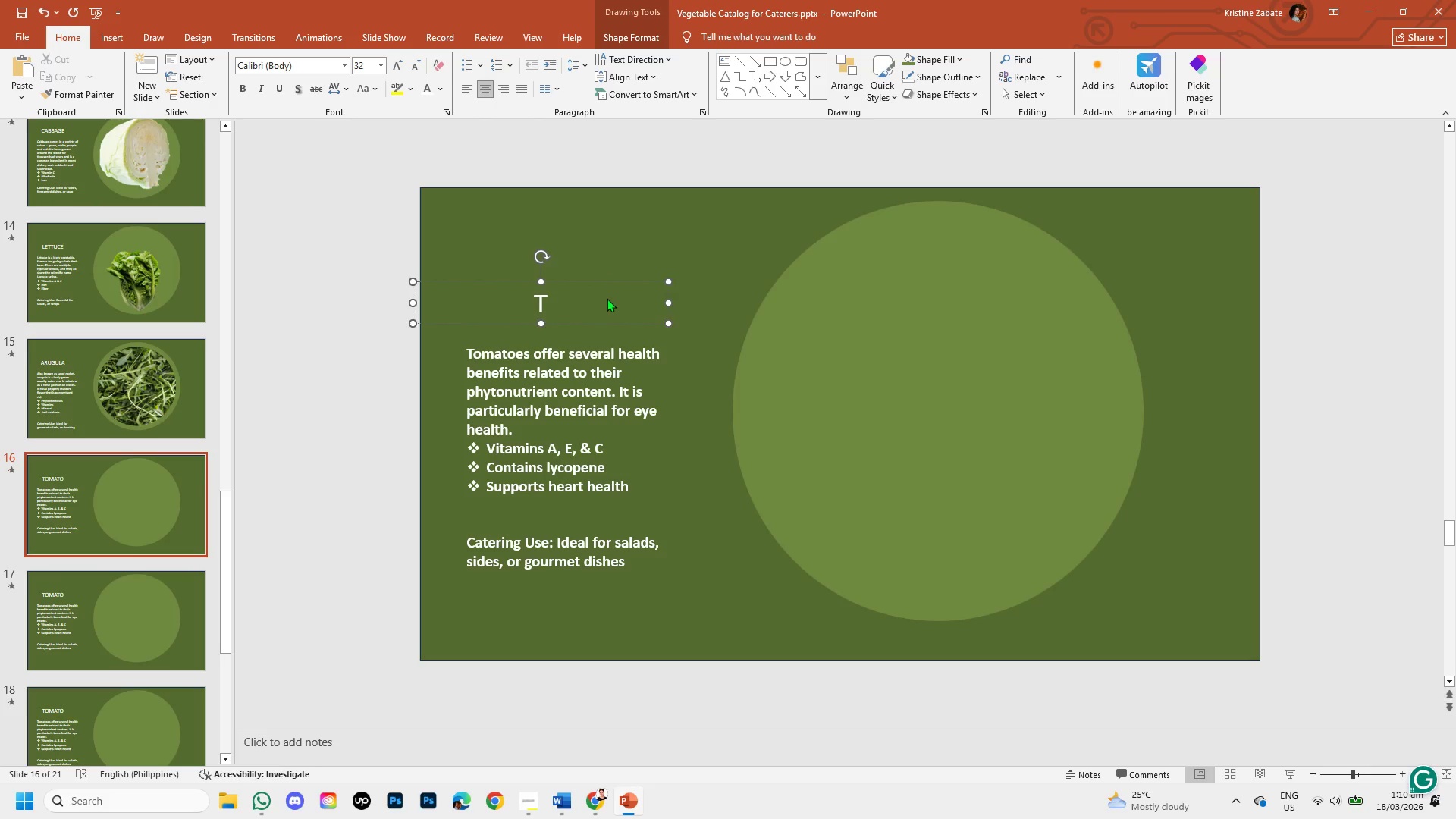 
key(Backspace)
 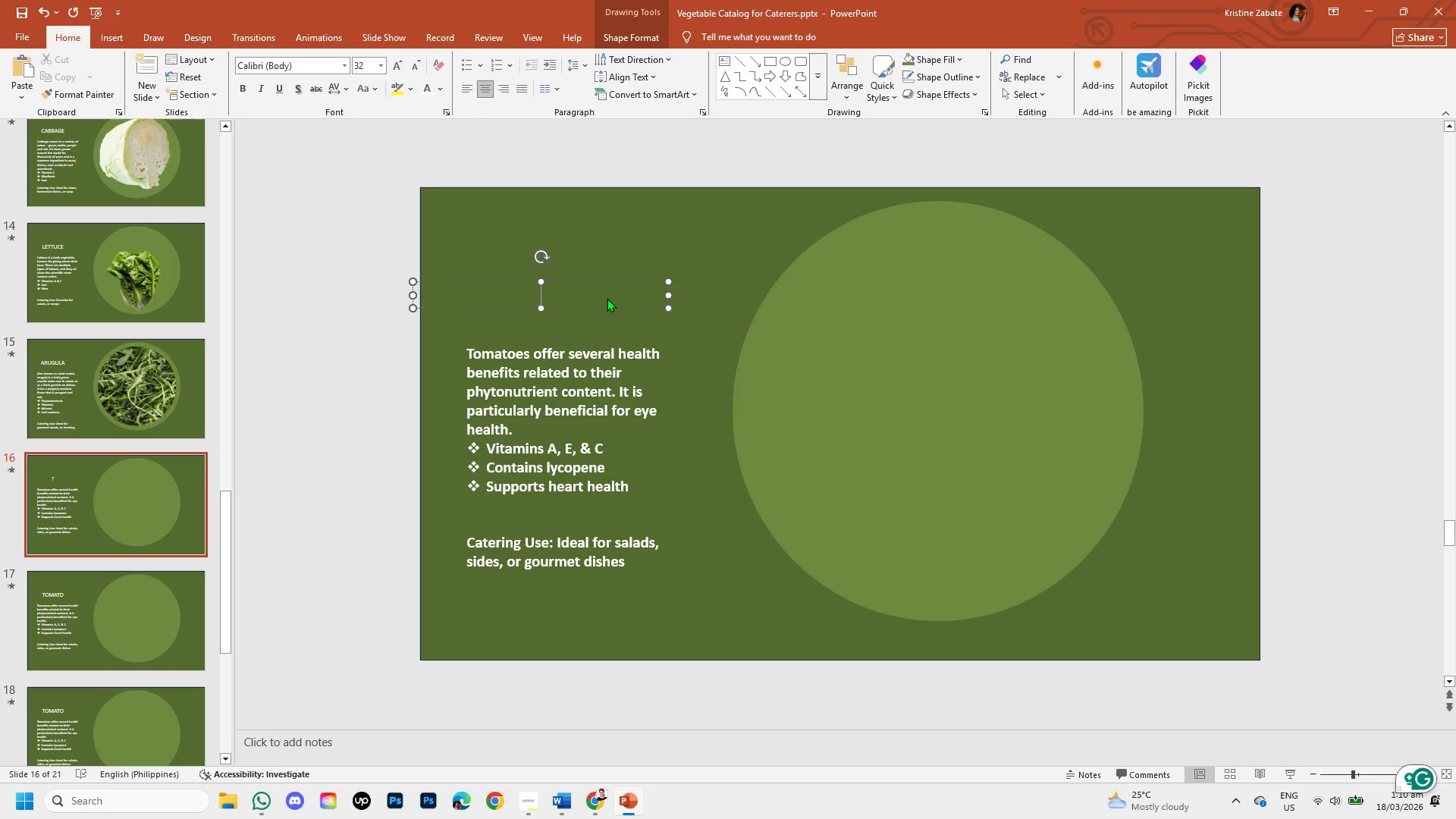 
key(Control+V)
 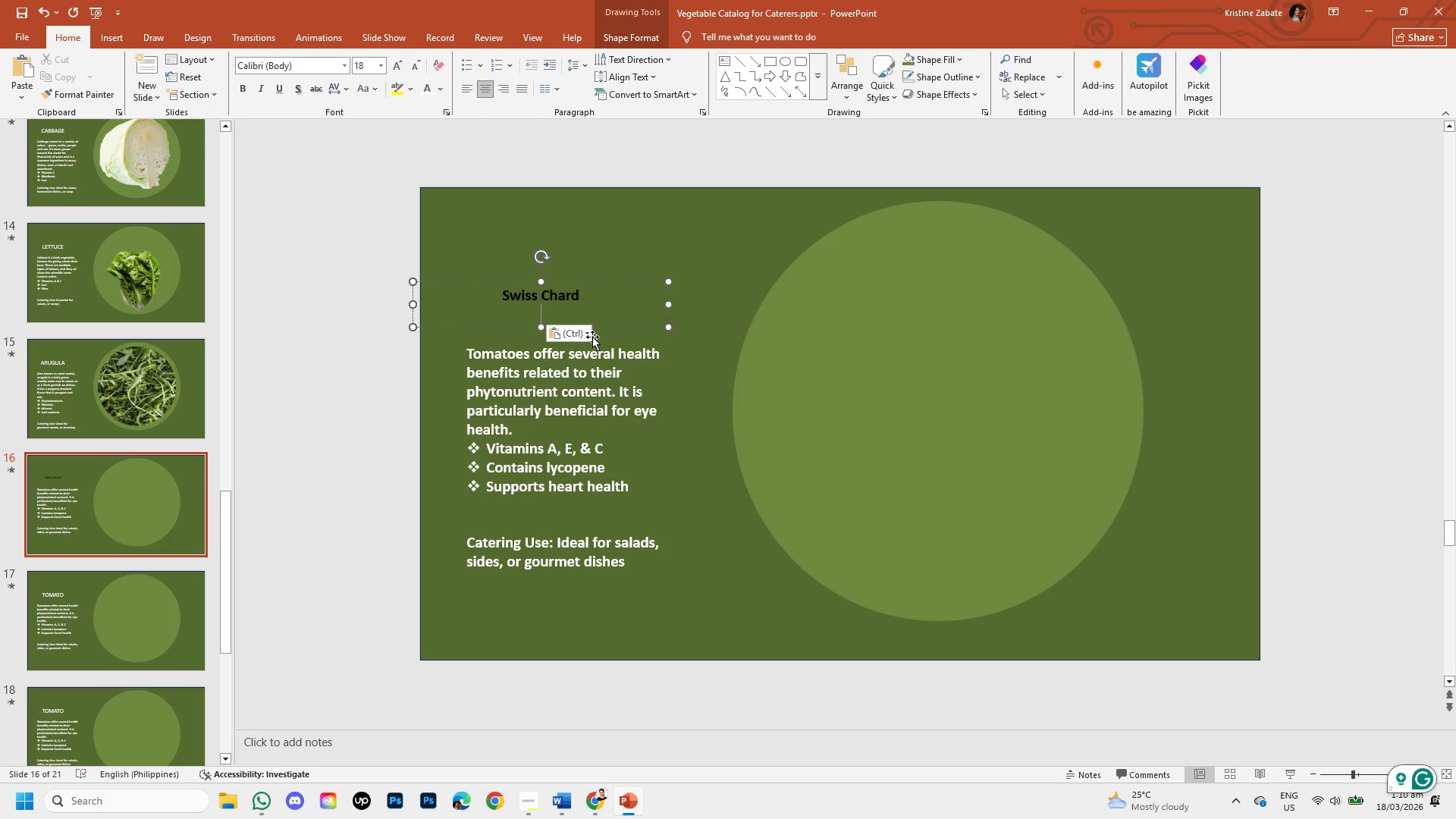 
left_click([589, 334])
 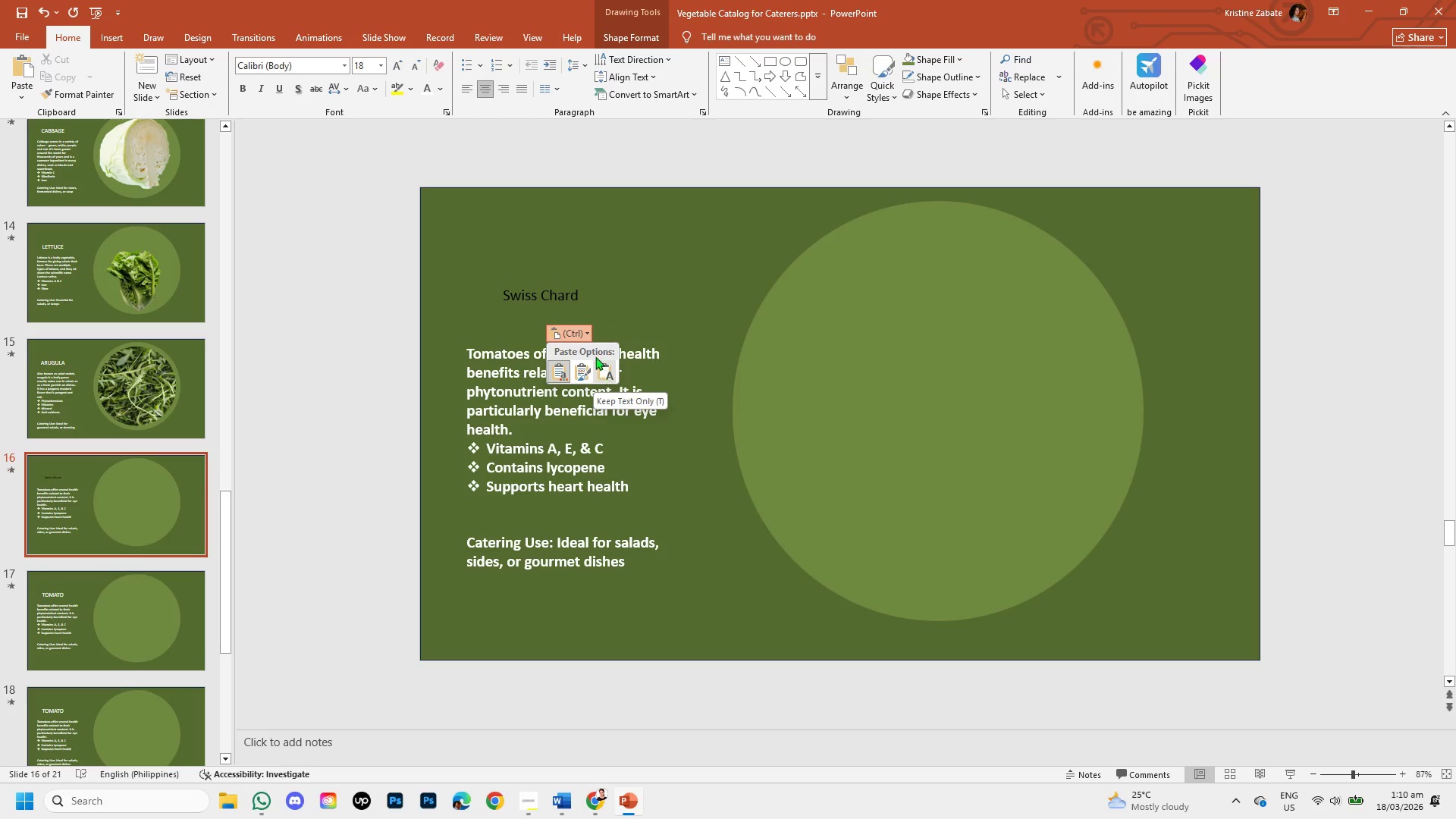 
key(Control+Z)
 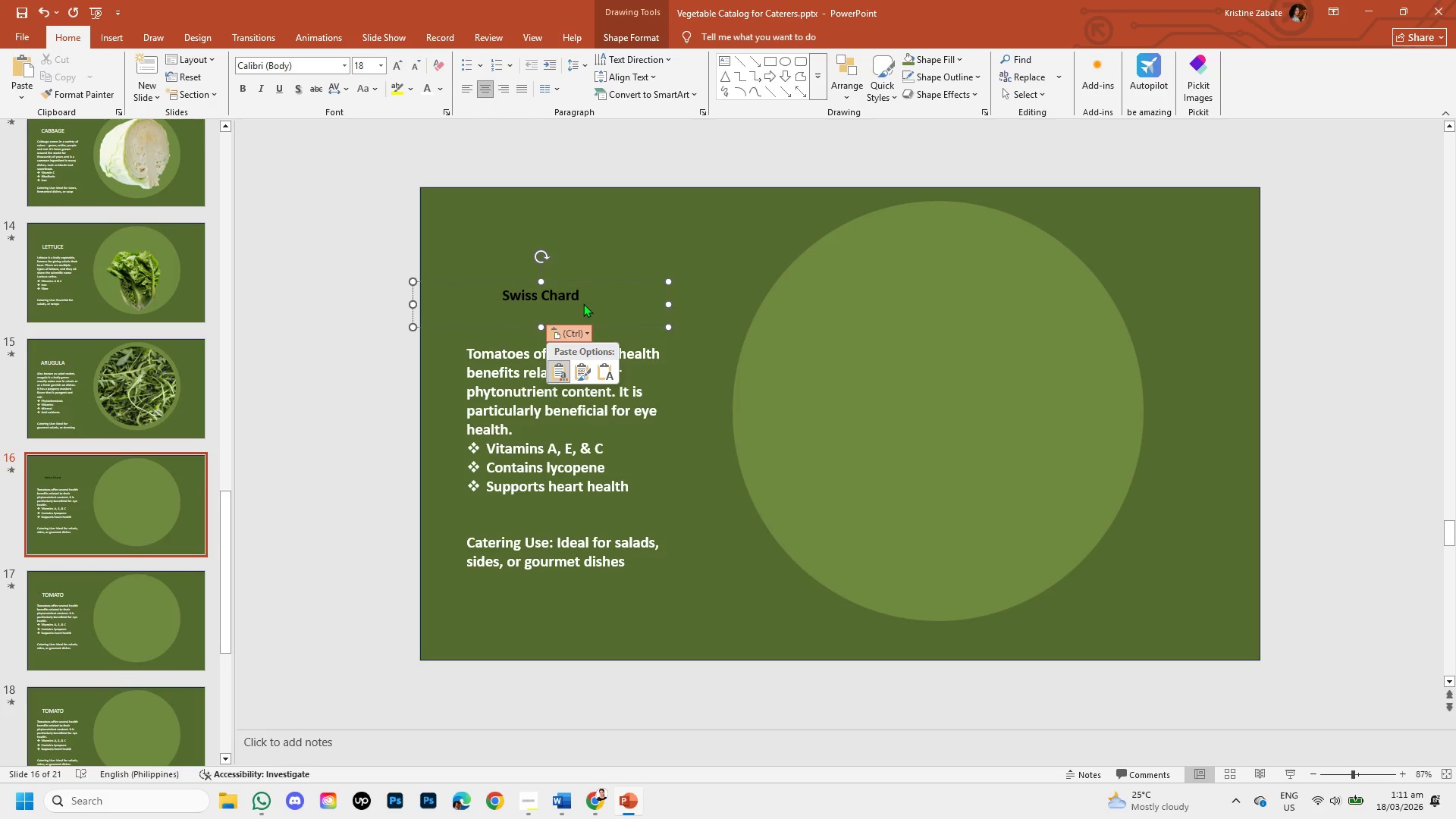 
key(Control+Z)
 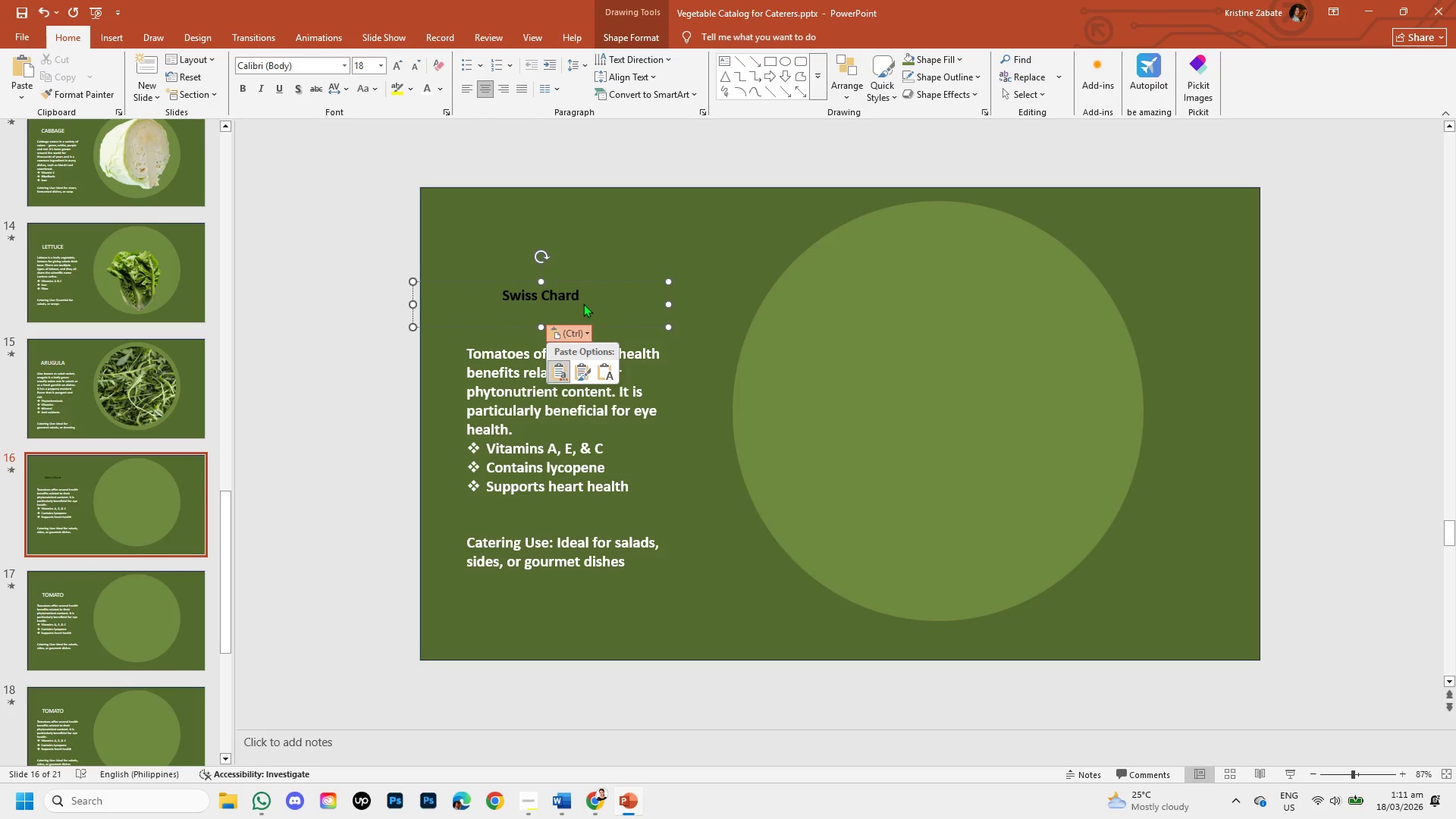 
key(Control+Z)
 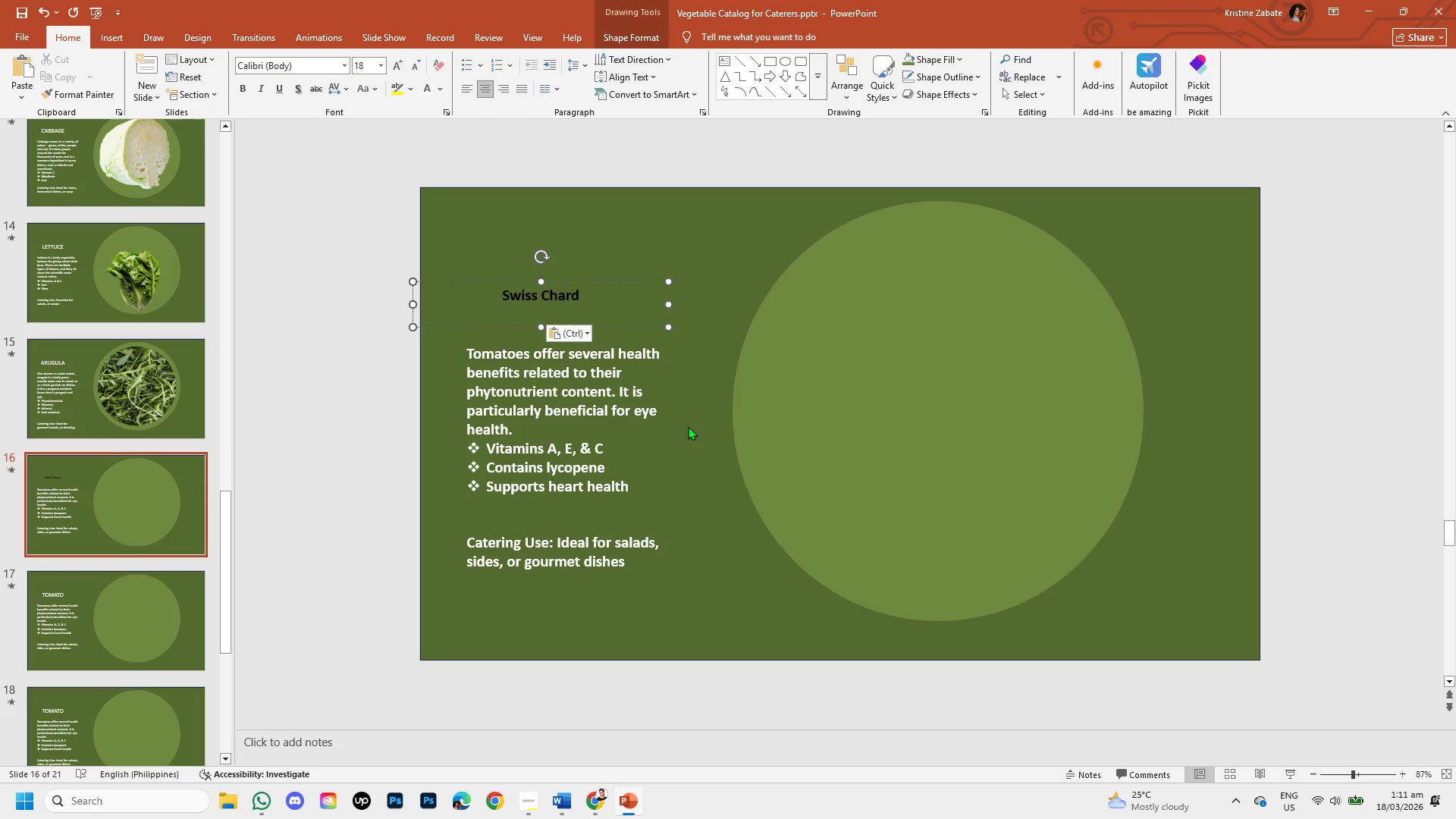 
left_click([688, 426])
 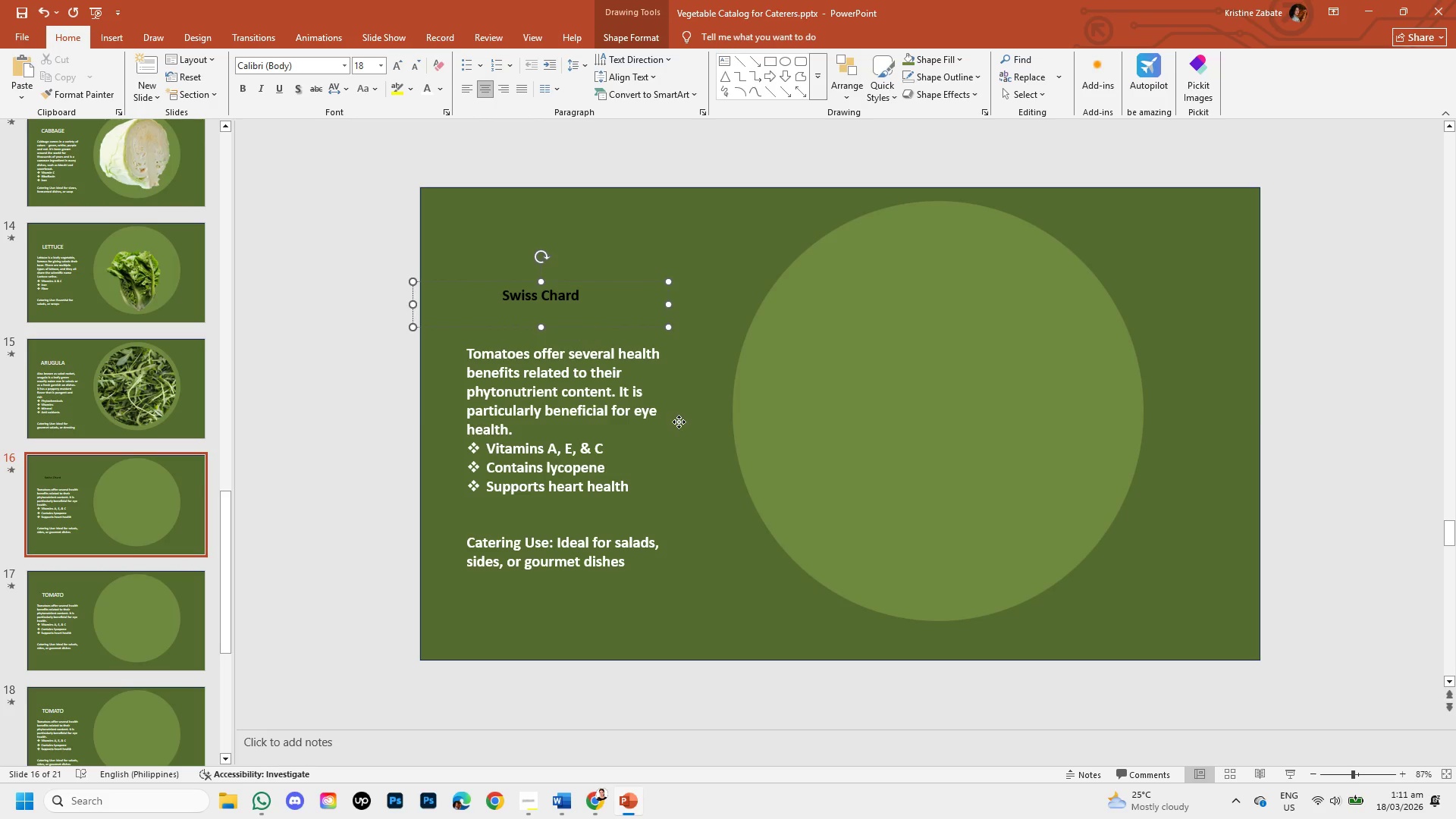 
left_click([679, 422])
 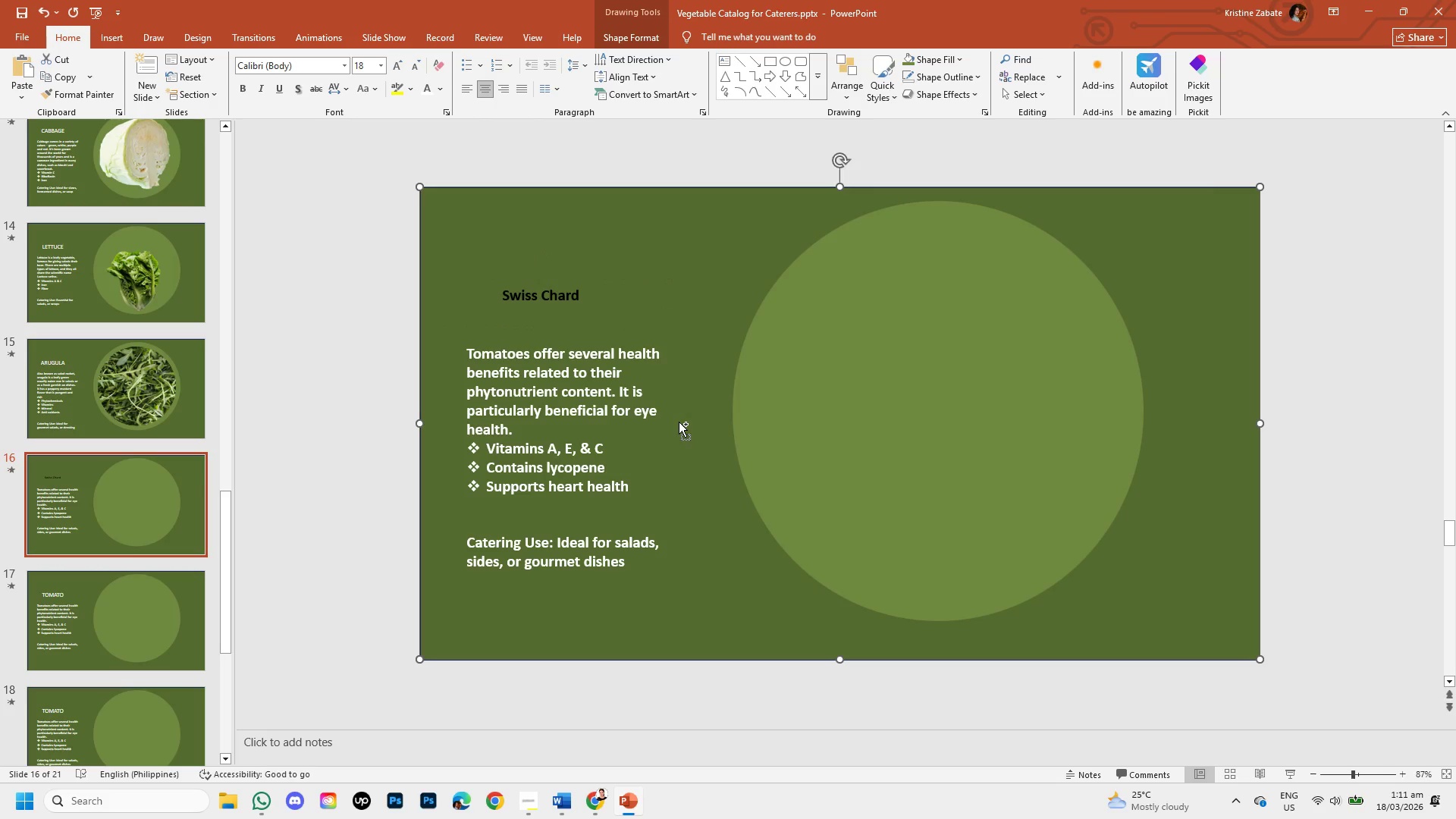 
key(Control+Z)
 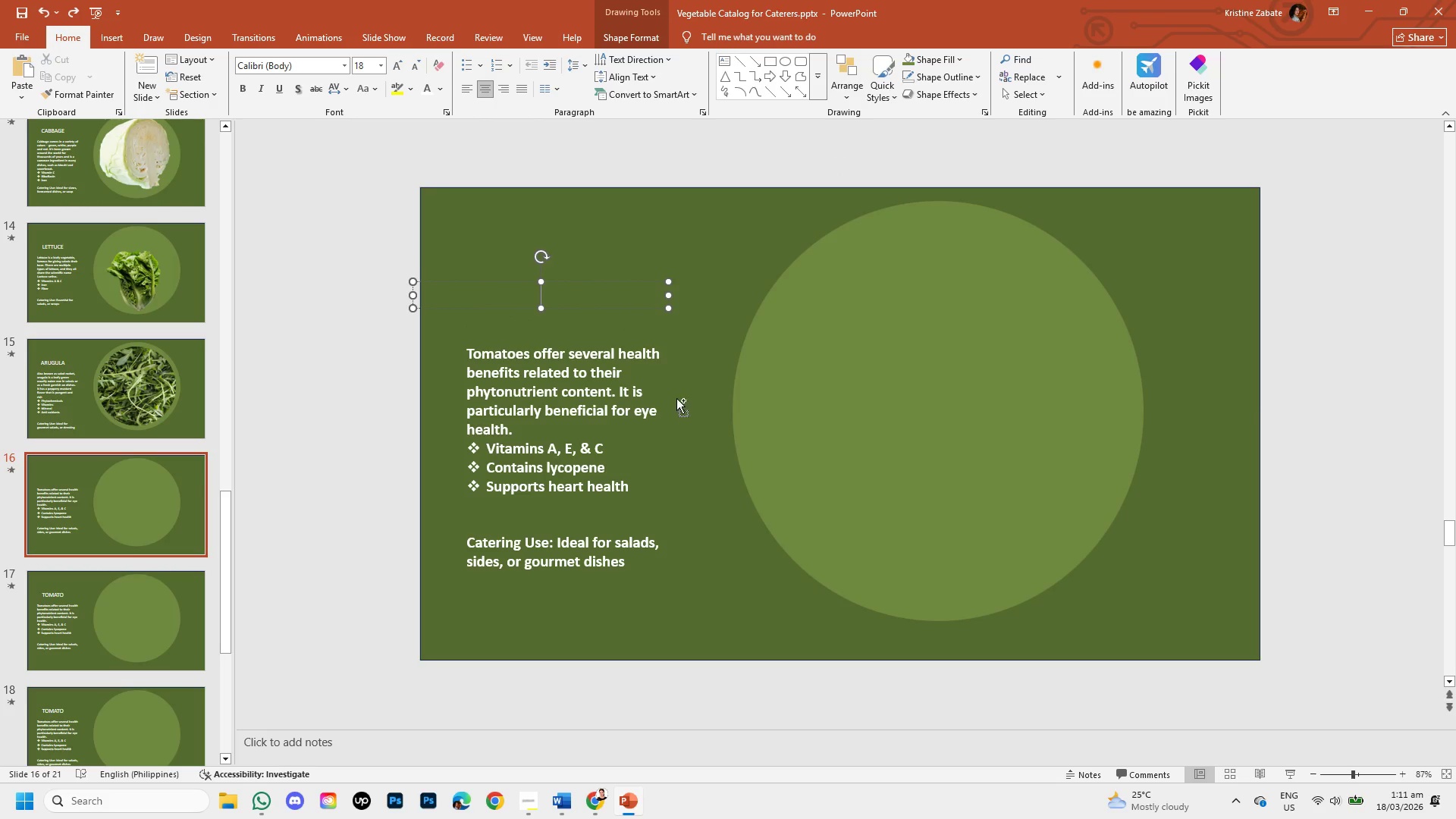 
key(Control+Z)
 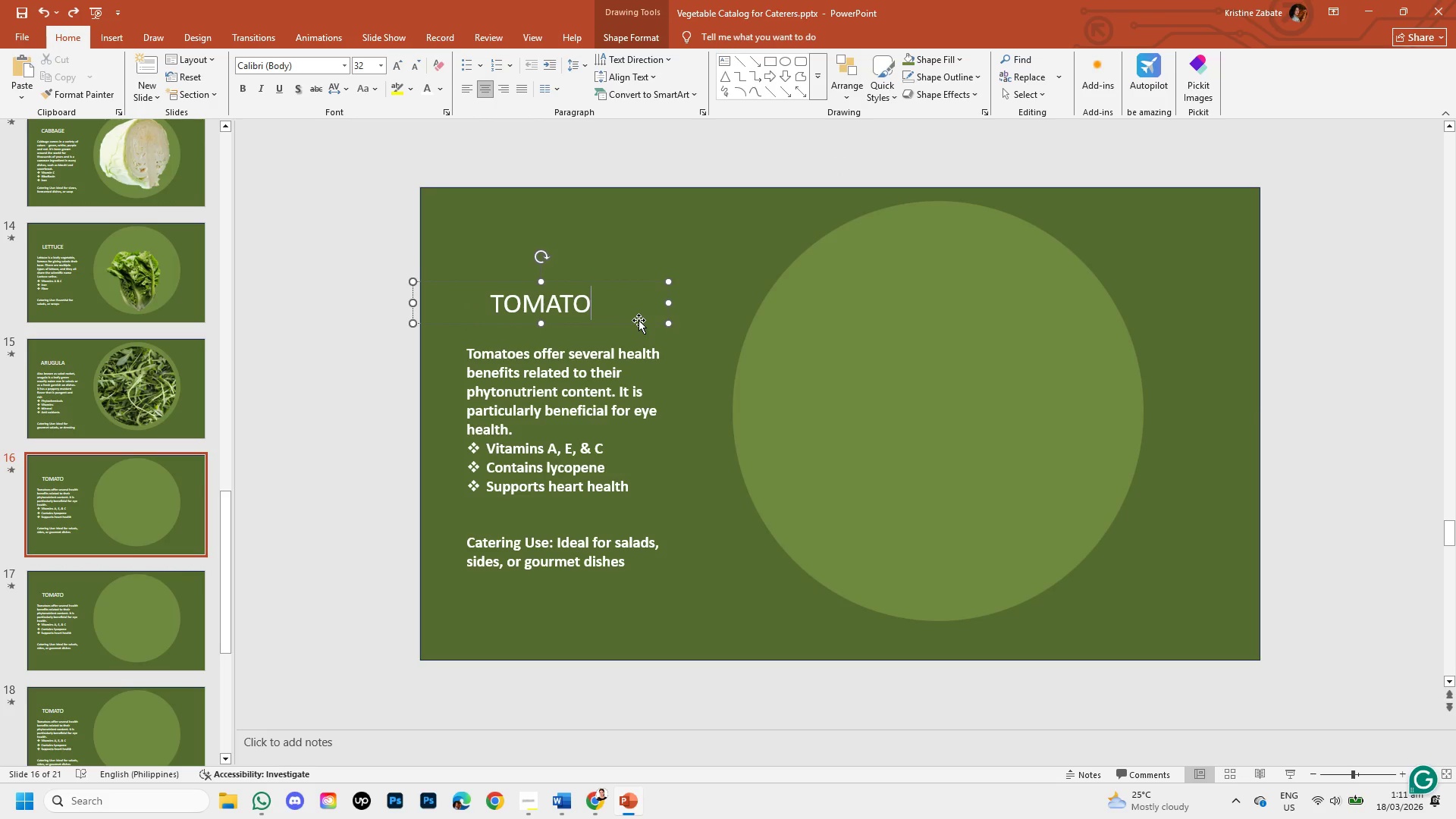 
key(Backspace)
key(Backspace)
key(Backspace)
key(Backspace)
key(Backspace)
key(Backspace)
type(SWEI)
key(Backspace)
key(Backspace)
type(ISS CHARD)
 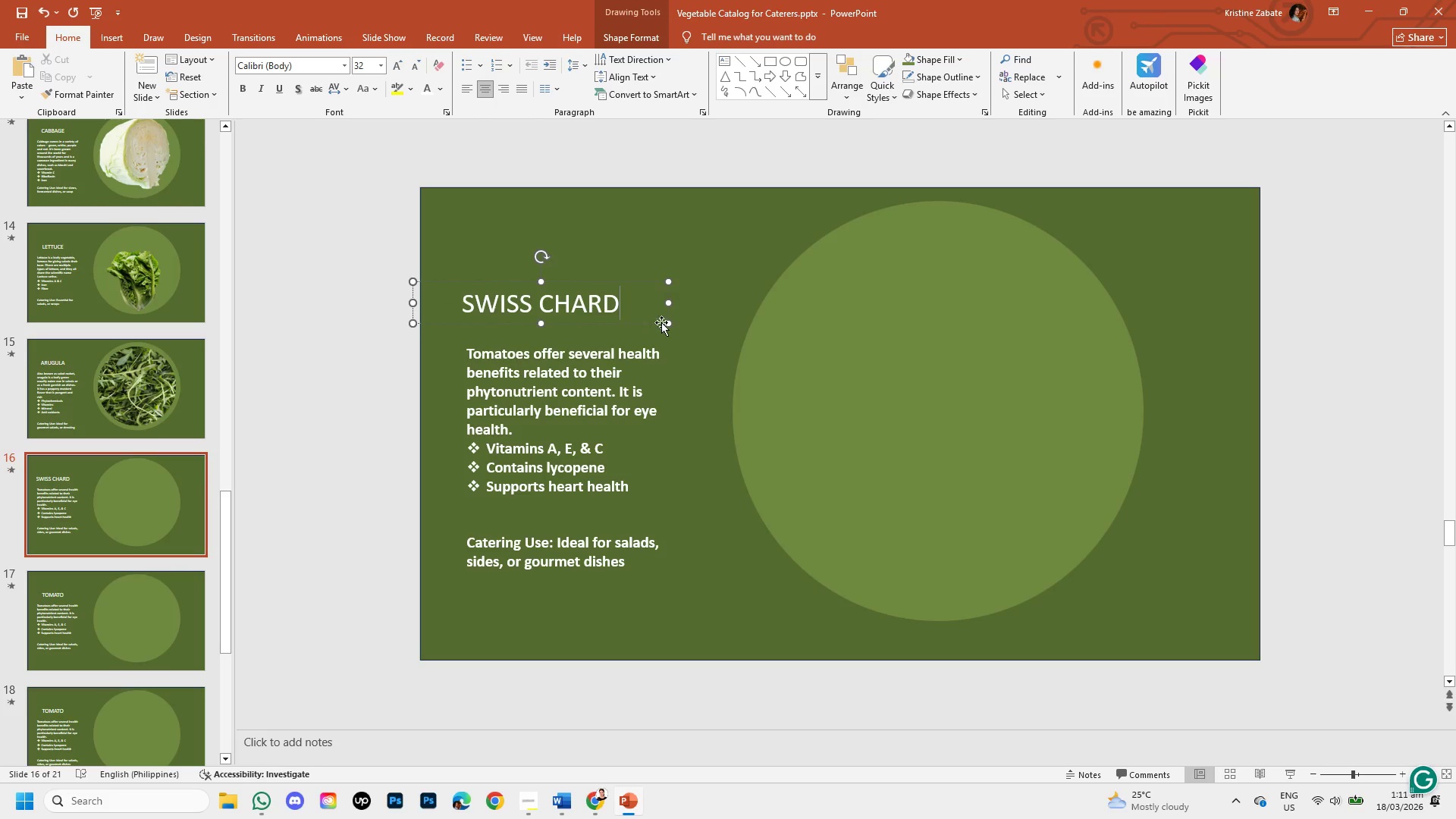 
left_click([1344, 432])
 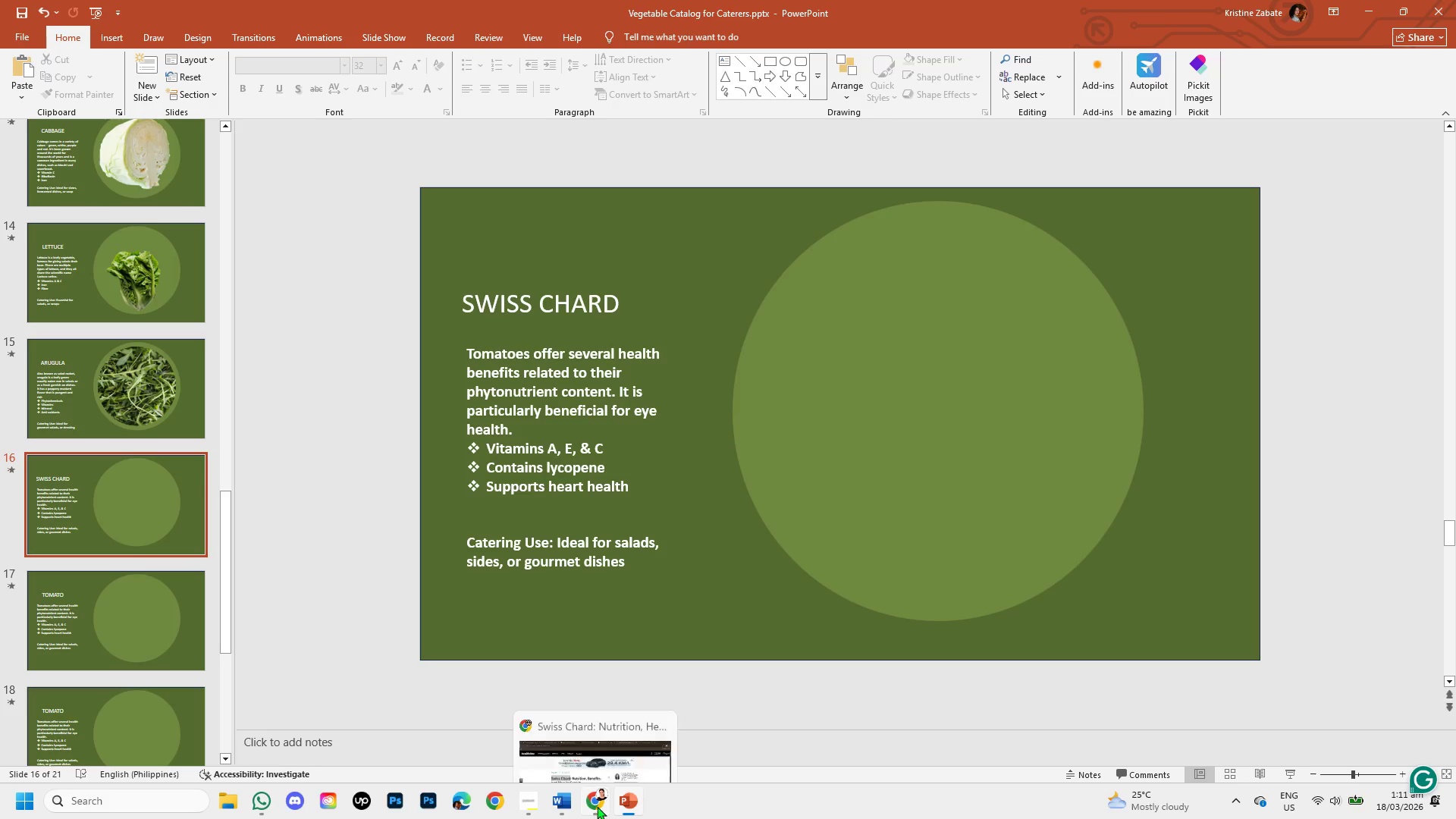 
left_click([597, 806])
 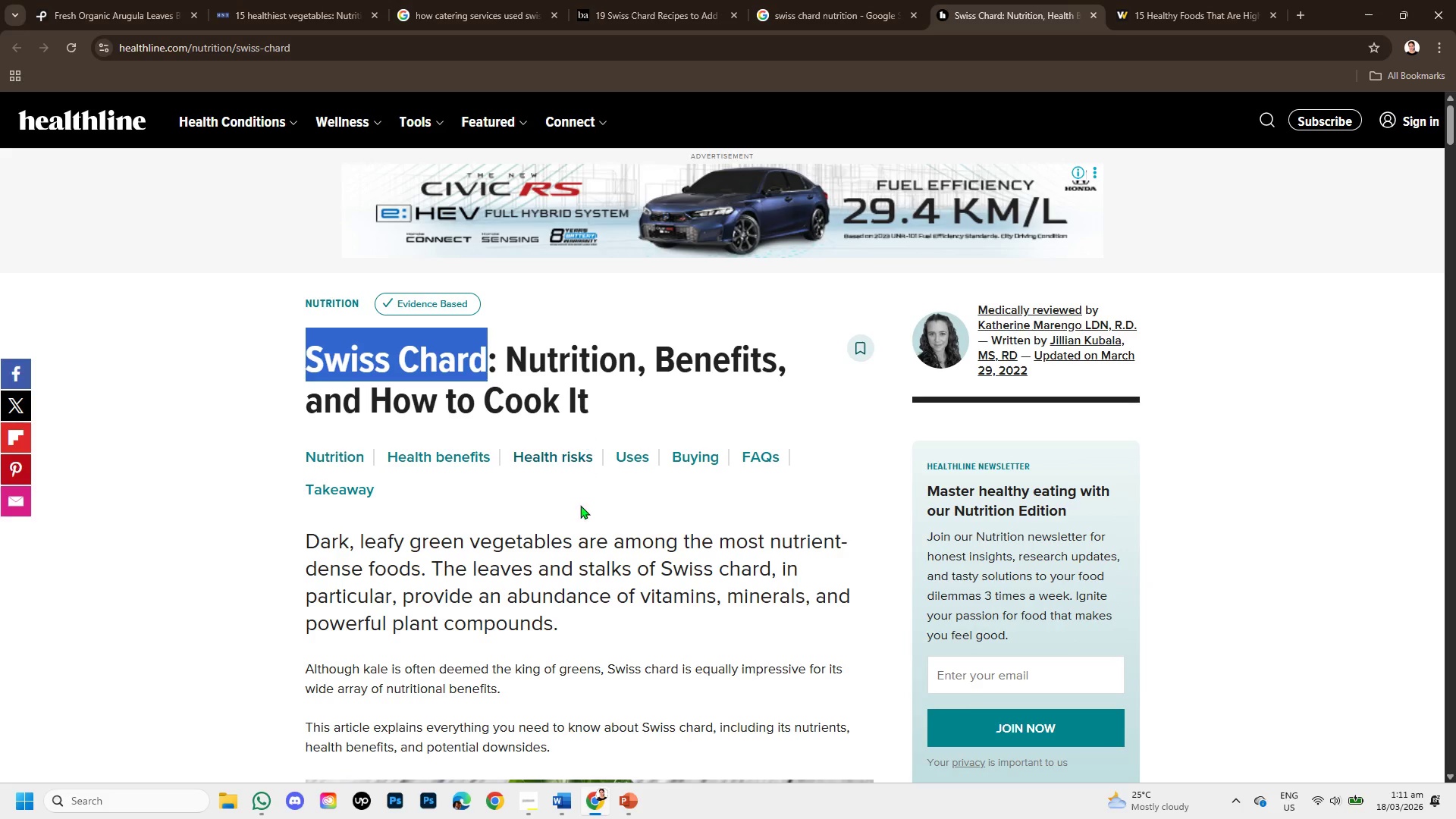 
scroll: coordinate [572, 529], scroll_direction: down, amount: 3.0
 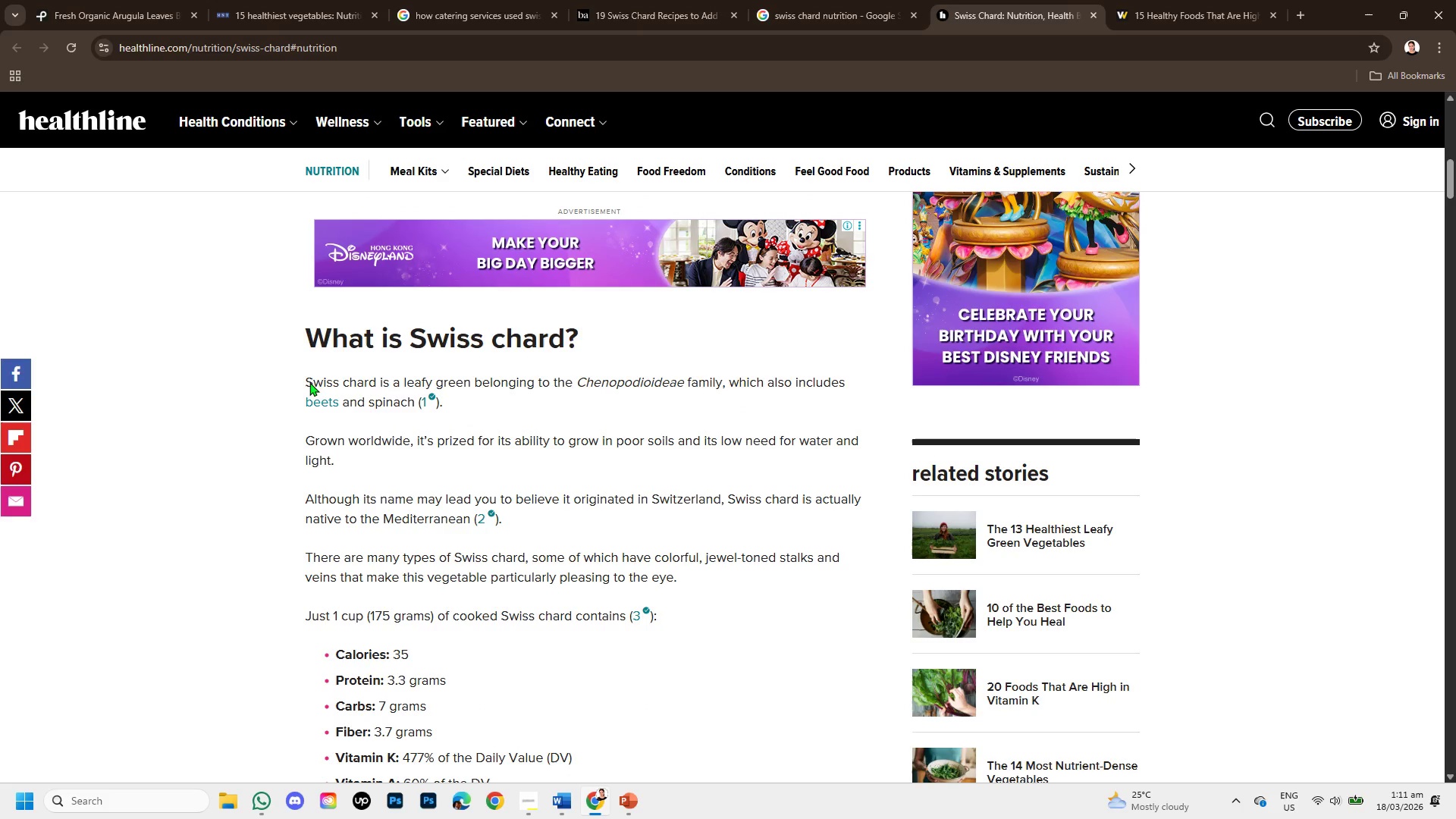 
wait(6.11)
 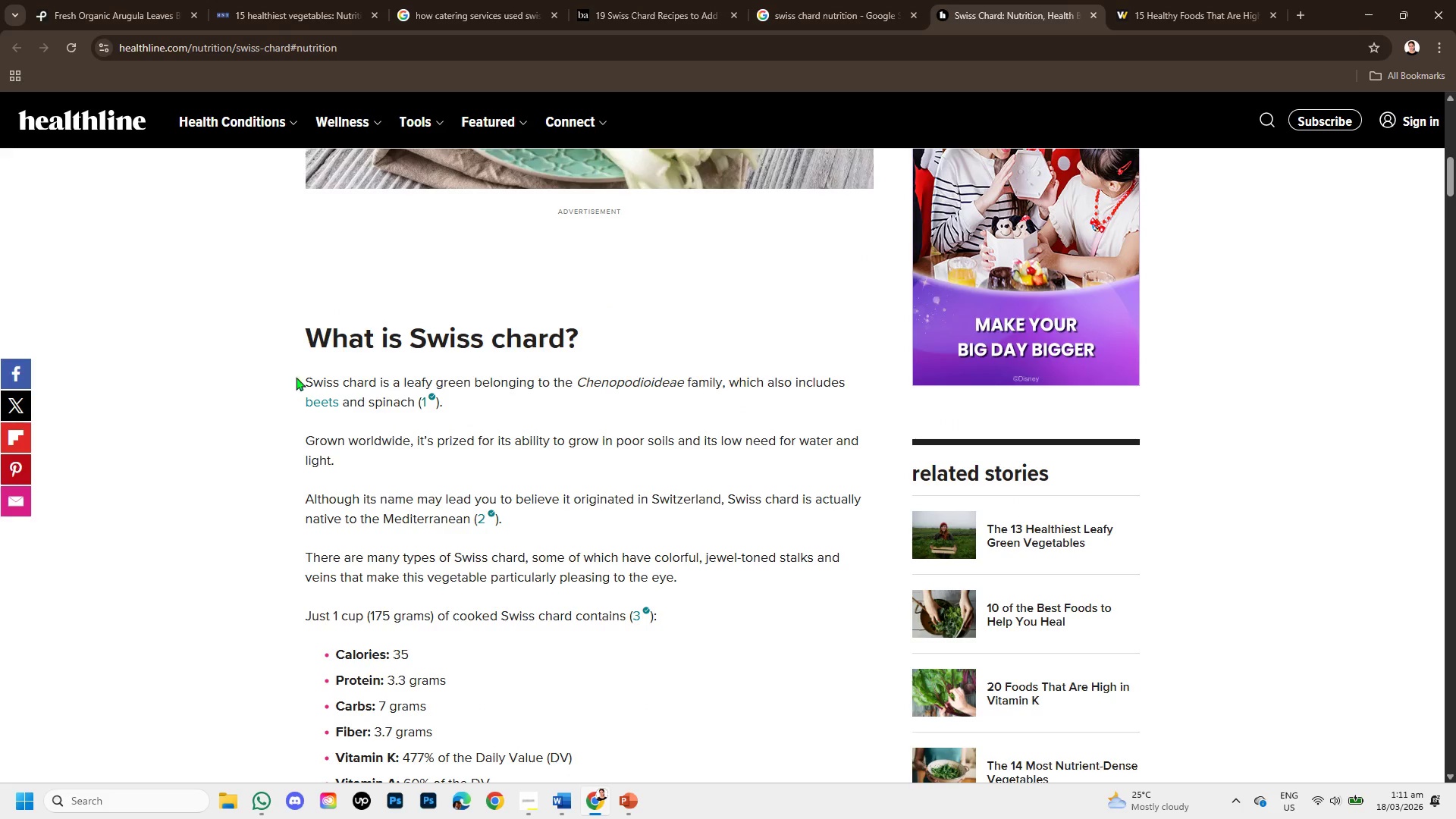 
scroll: coordinate [309, 444], scroll_direction: down, amount: 3.0
 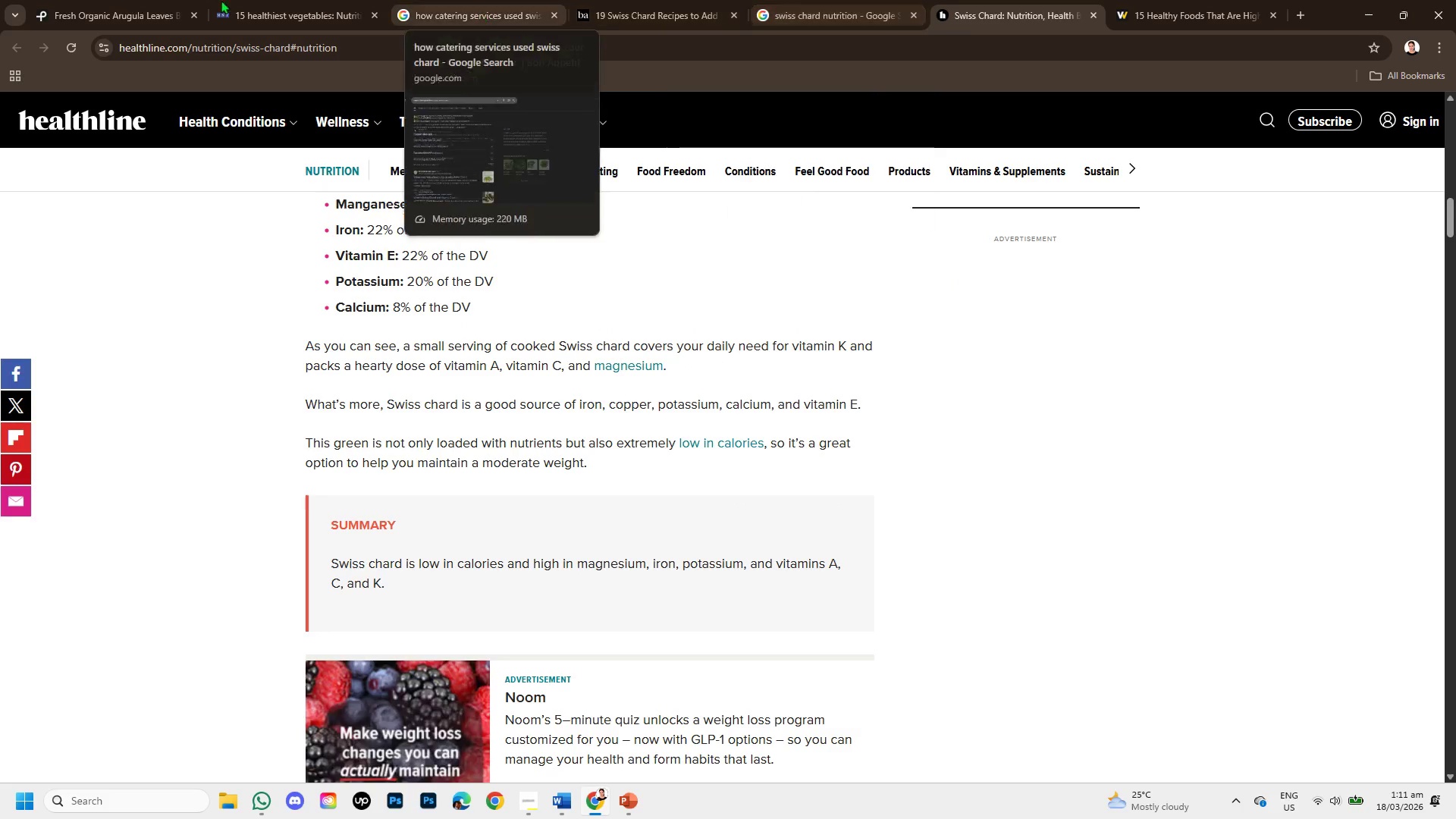 
wait(7.31)
 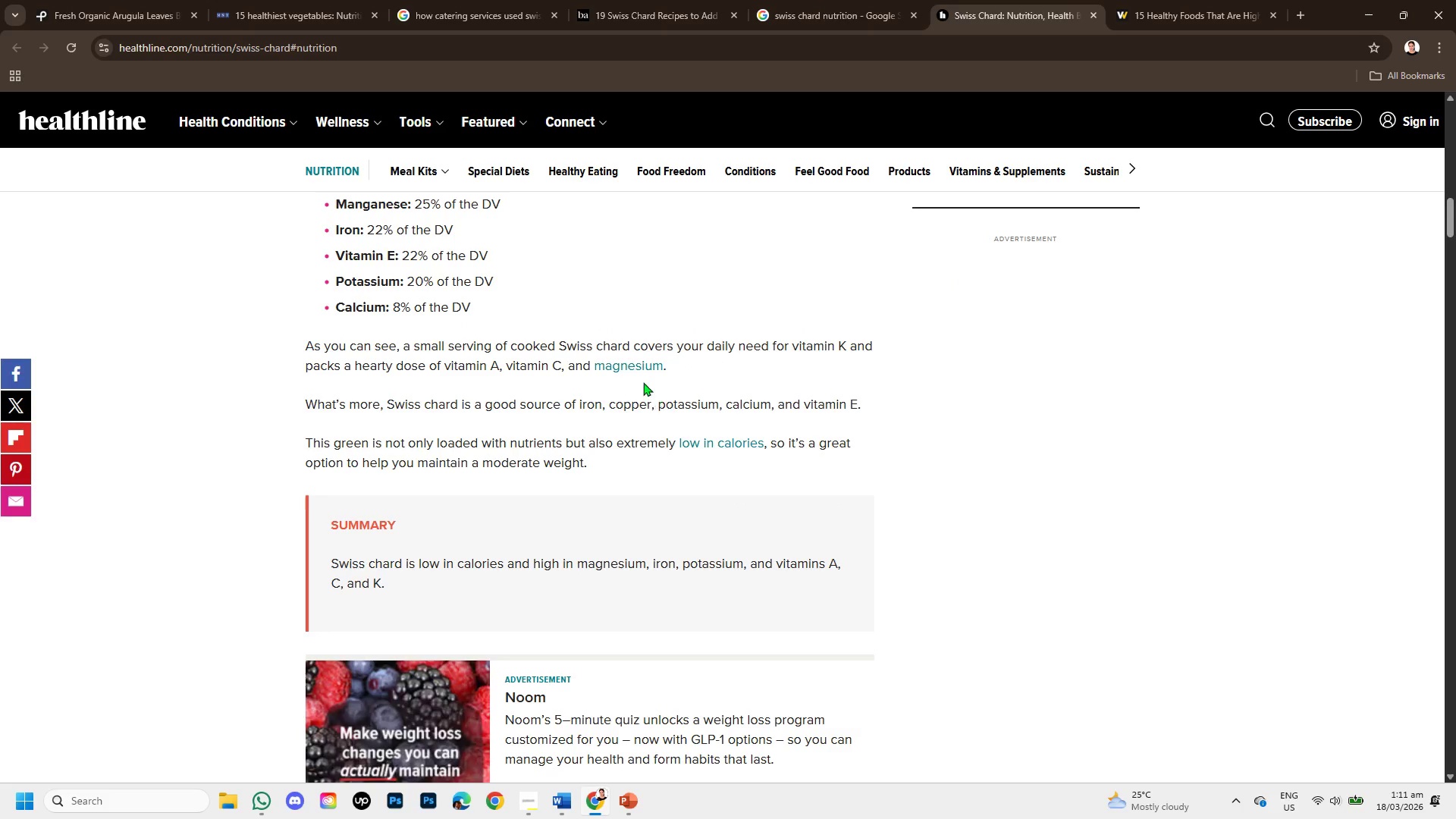 
left_click([867, 0])
 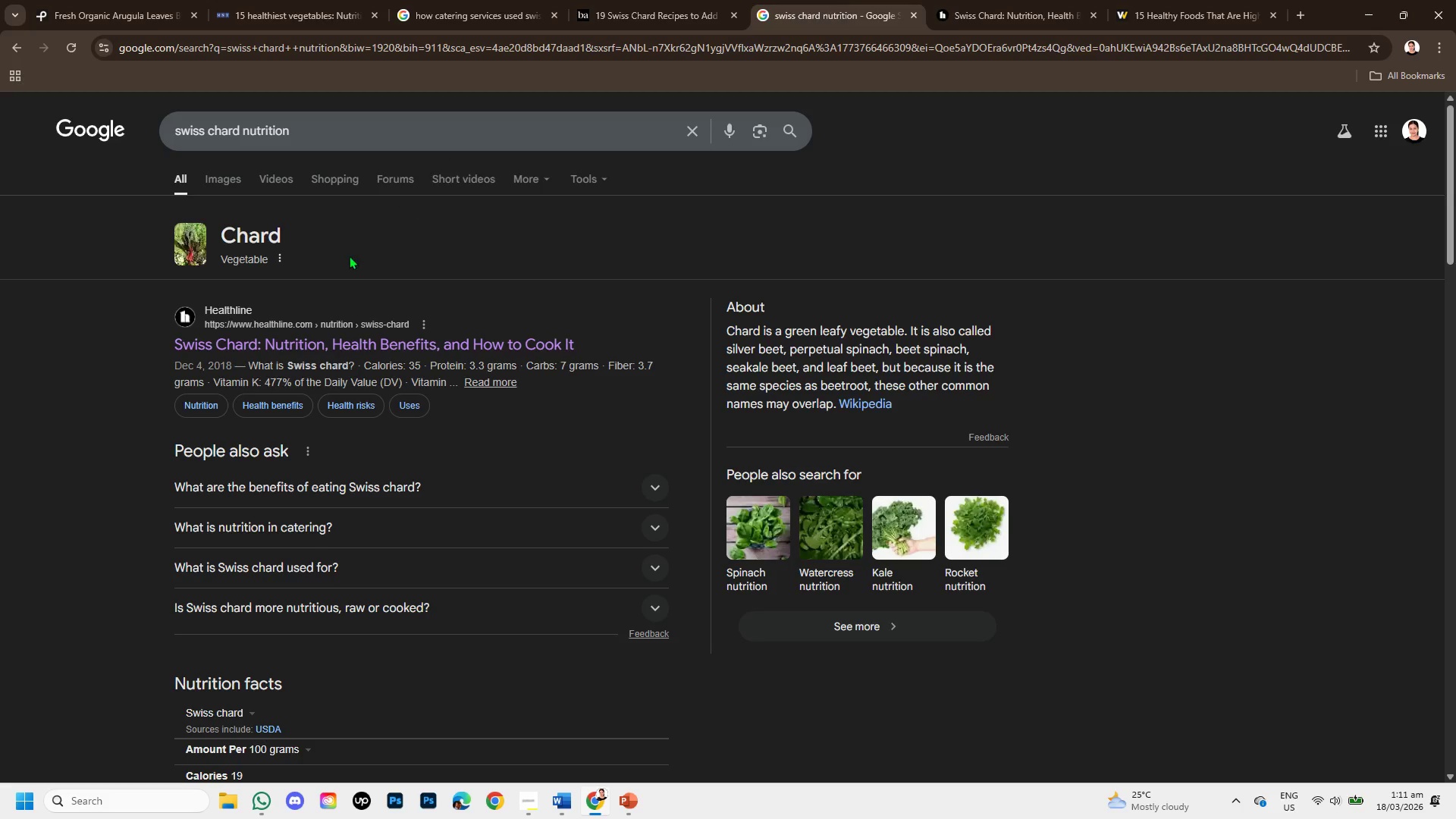 
scroll: coordinate [320, 306], scroll_direction: down, amount: 2.0
 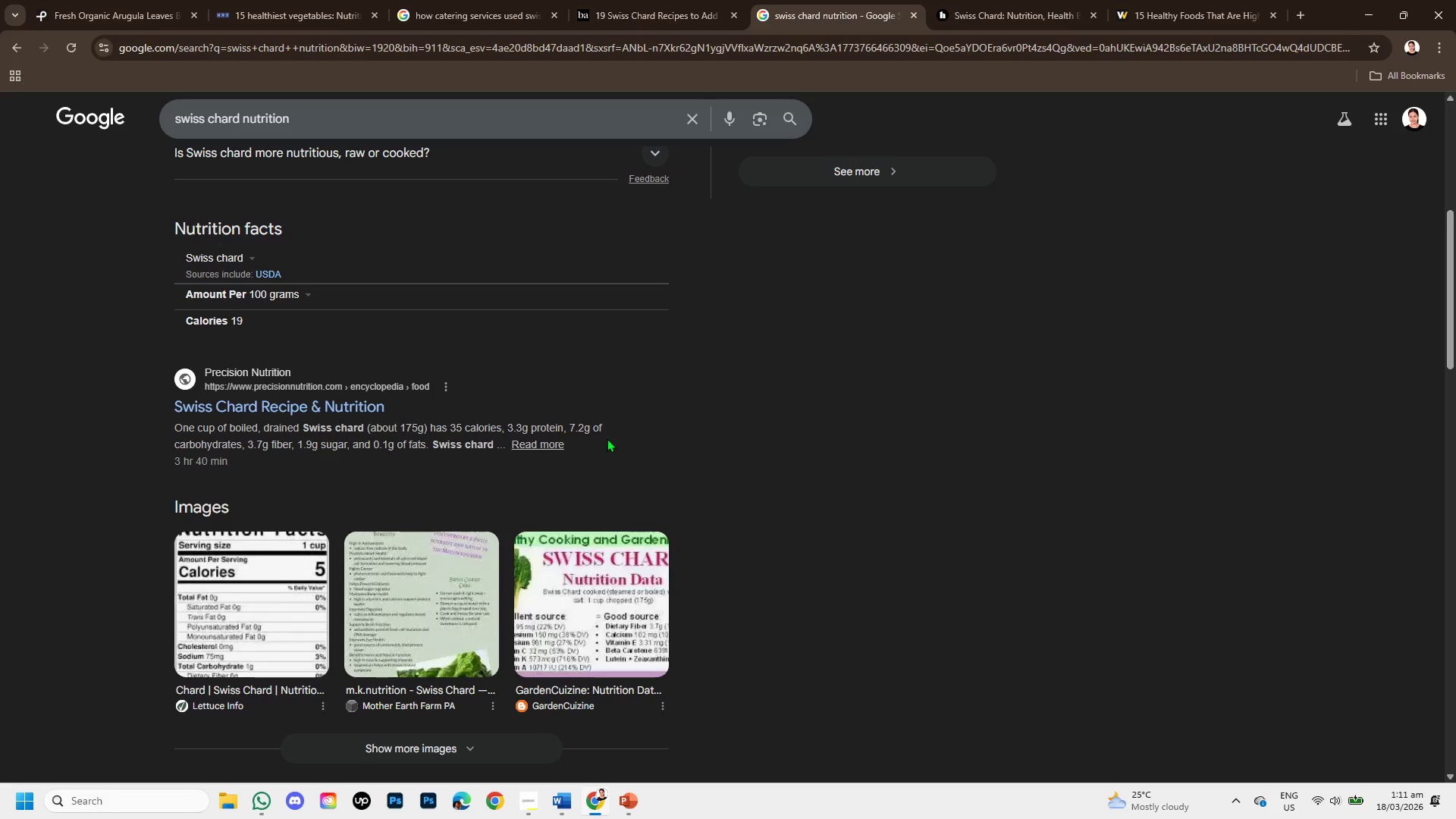 
scroll: coordinate [610, 441], scroll_direction: up, amount: 1.0
 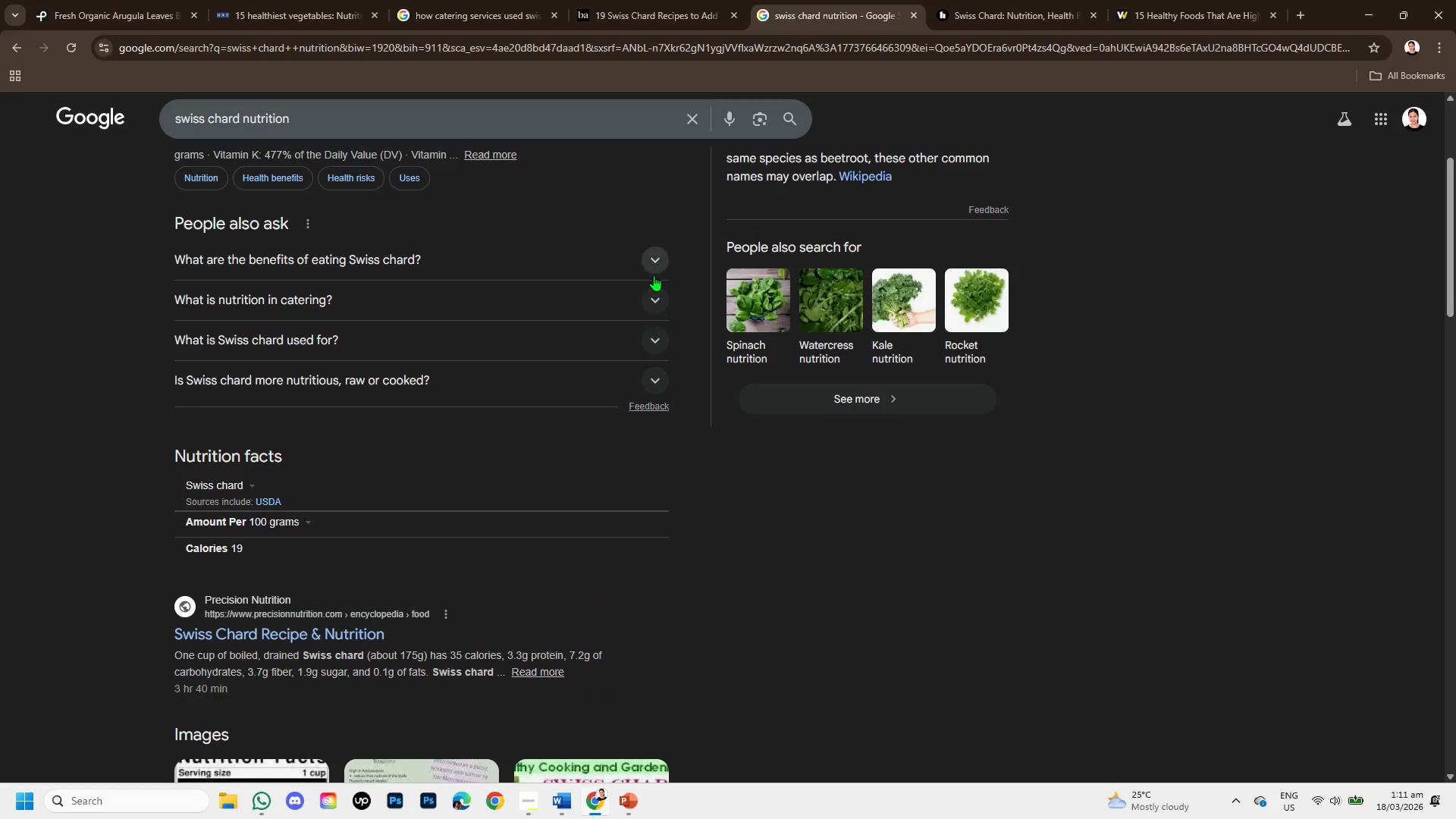 
left_click([656, 264])
 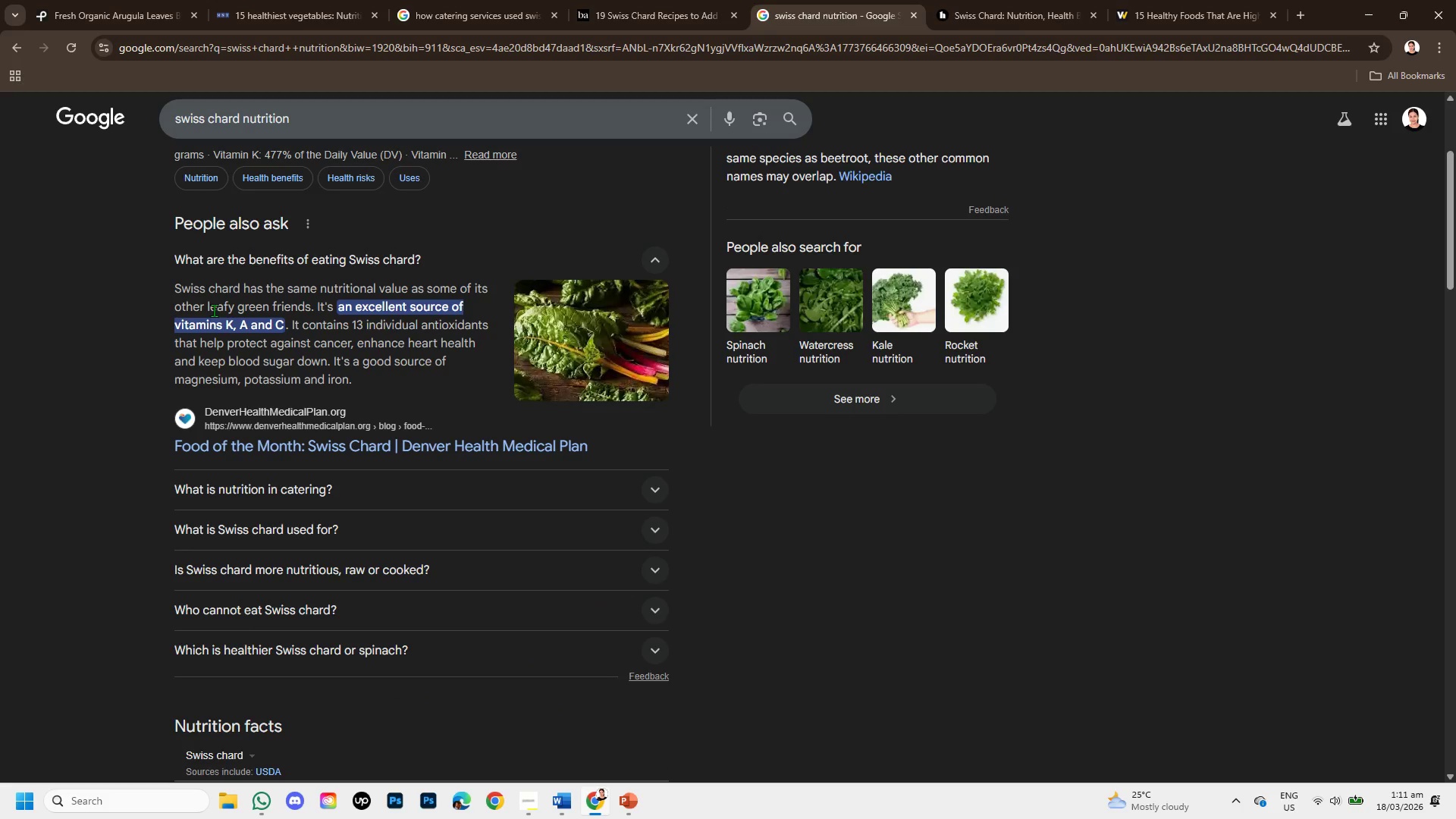 
wait(5.45)
 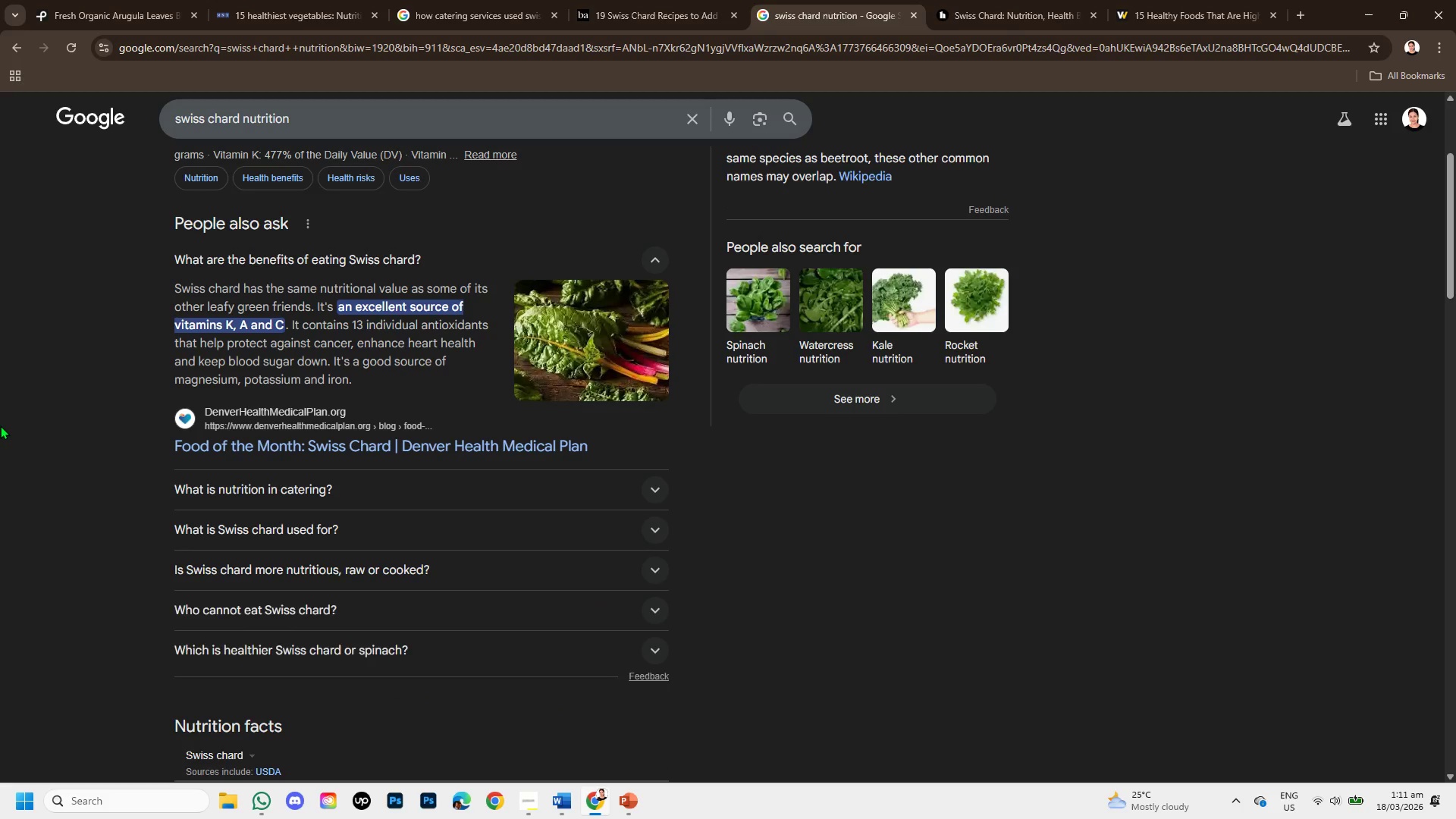 
scroll: coordinate [218, 334], scroll_direction: down, amount: 3.0
 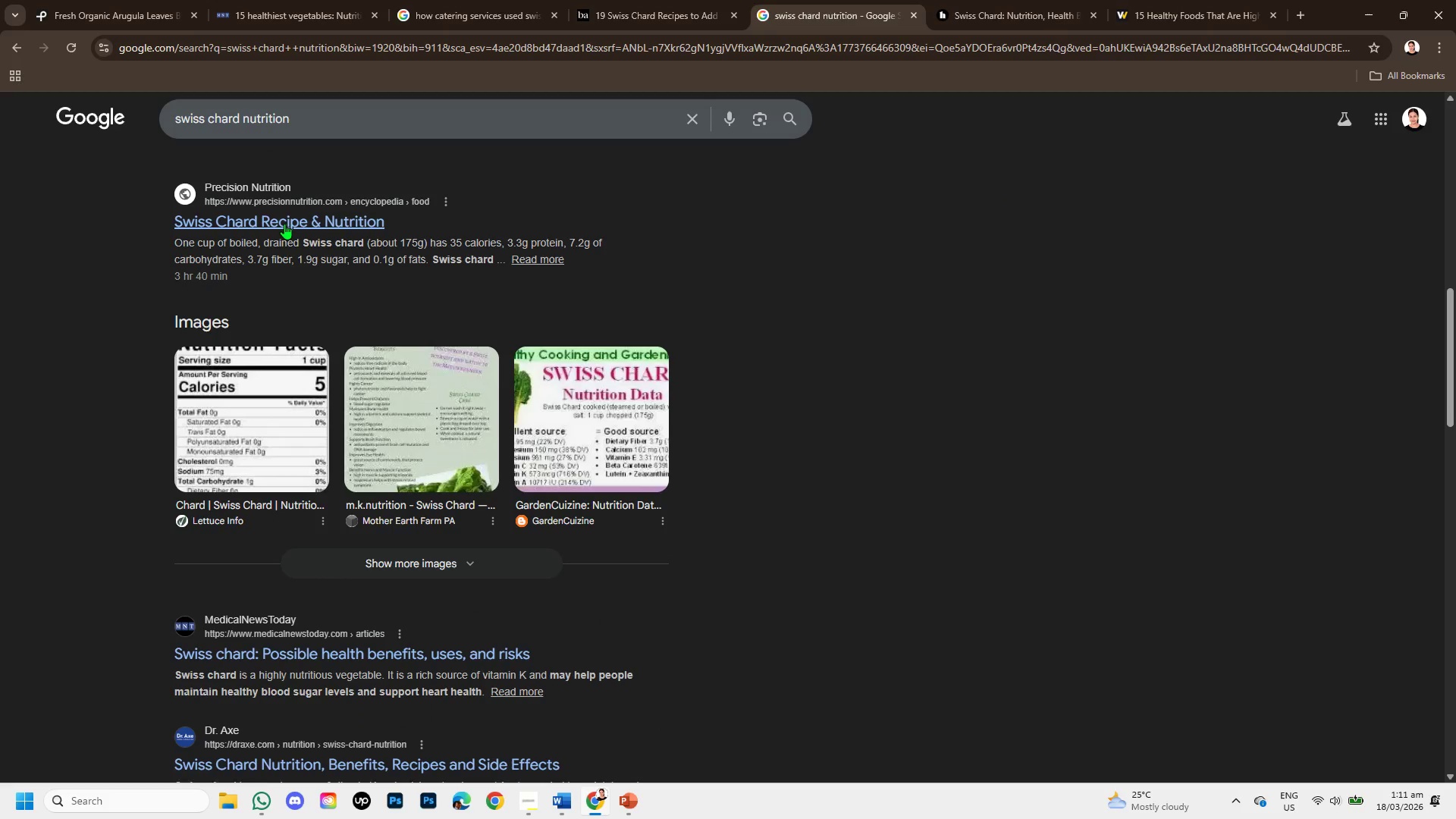 
right_click([284, 224])
 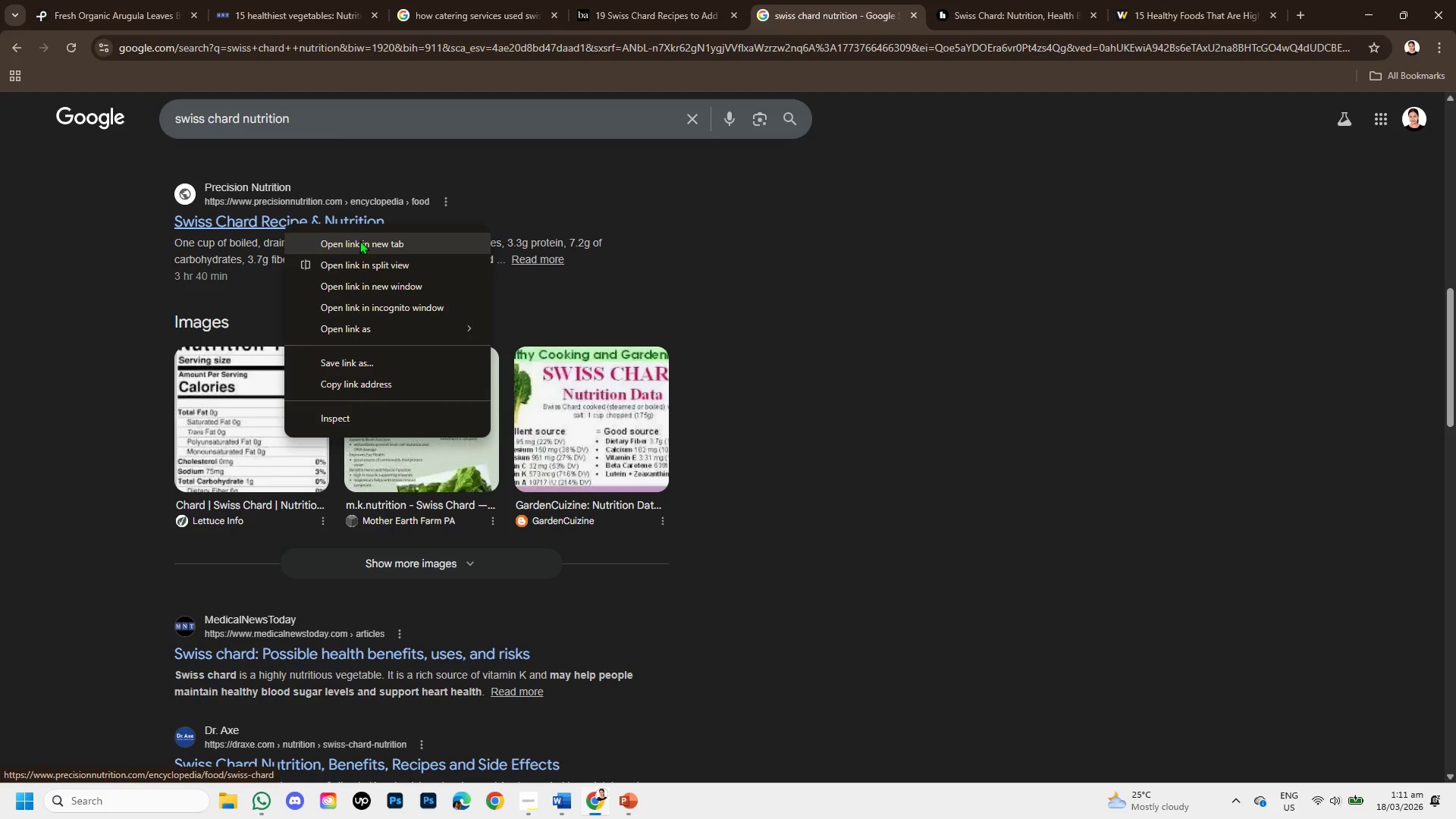 
left_click([359, 240])
 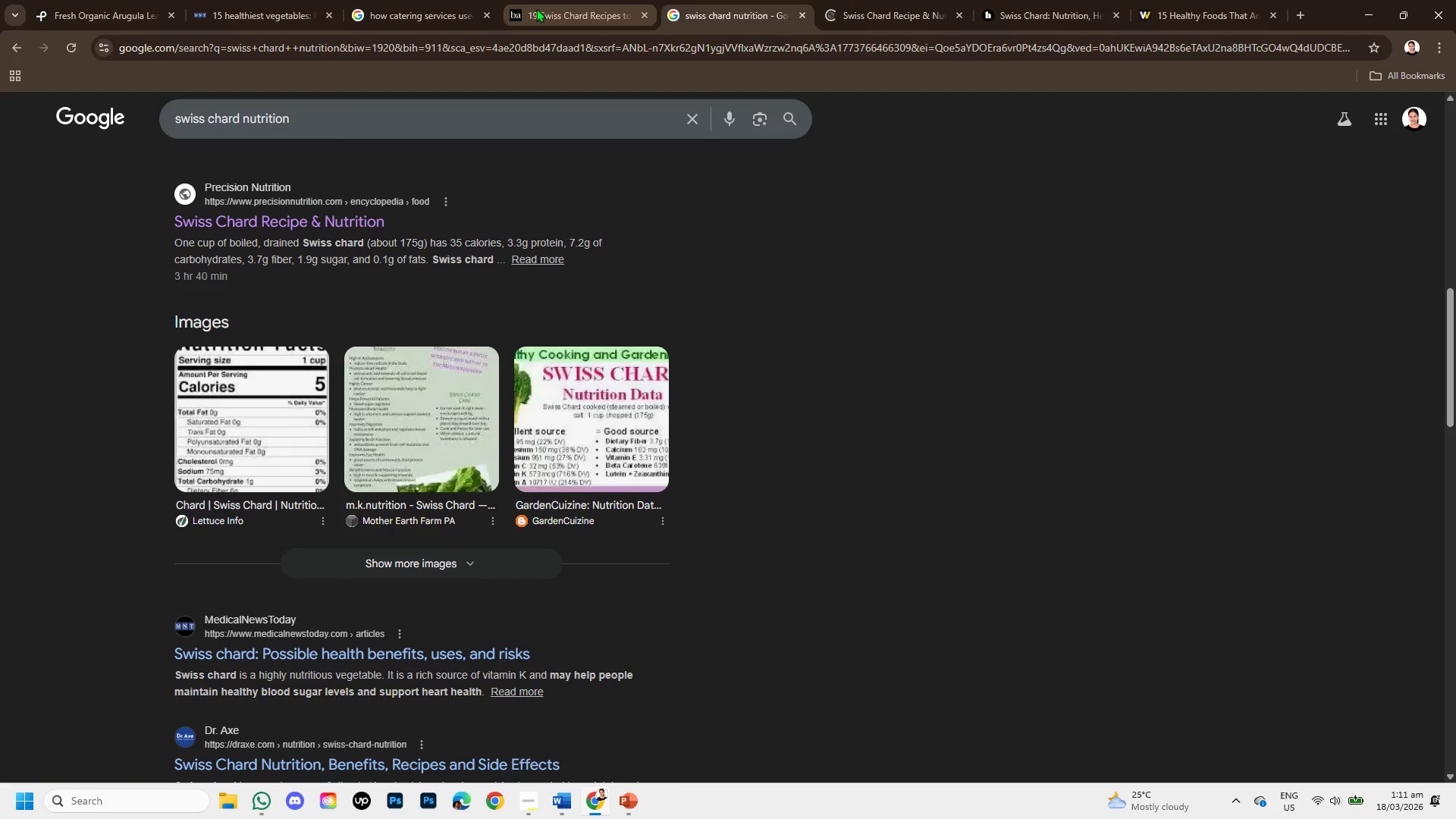 
left_click([536, 8])
 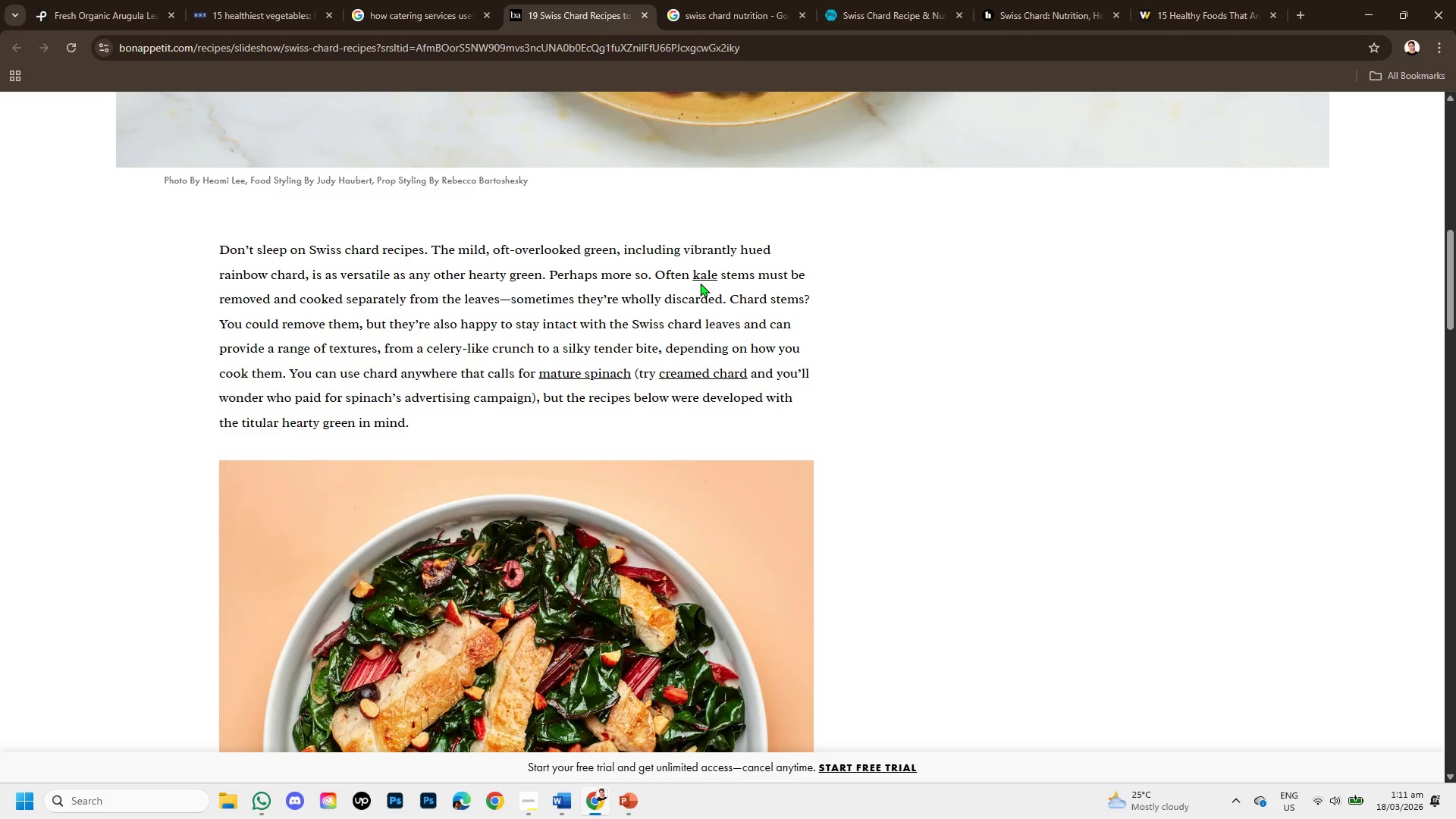 
wait(5.53)
 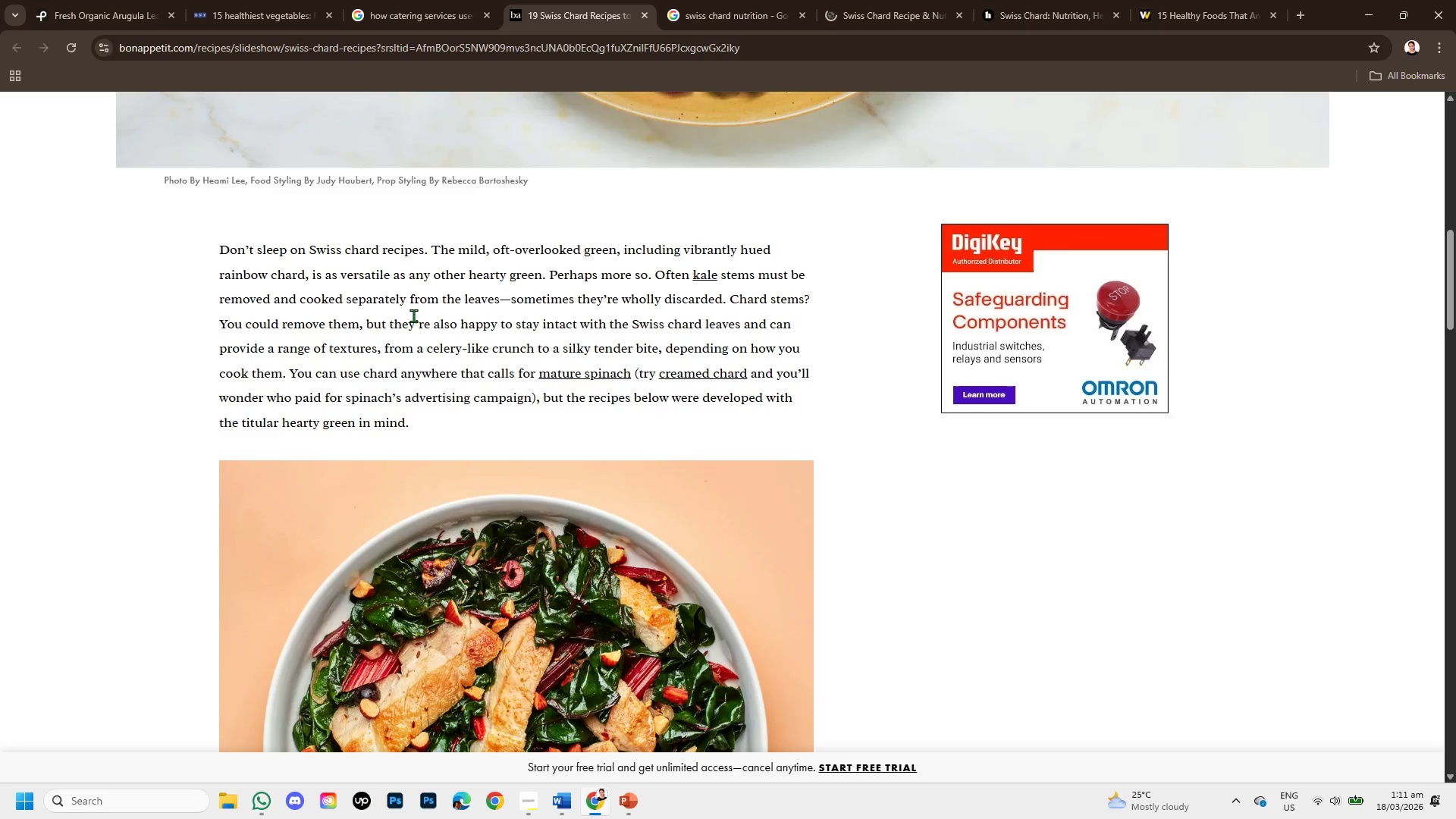 
scroll: coordinate [366, 366], scroll_direction: down, amount: 11.0
 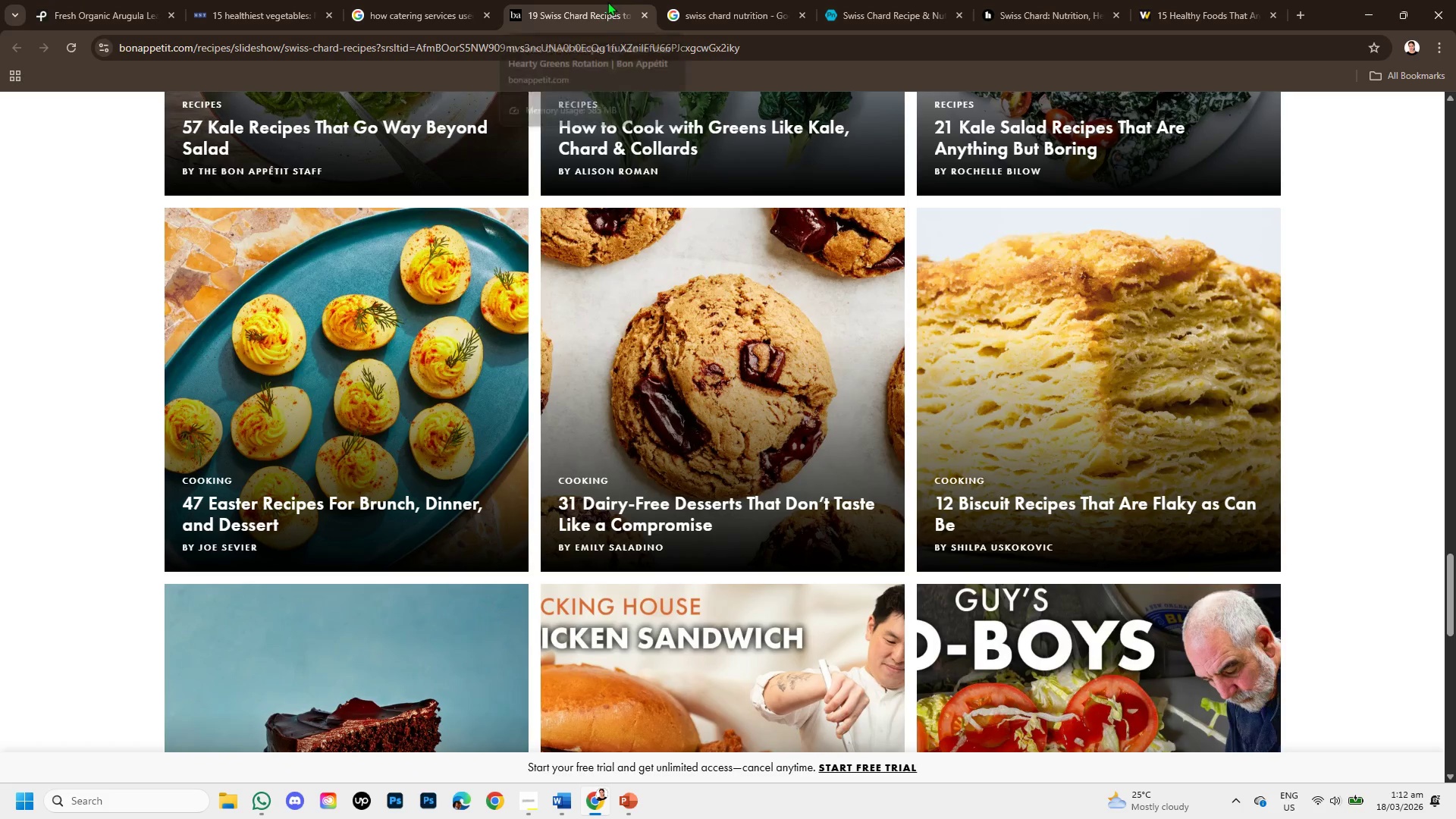 
left_click([642, 11])
 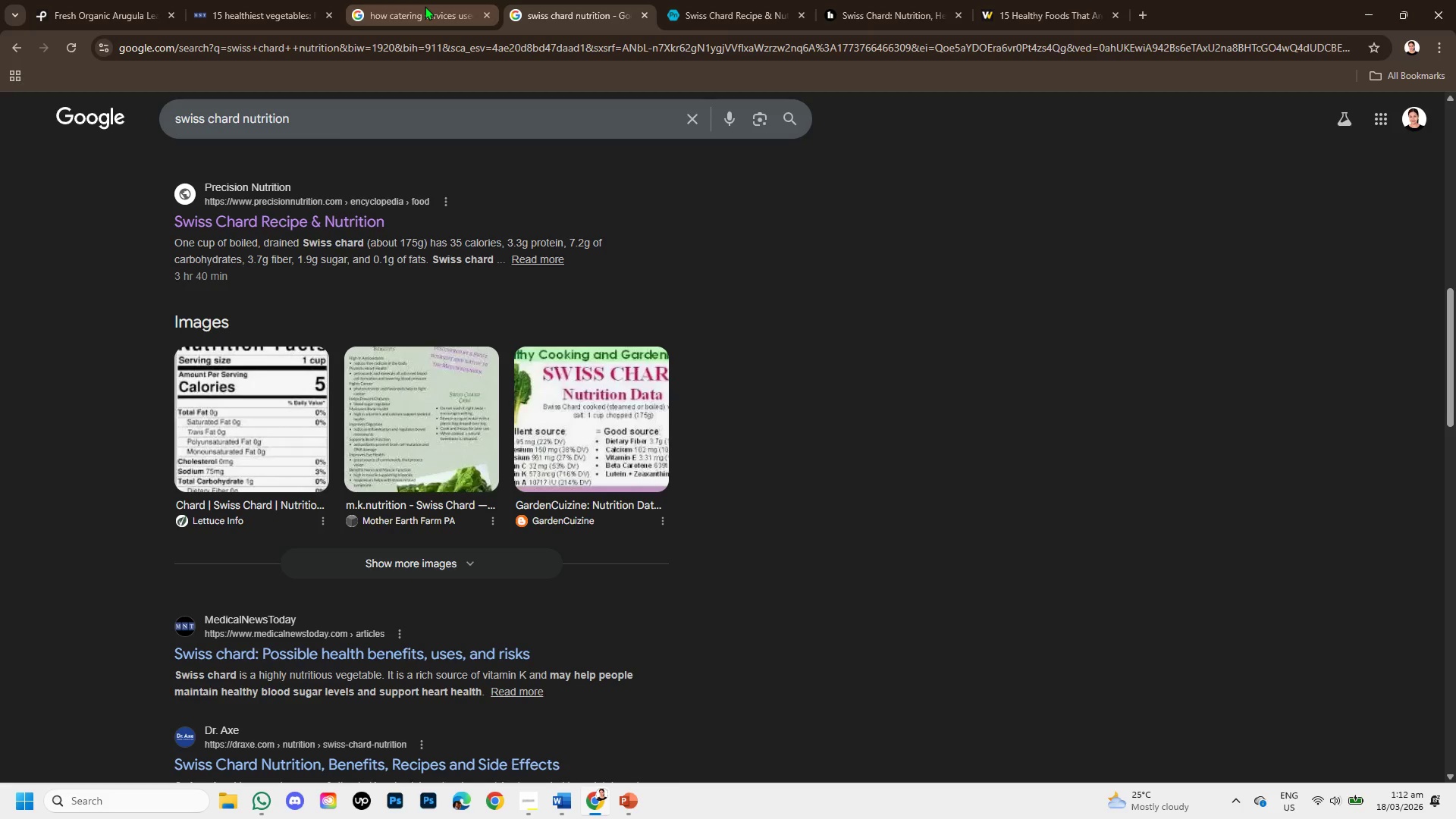 
left_click([425, 6])
 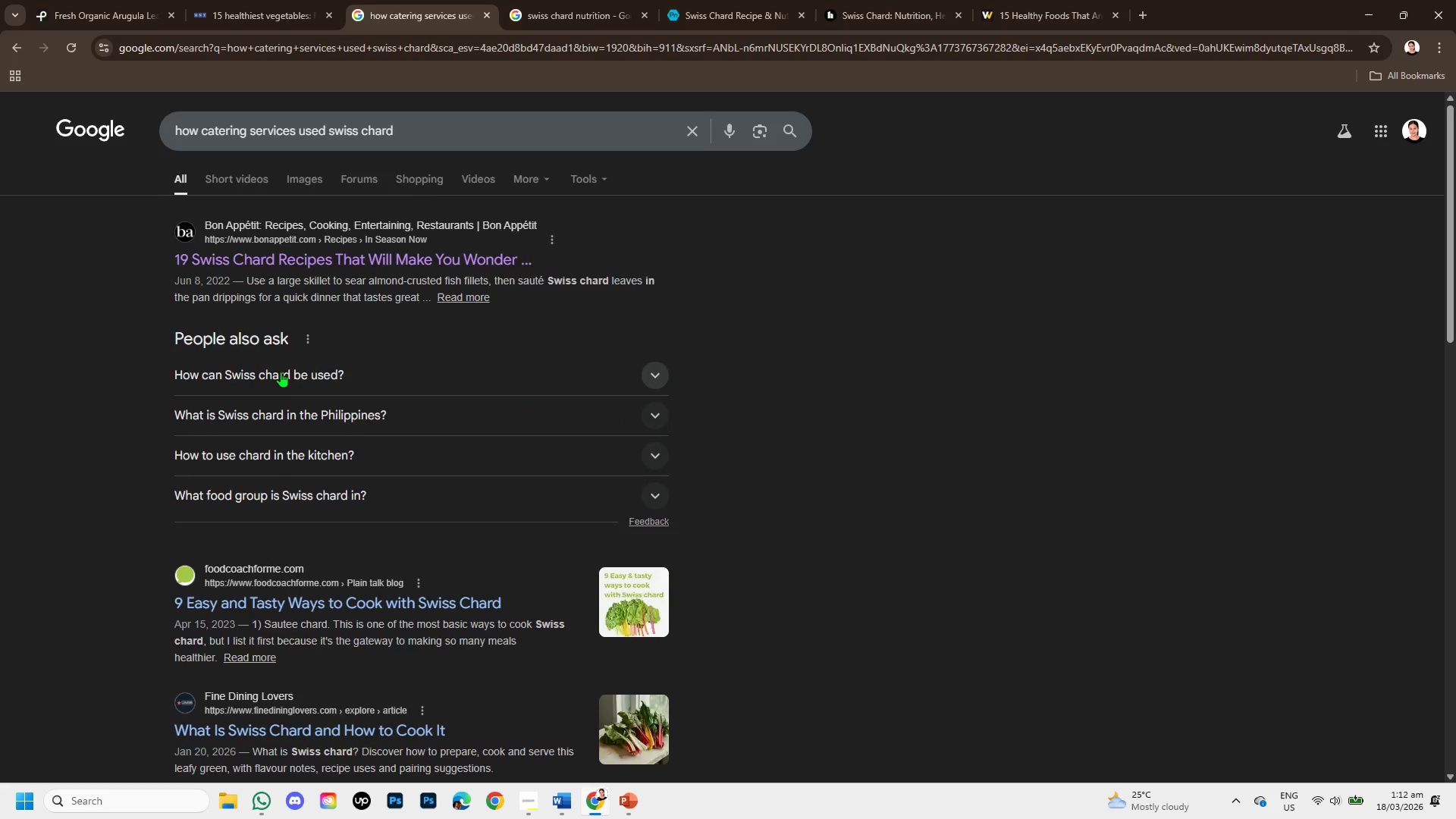 
scroll: coordinate [278, 381], scroll_direction: down, amount: 2.0
 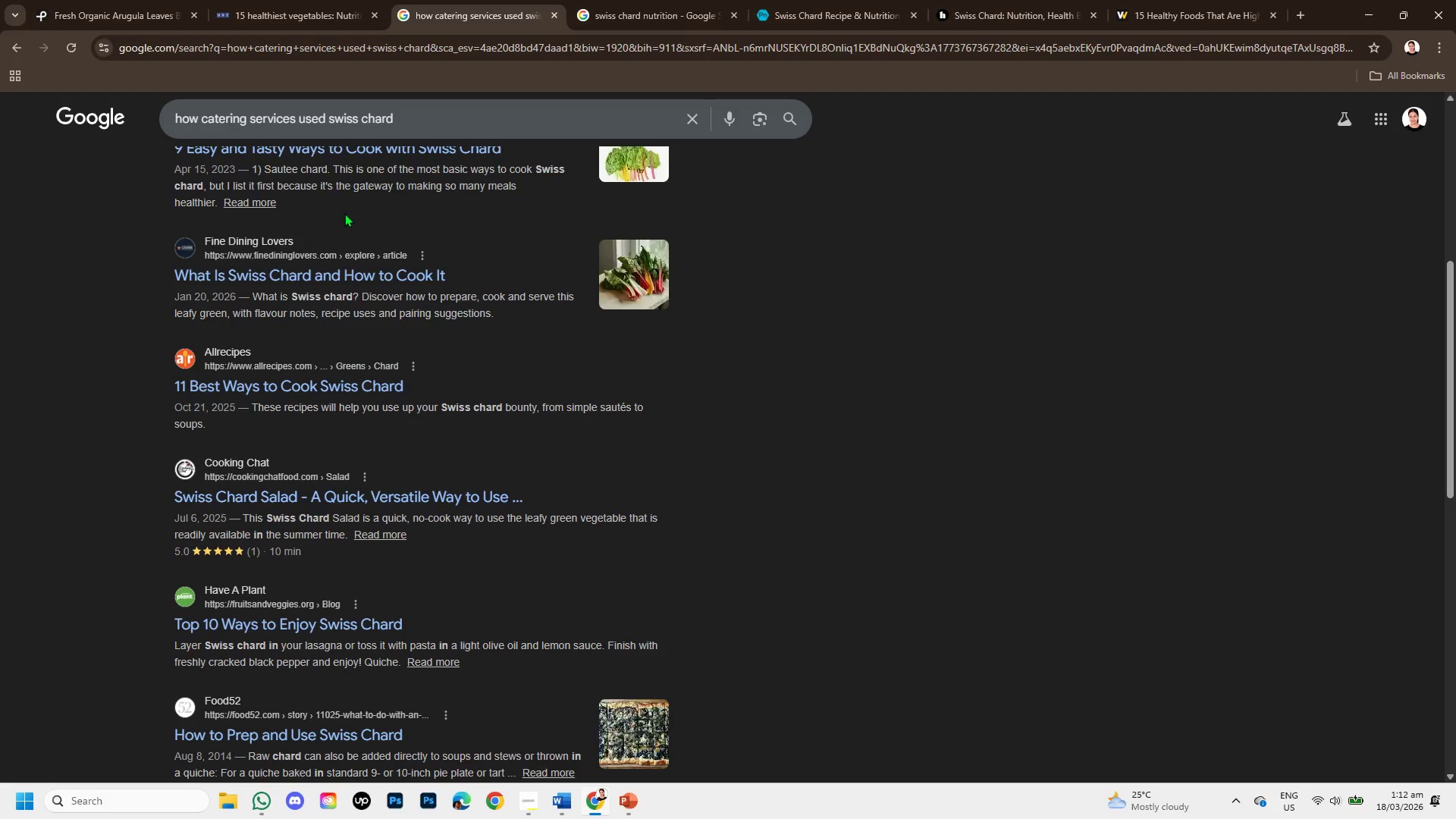 
scroll: coordinate [344, 213], scroll_direction: up, amount: 1.0
 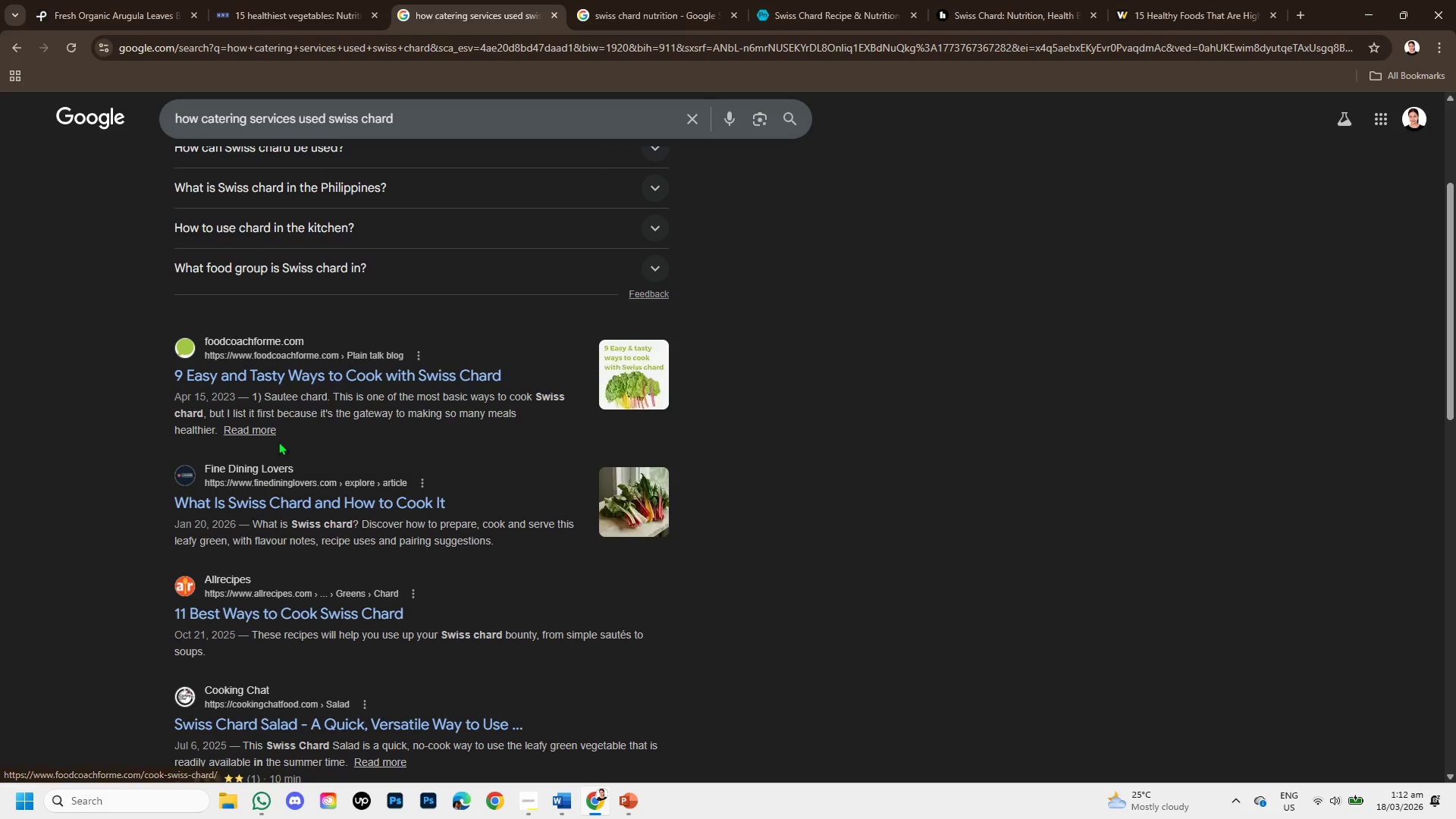 
wait(8.14)
 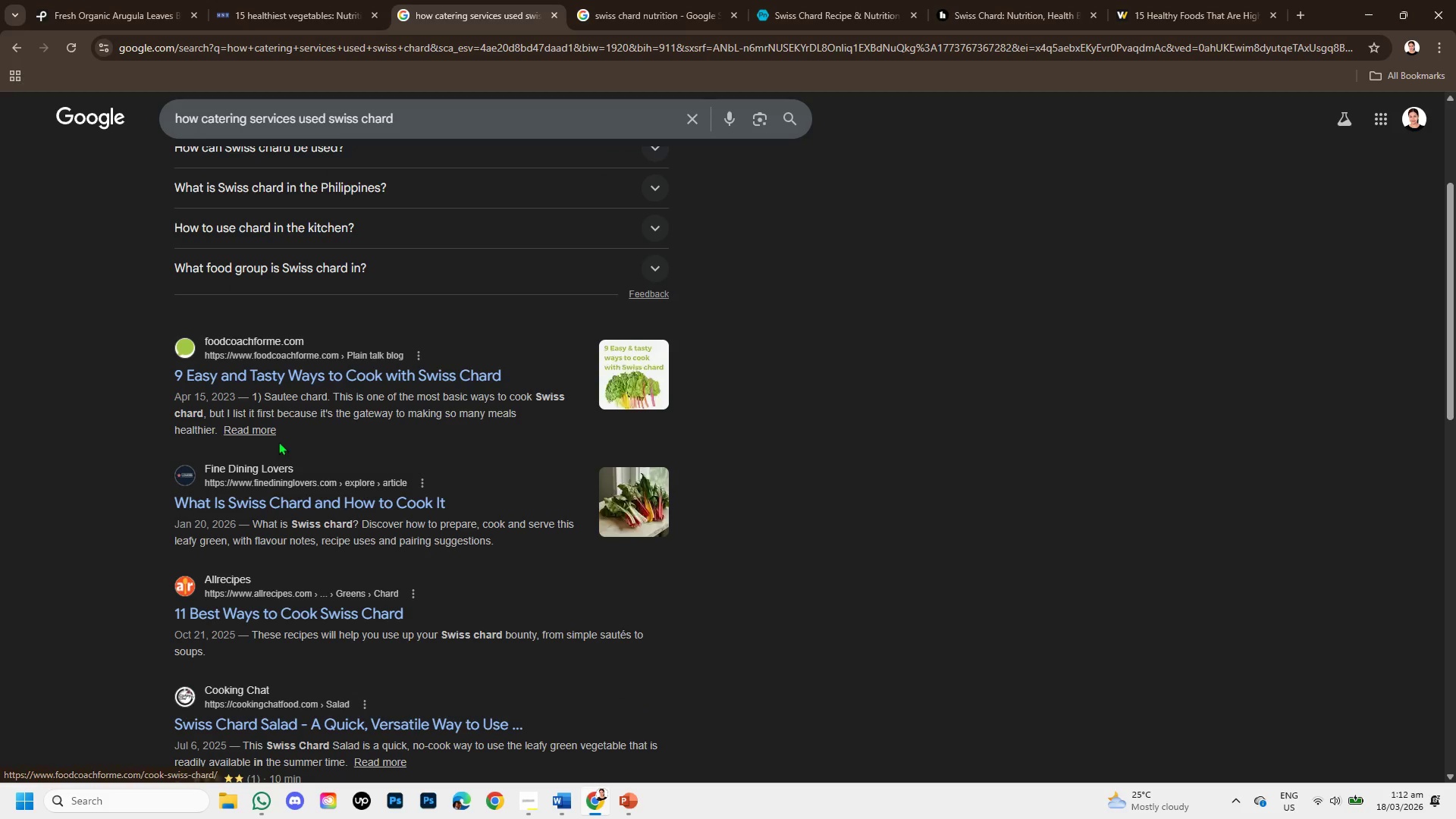 
right_click([269, 604])
 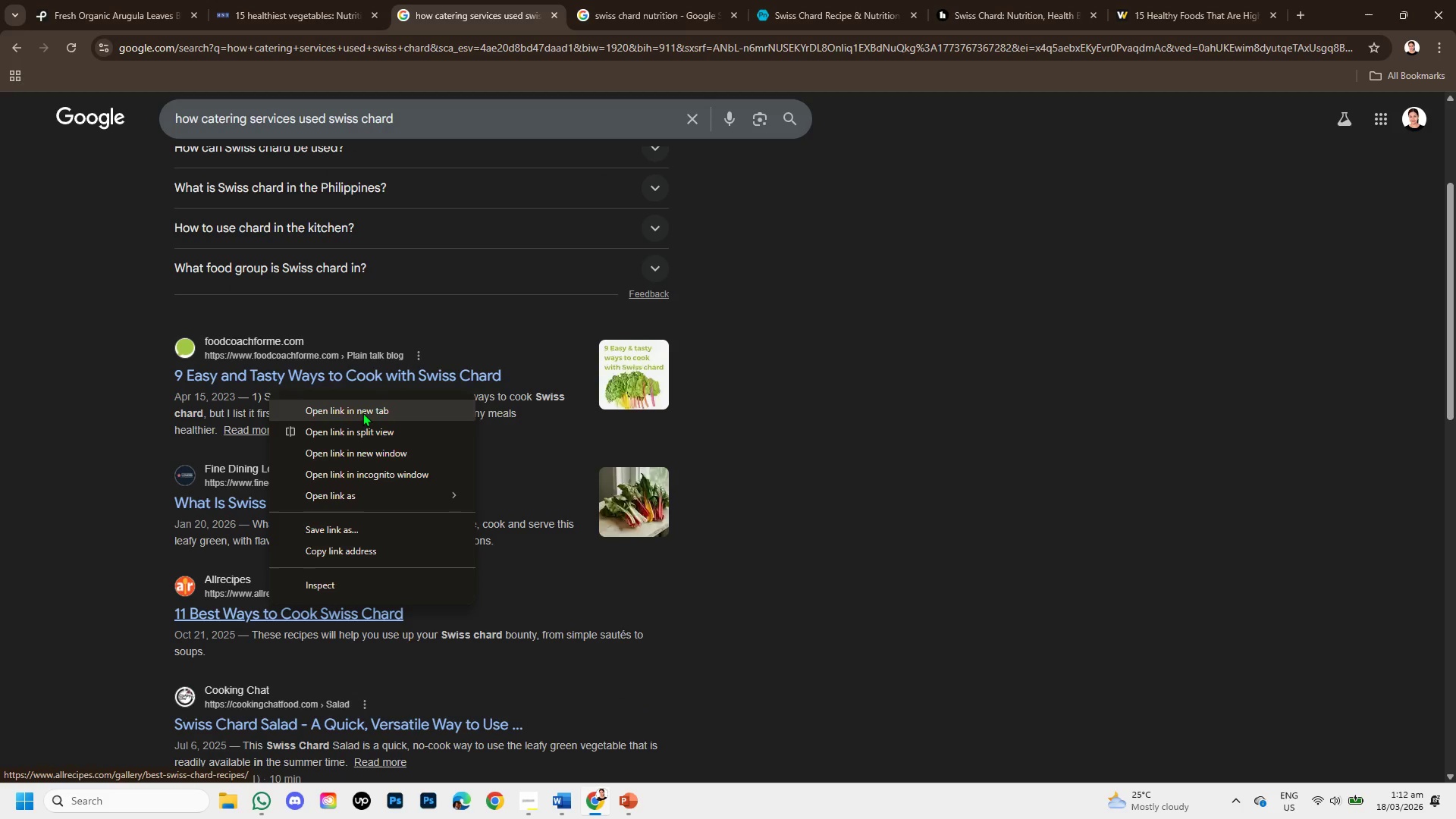 
left_click([362, 413])
 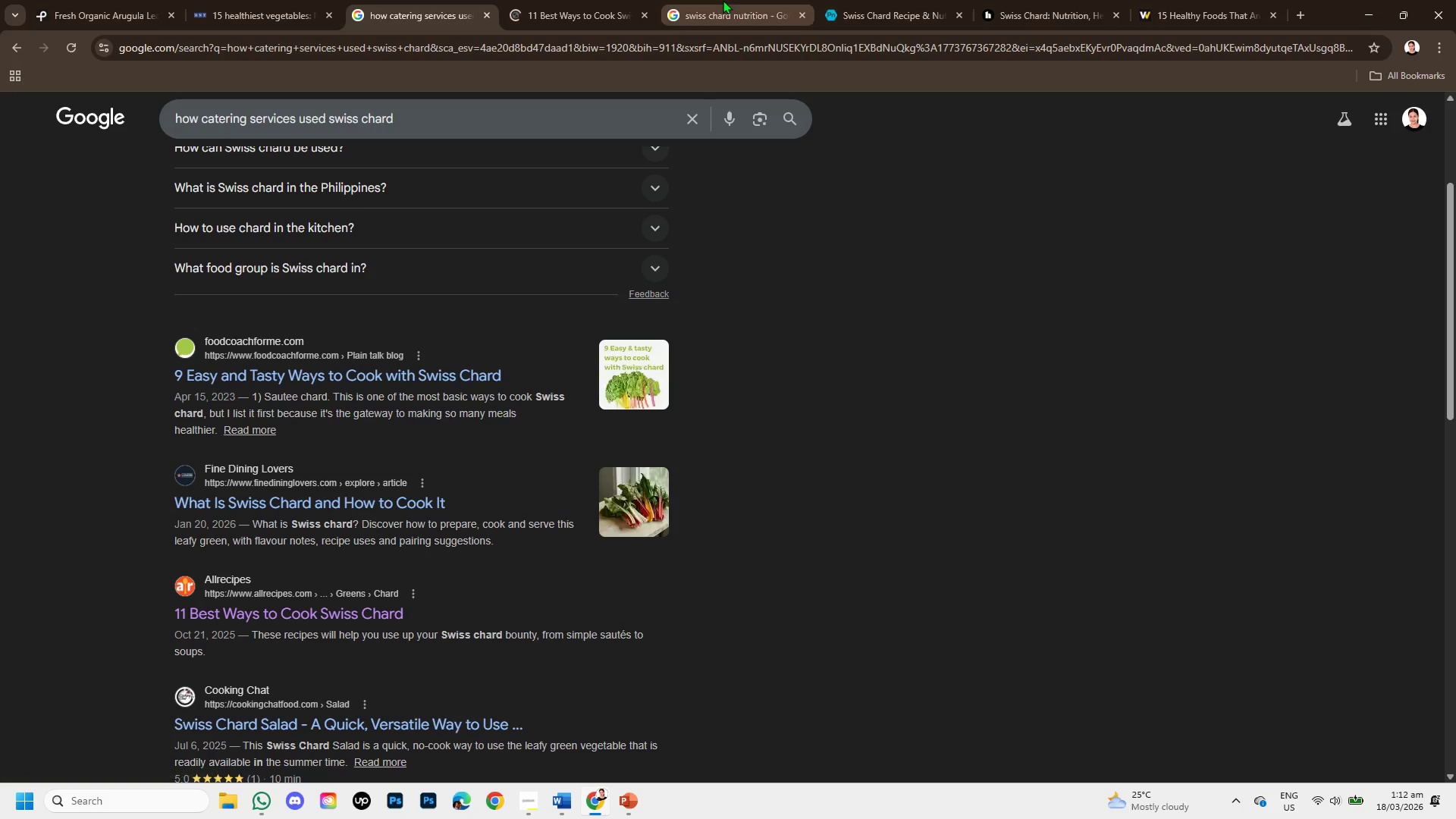 
left_click([723, 0])
 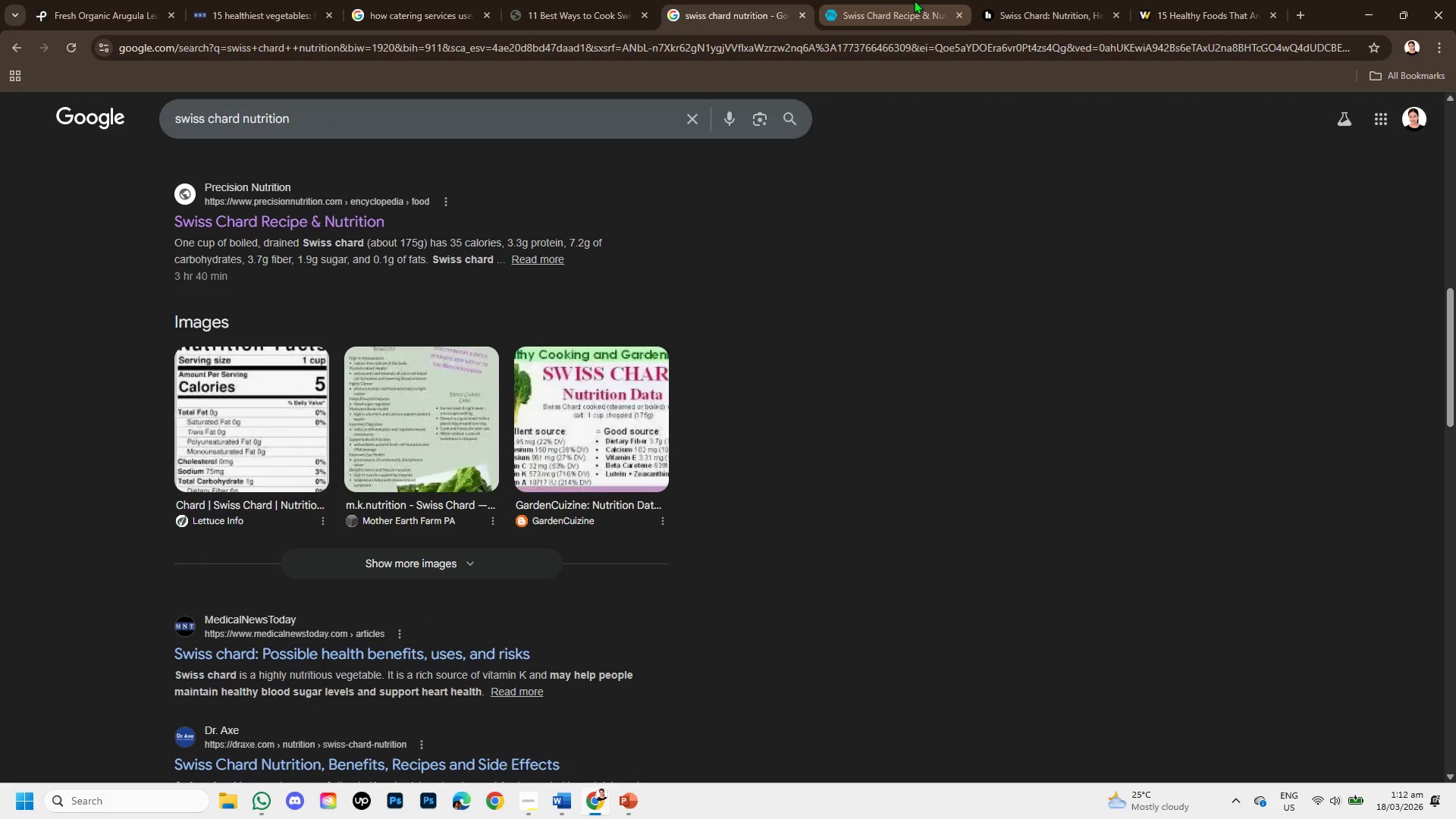 
left_click([914, 0])
 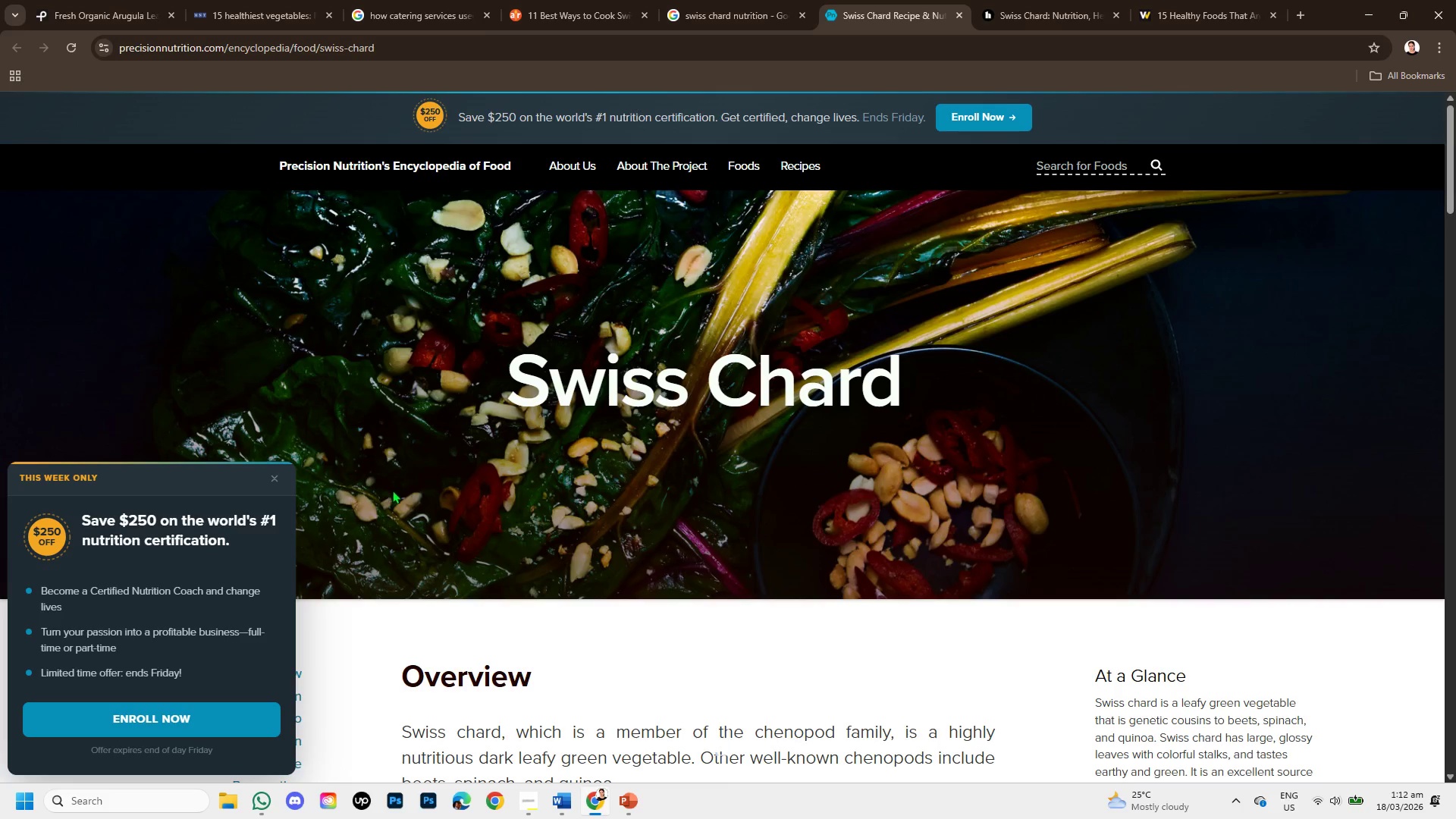 
scroll: coordinate [604, 680], scroll_direction: down, amount: 1.0
 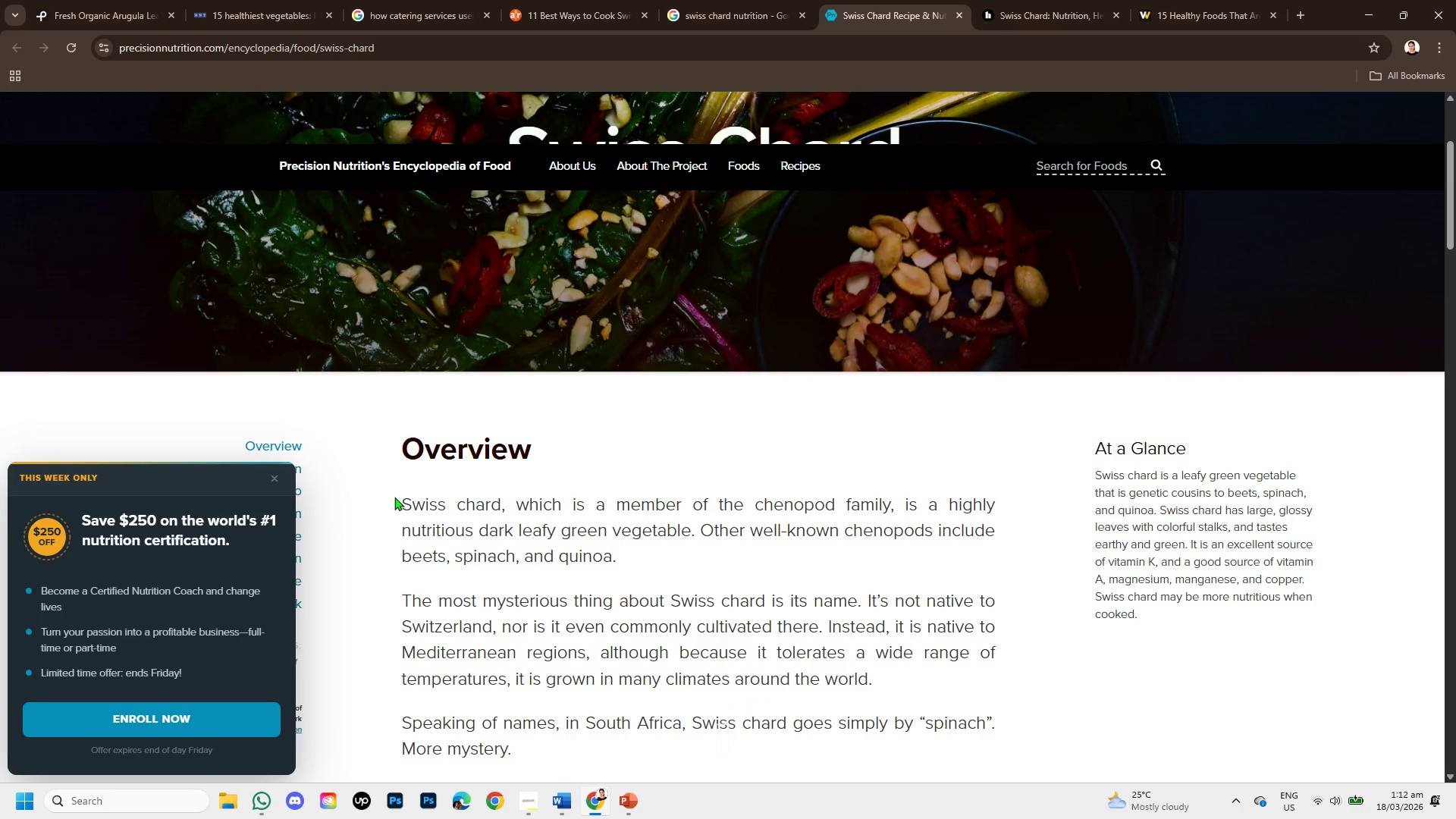 
left_click_drag(start_coordinate=[402, 499], to_coordinate=[668, 554])
 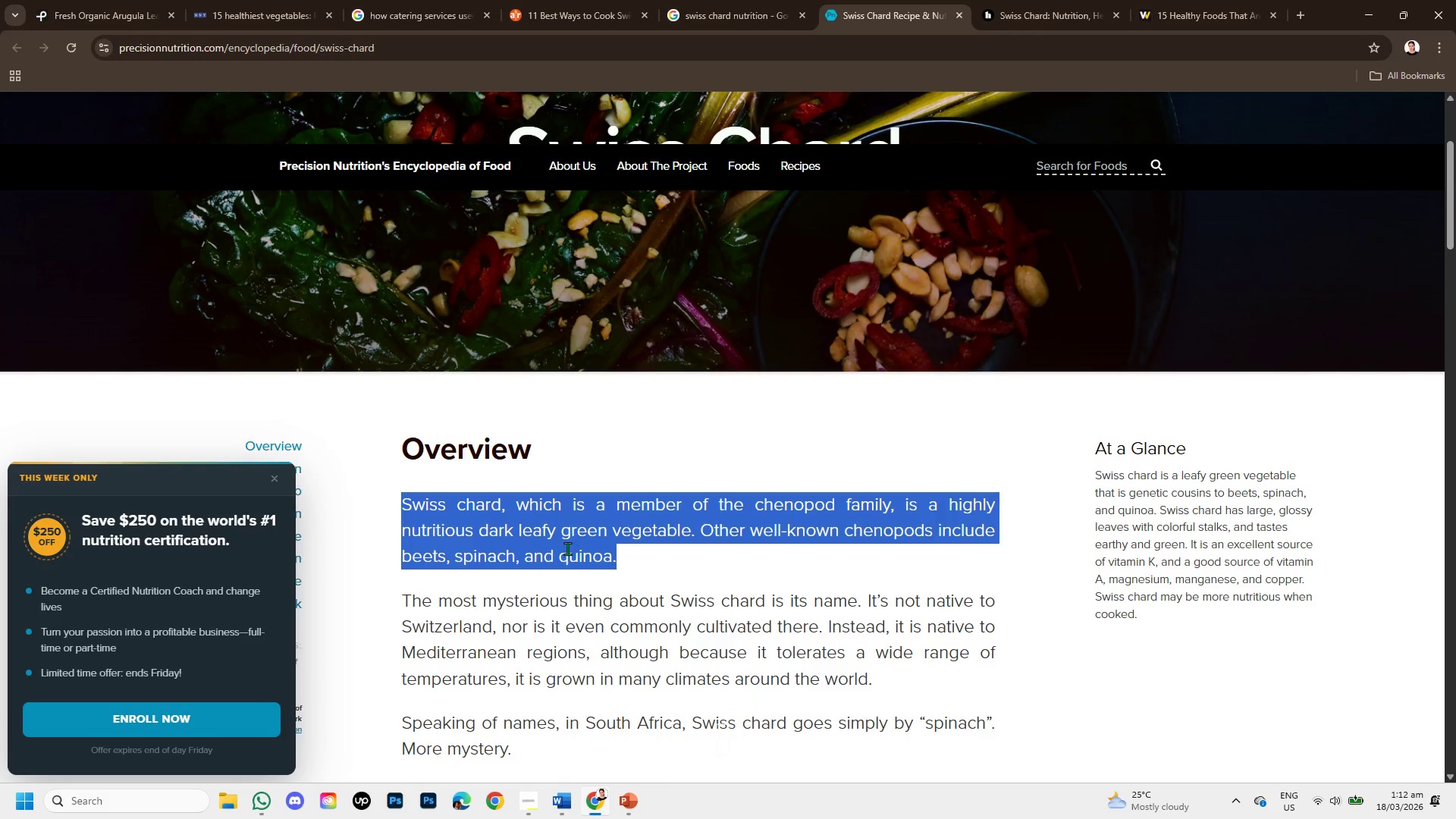 
right_click([567, 548])
 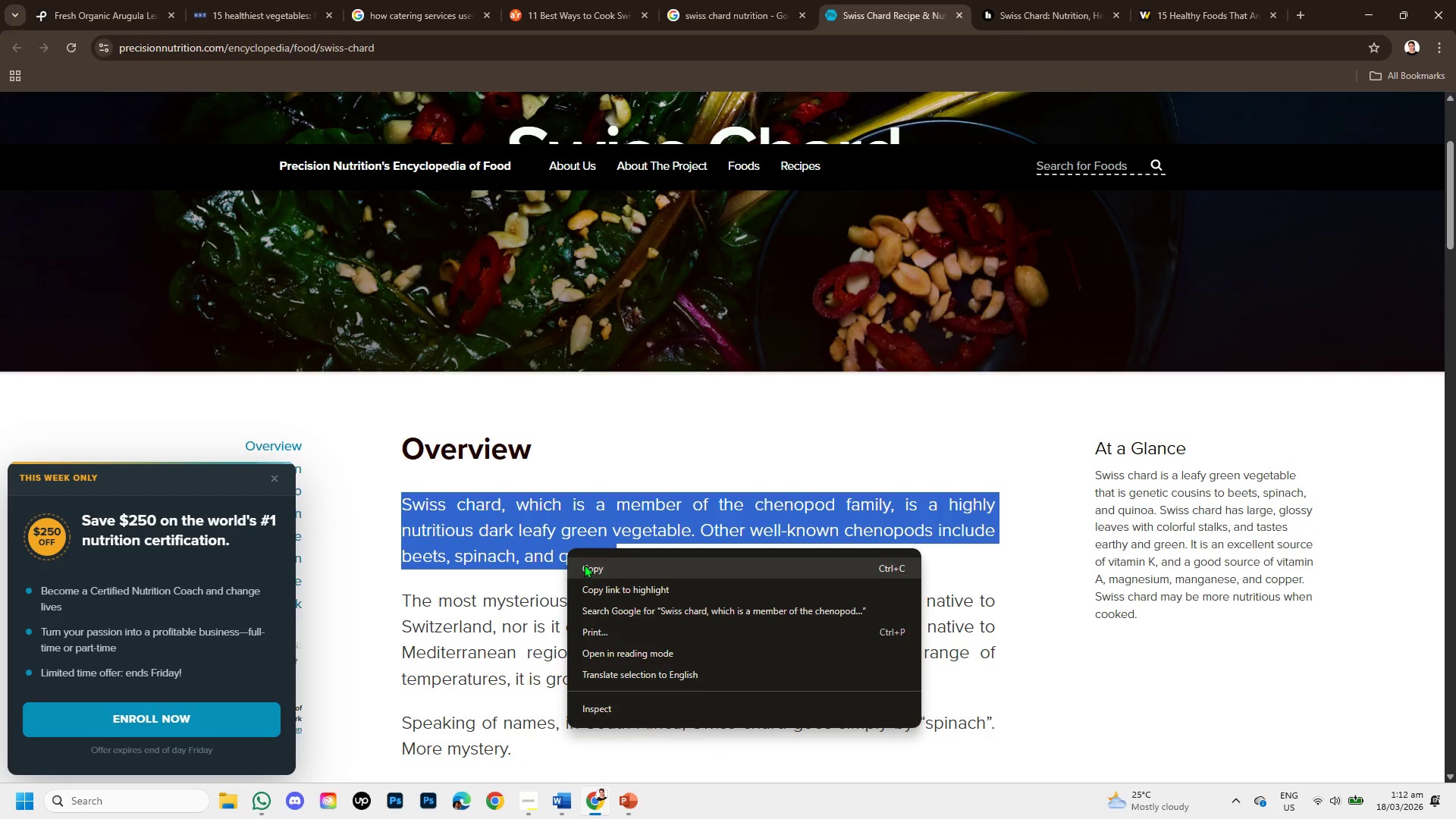 
left_click([584, 564])
 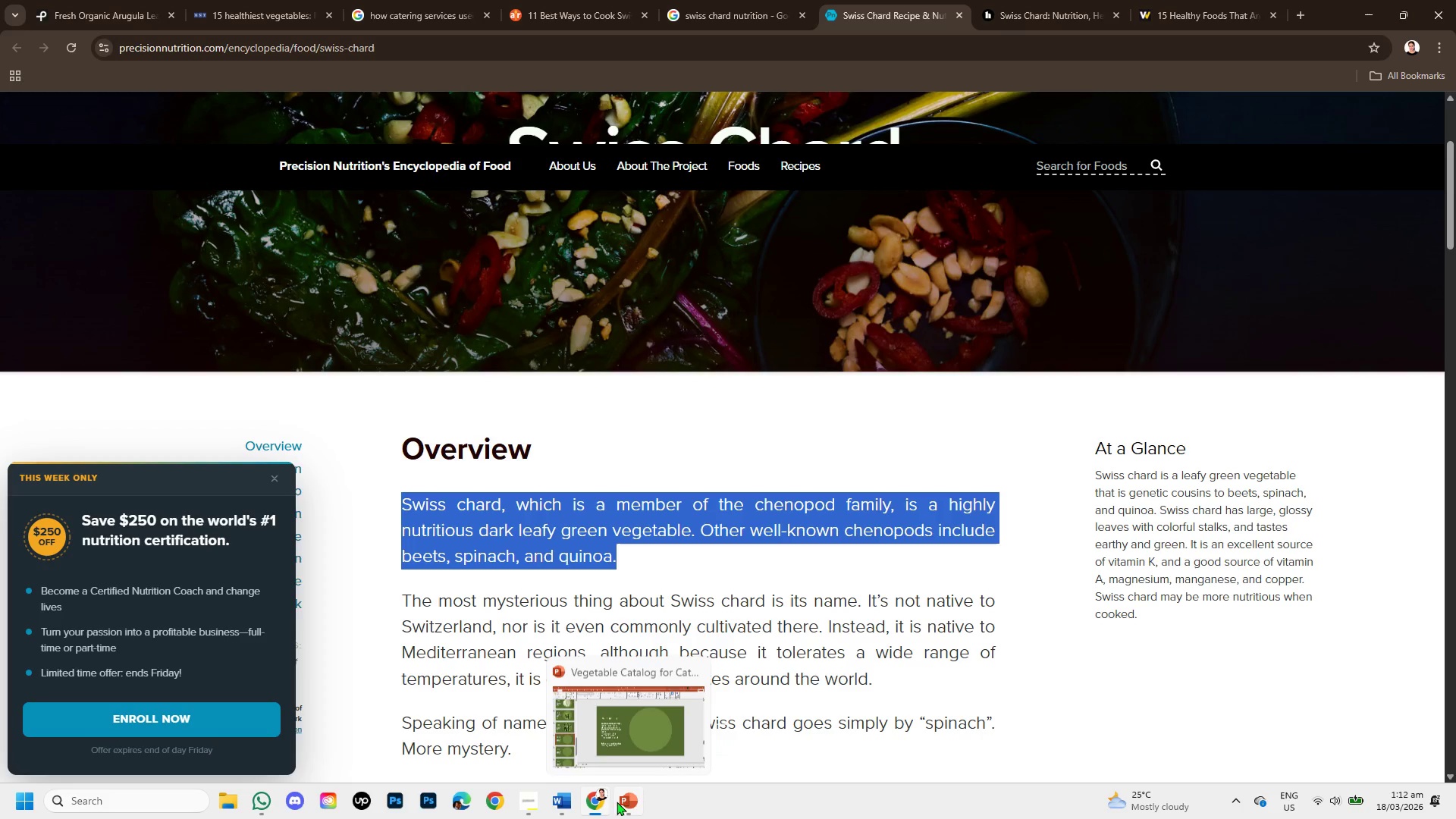 
left_click([620, 802])
 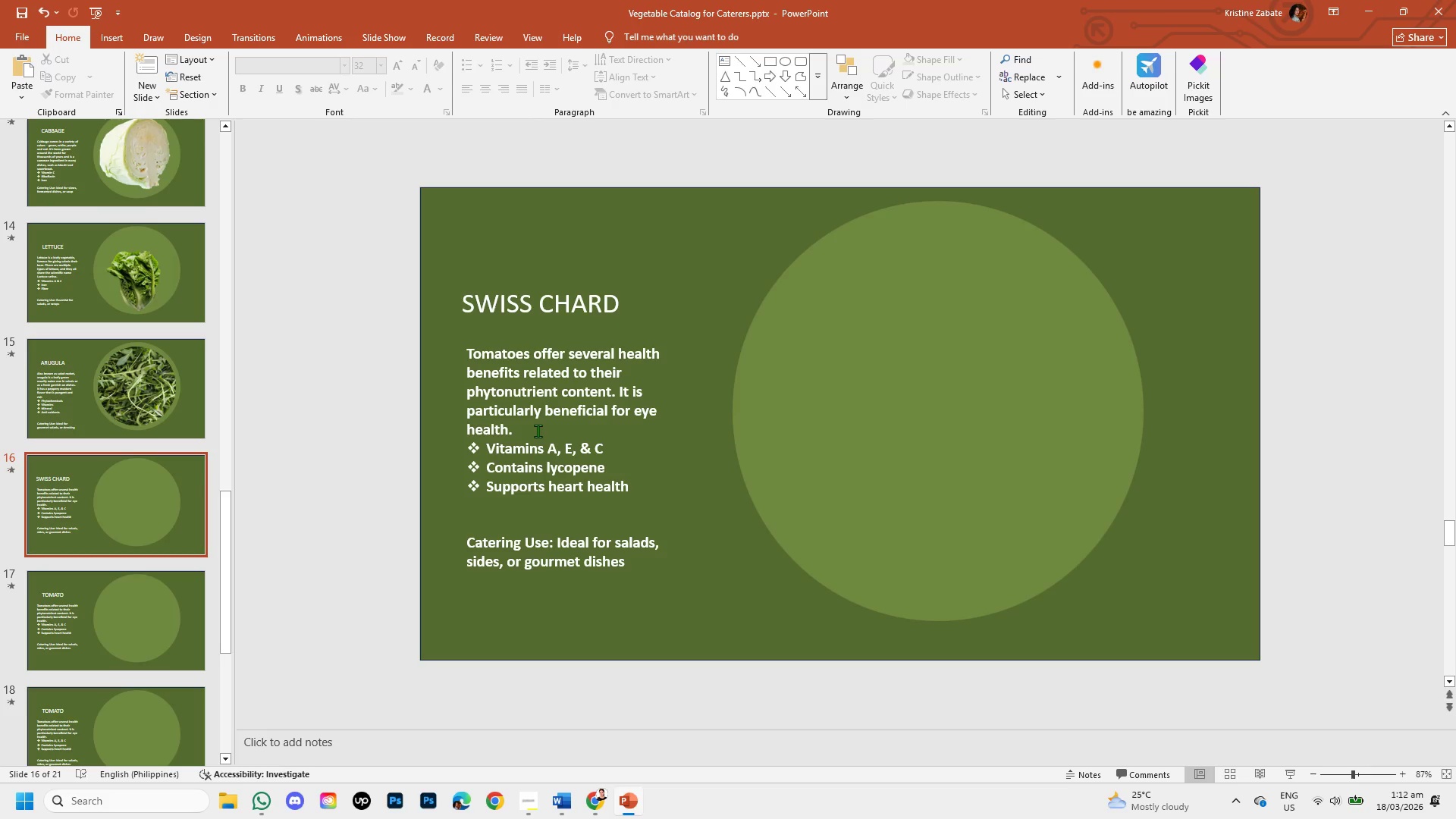 
left_click([520, 425])
 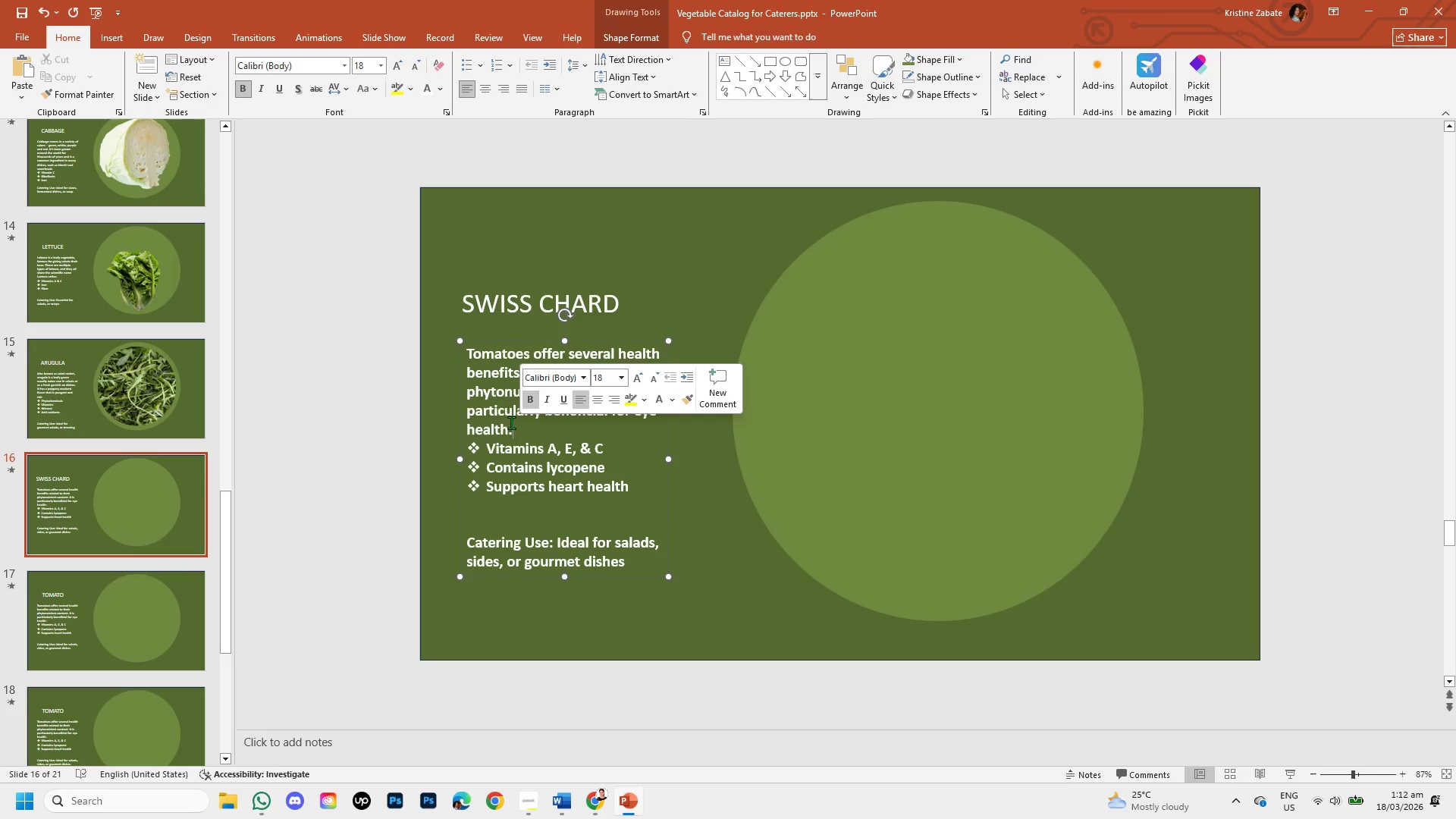 
left_click_drag(start_coordinate=[520, 425], to_coordinate=[491, 361])
 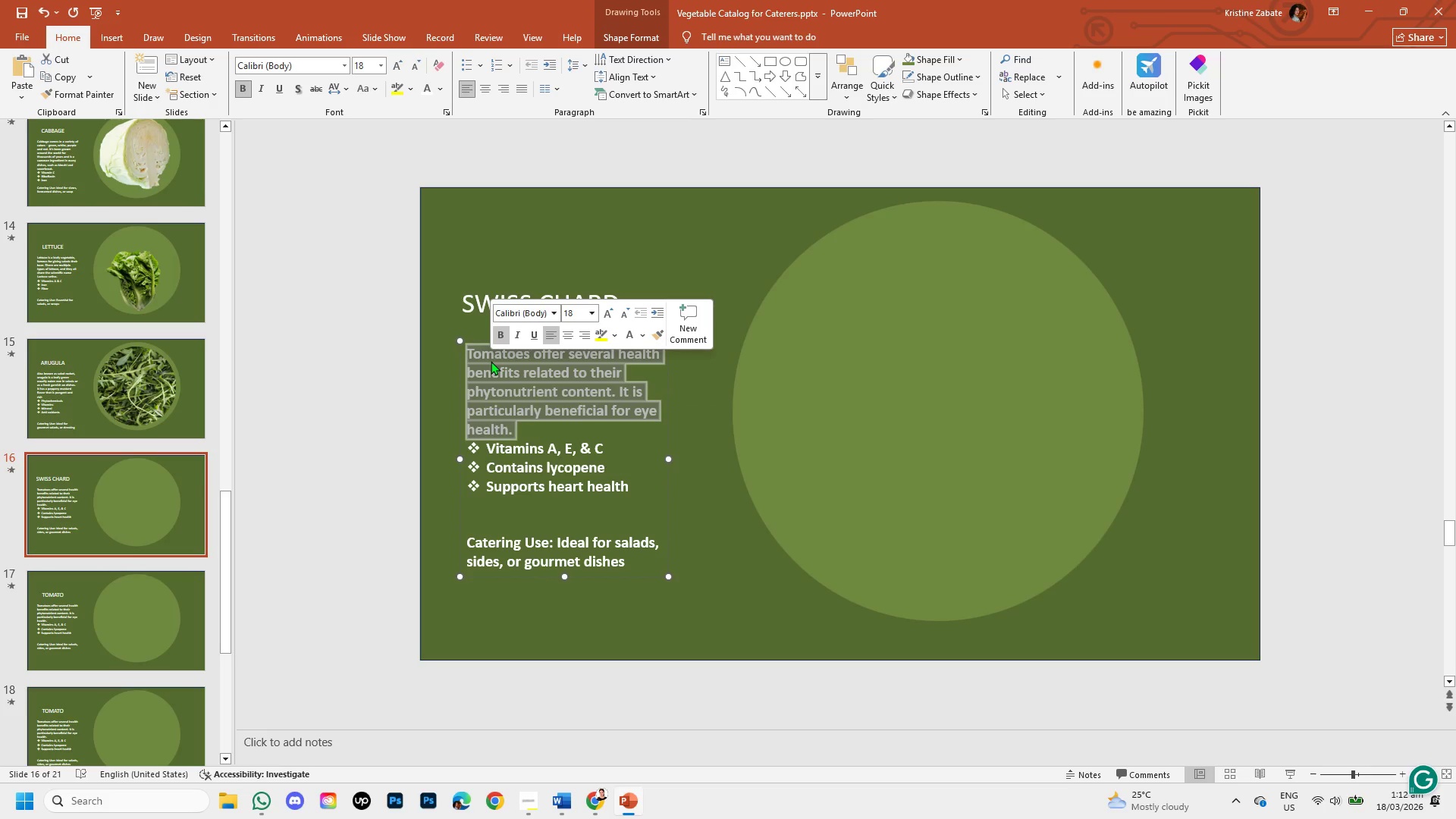 
key(Backspace)
 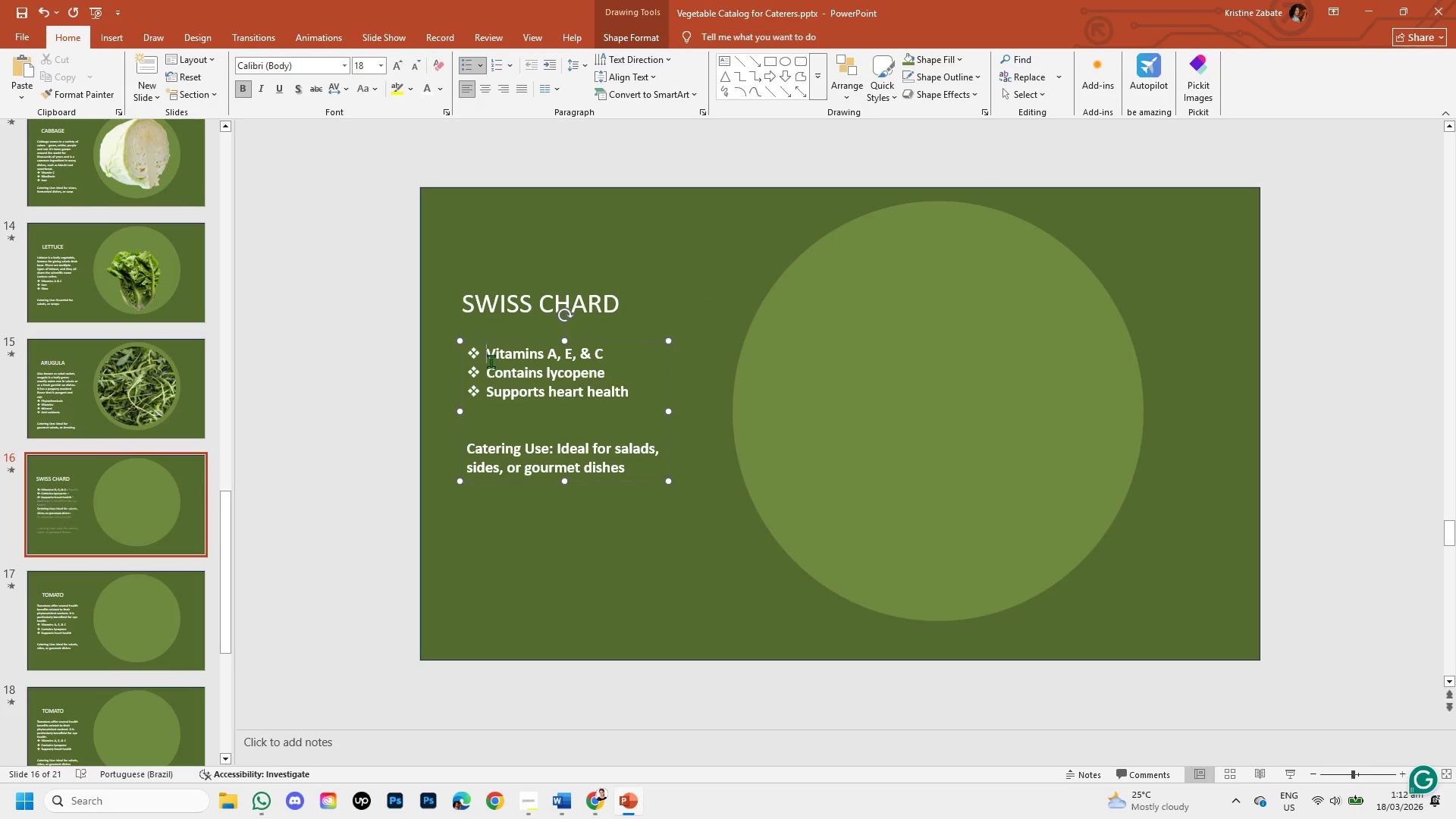 
key(Control+V)
 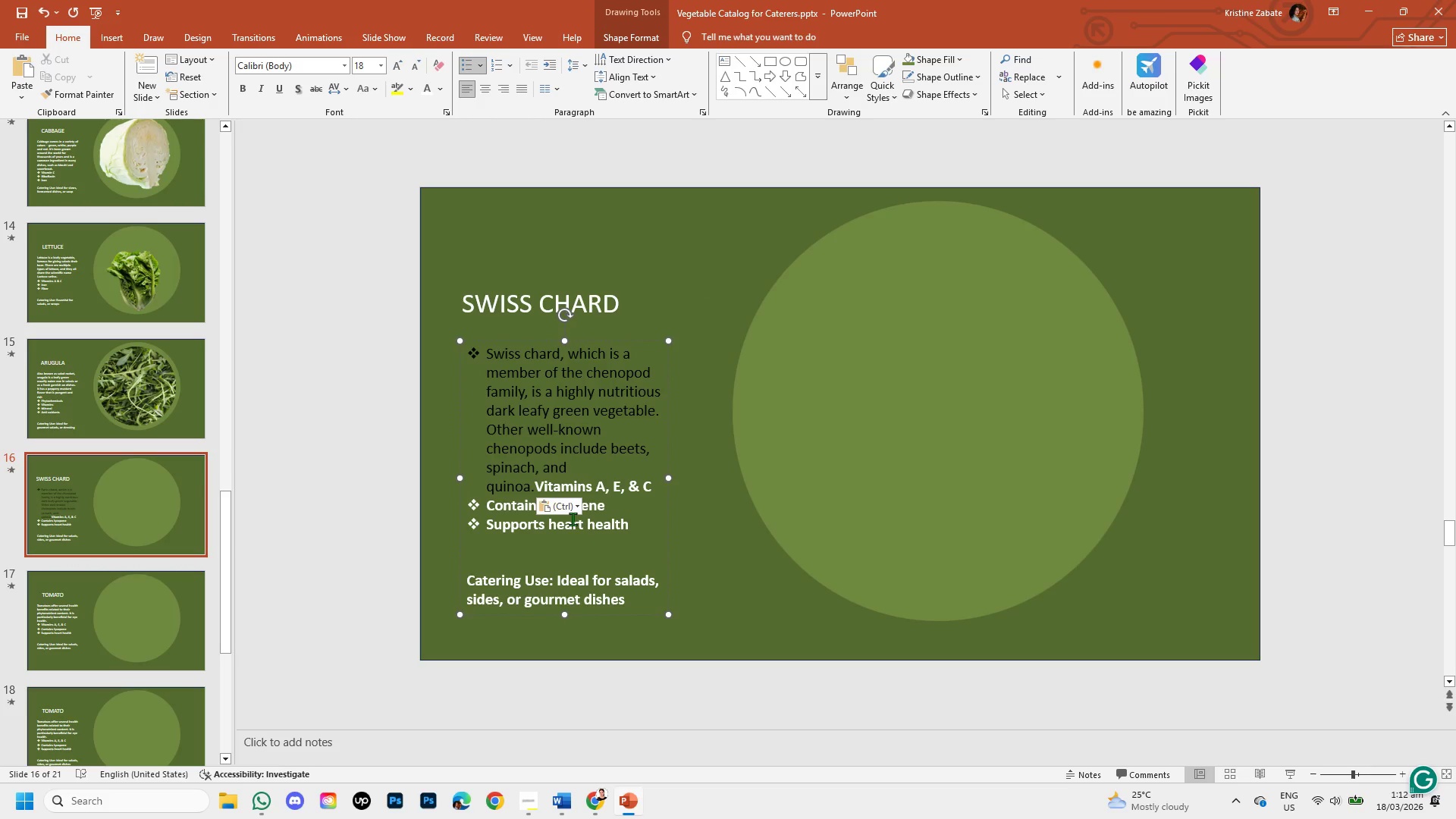 
left_click([579, 512])
 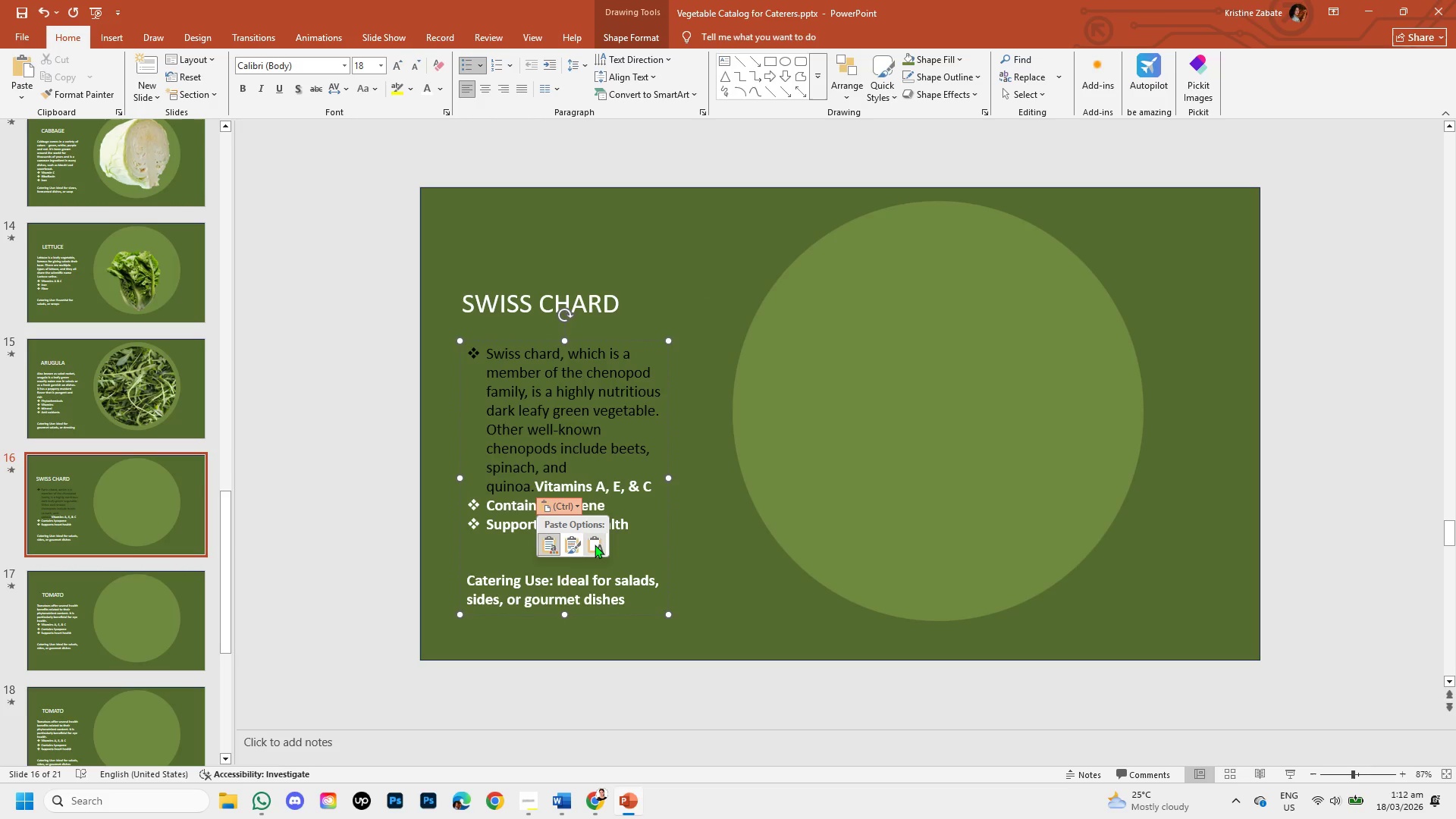 
left_click([595, 544])
 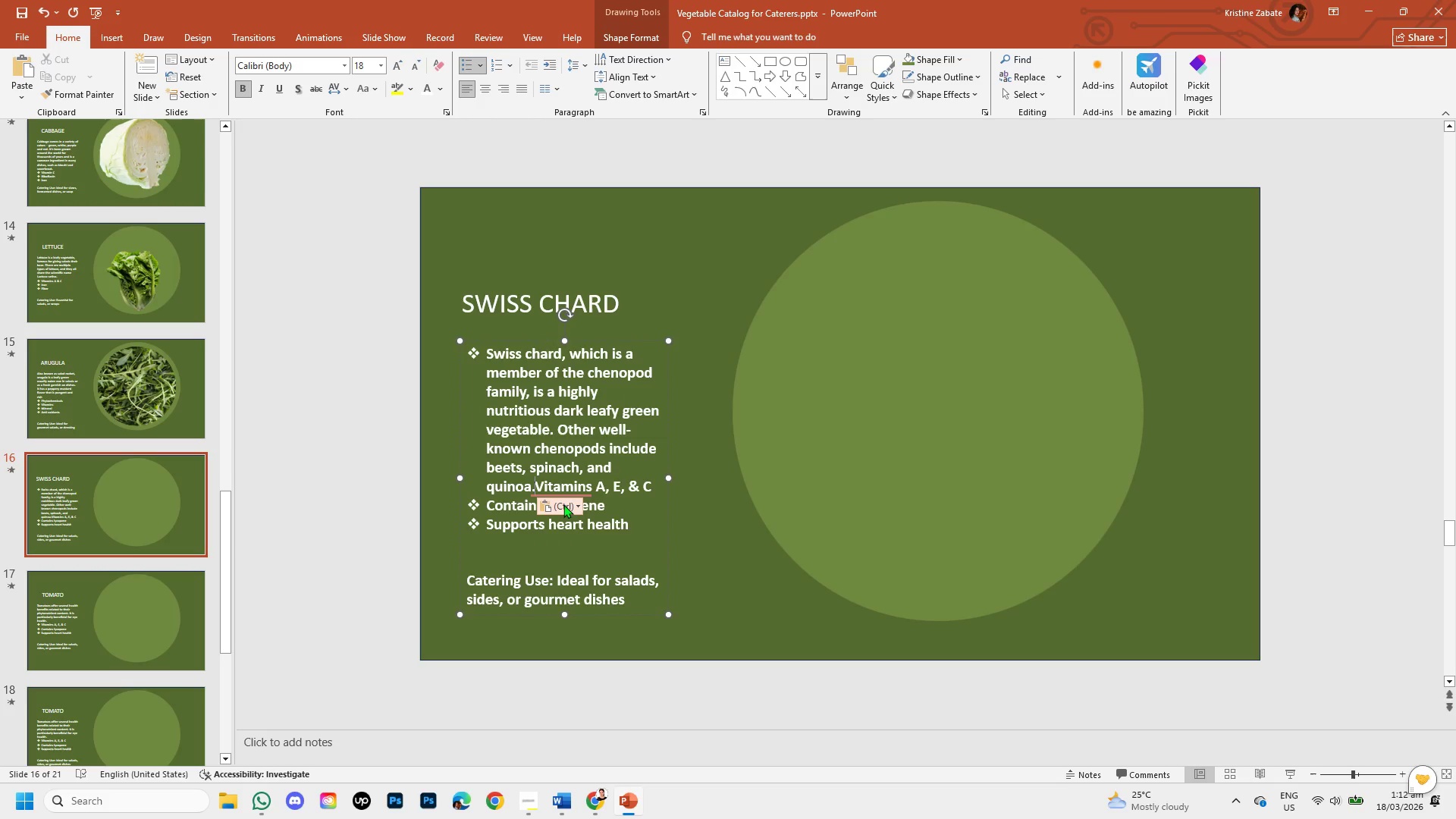 
key(Enter)
 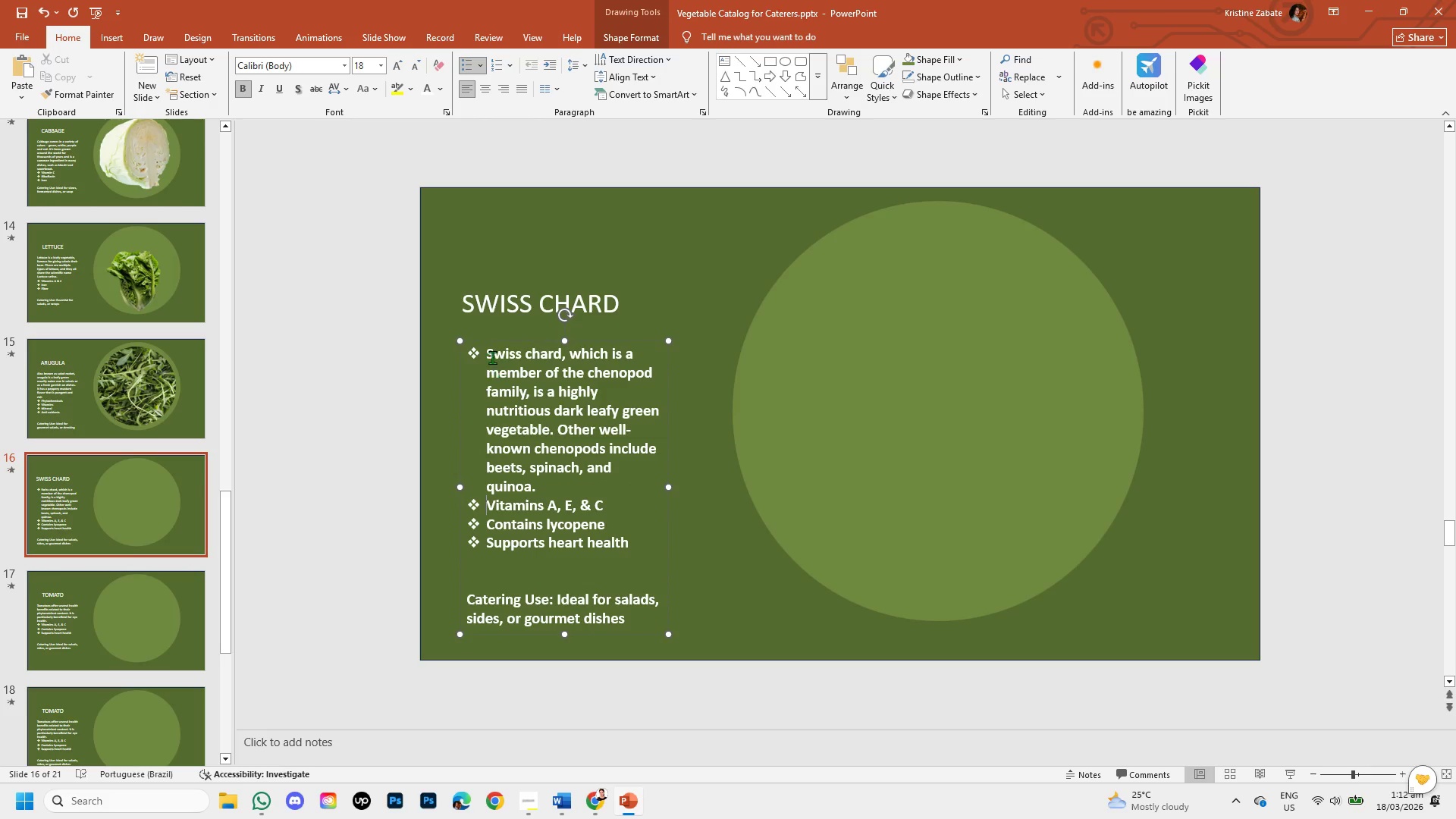 
left_click([491, 356])
 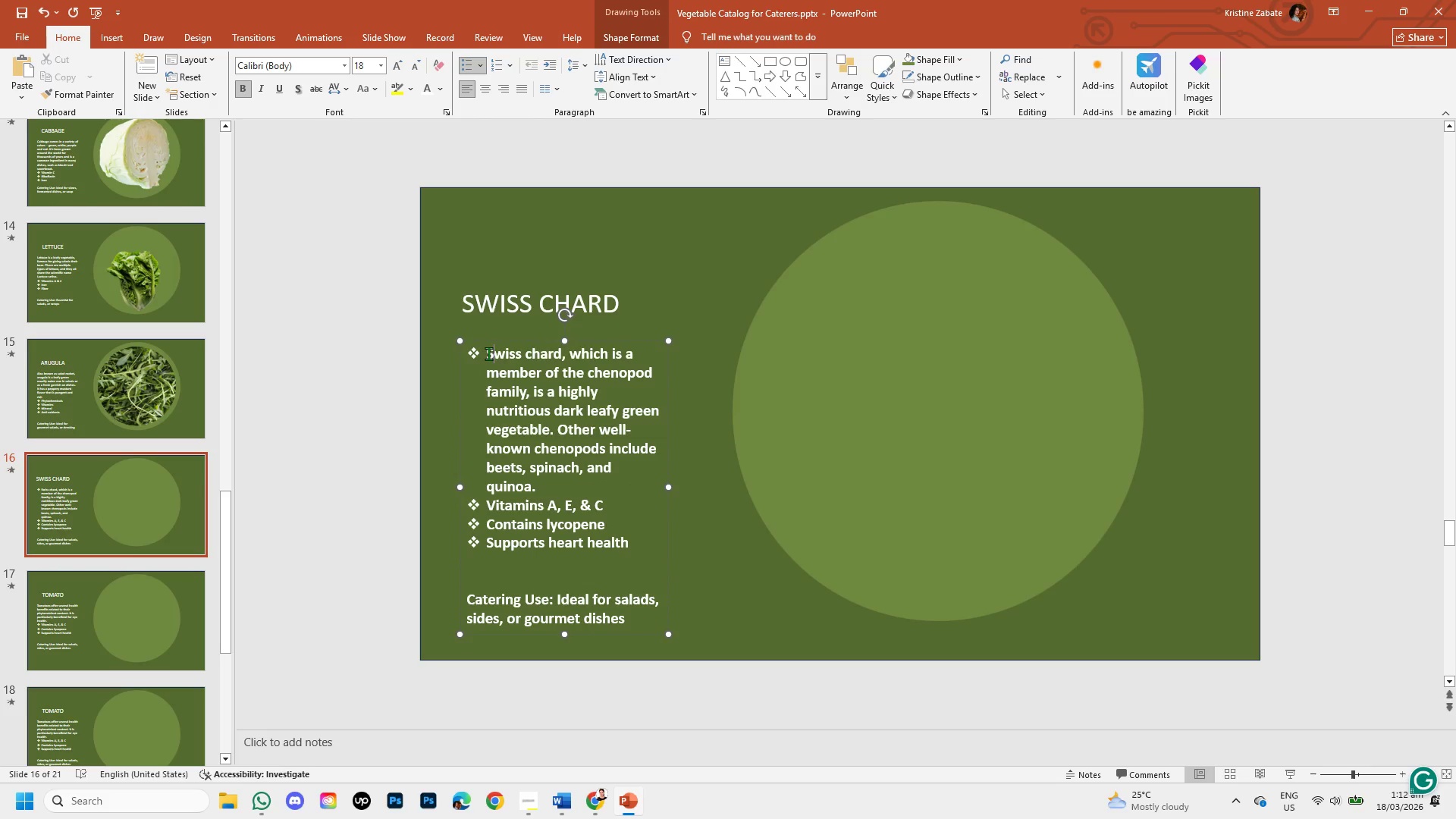 
left_click([488, 353])
 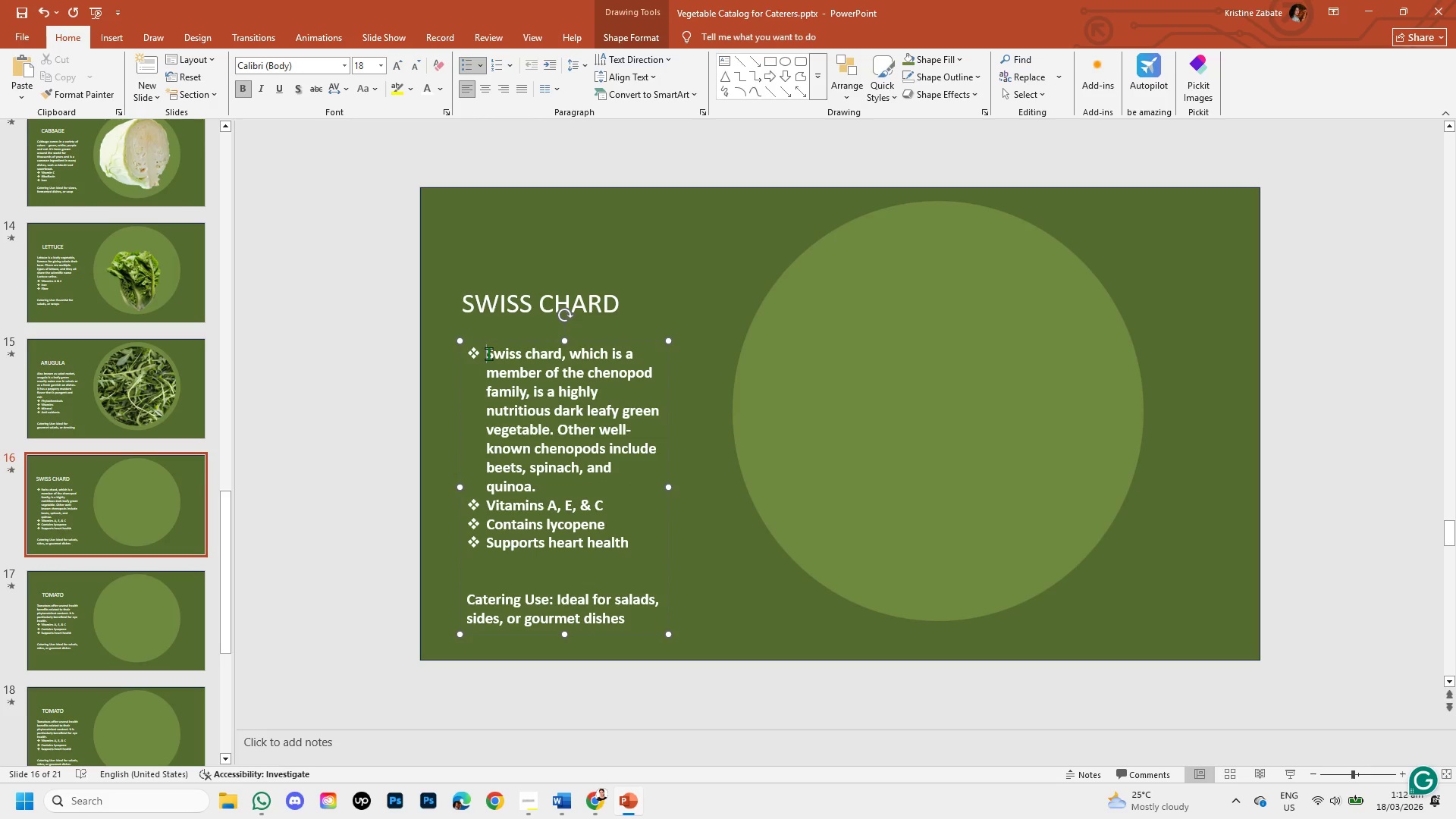 
key(Backspace)
 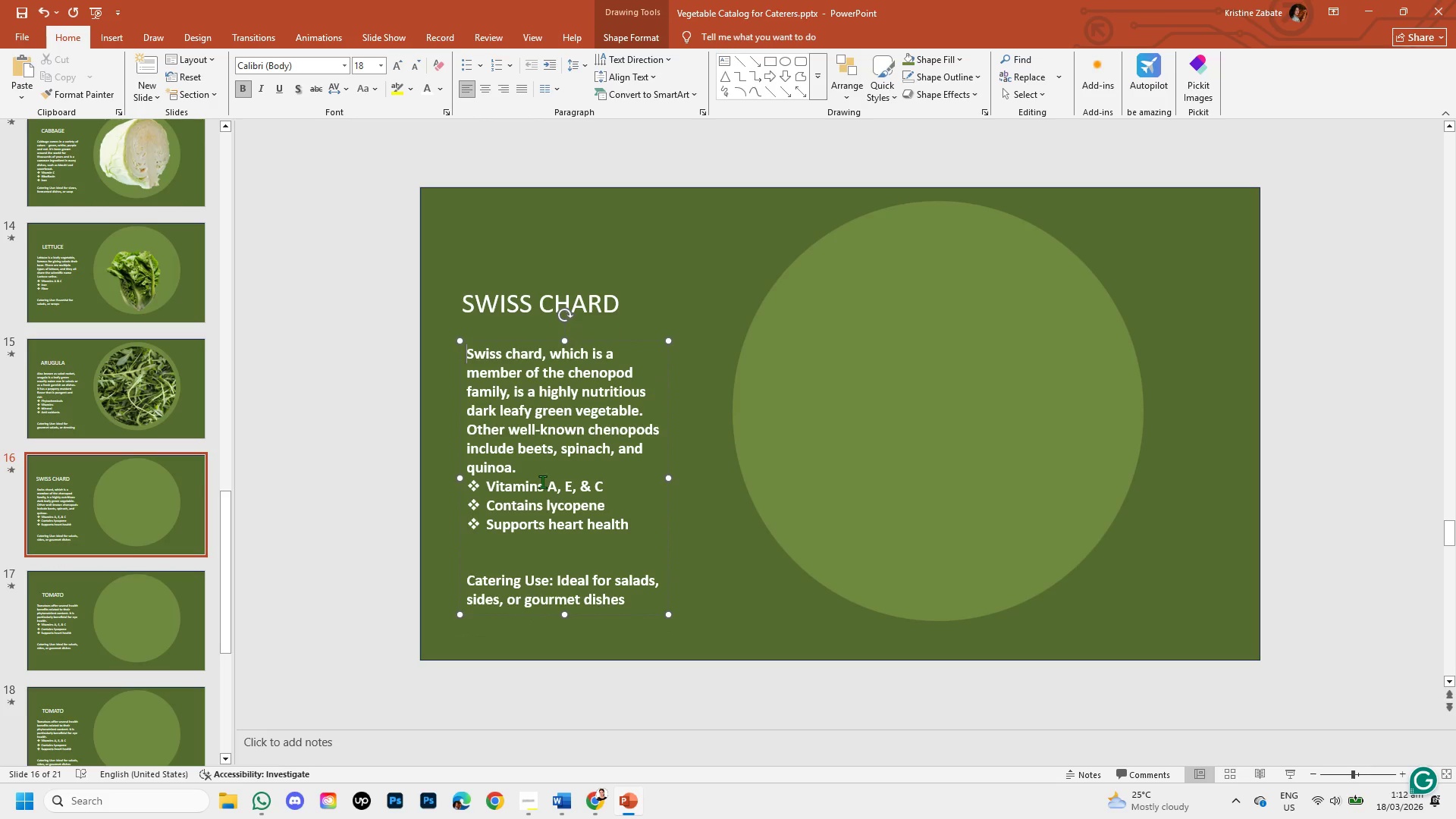 
left_click([543, 474])
 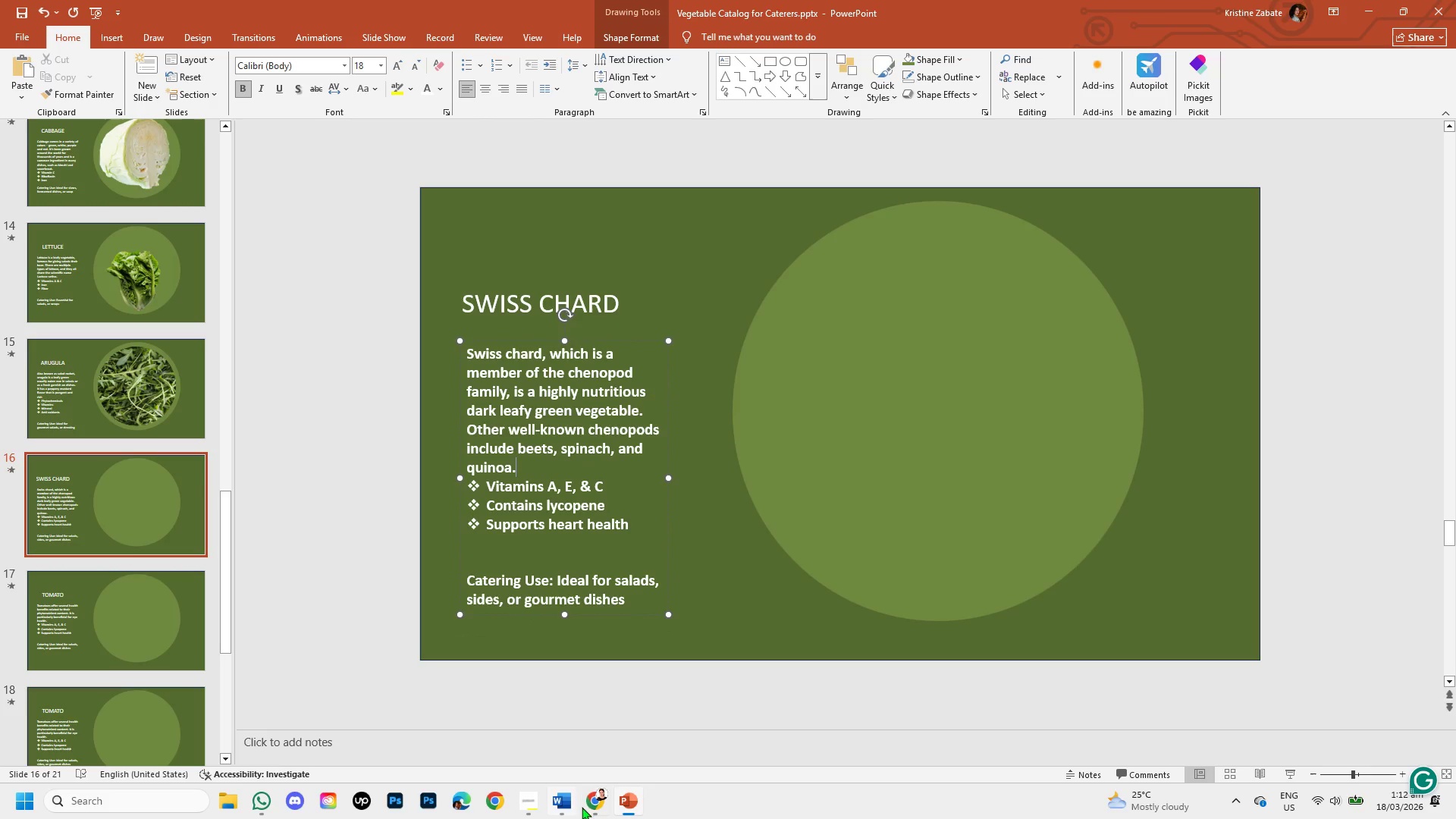 
left_click([584, 804])
 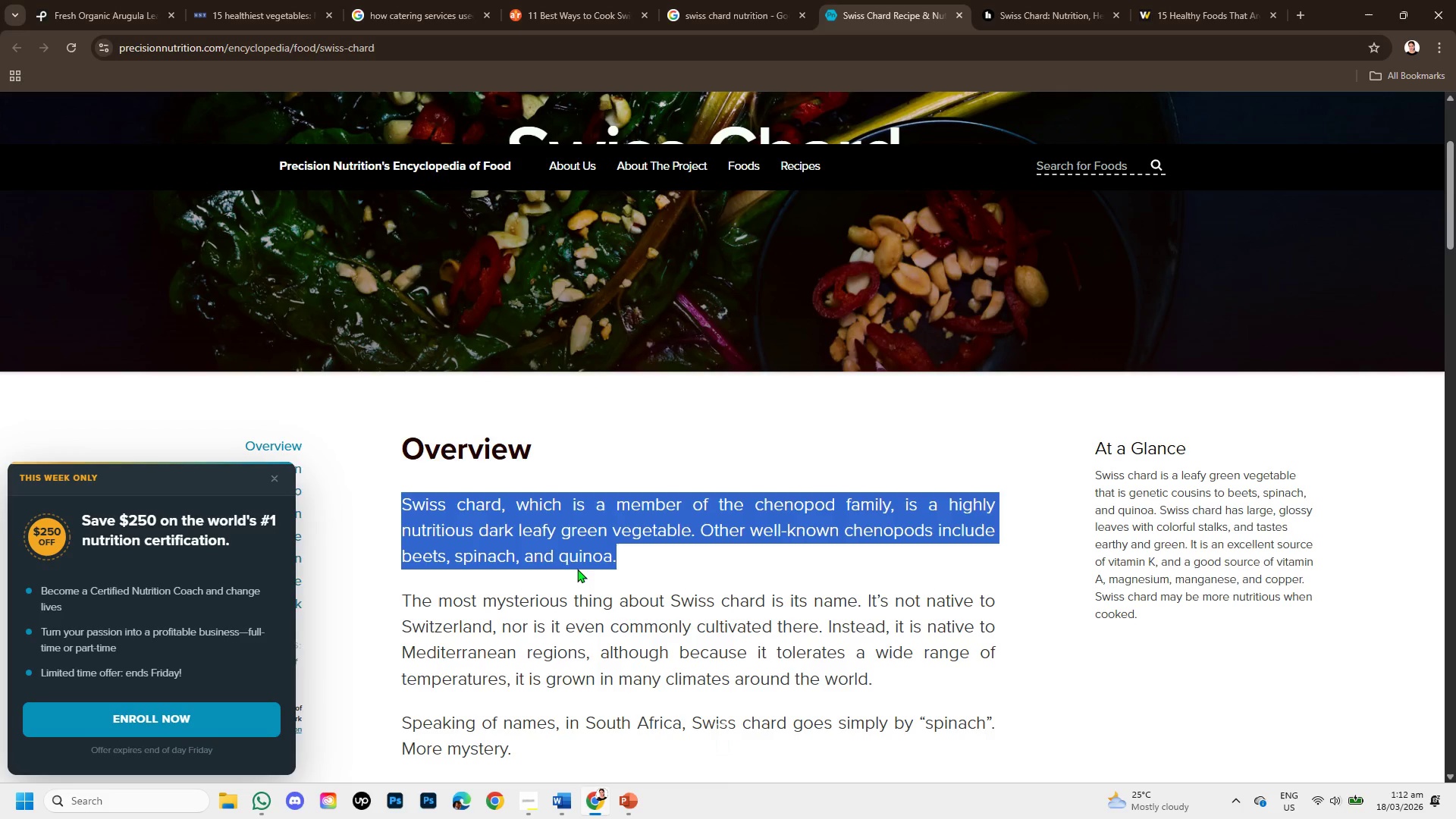 
scroll: coordinate [577, 569], scroll_direction: down, amount: 2.0
 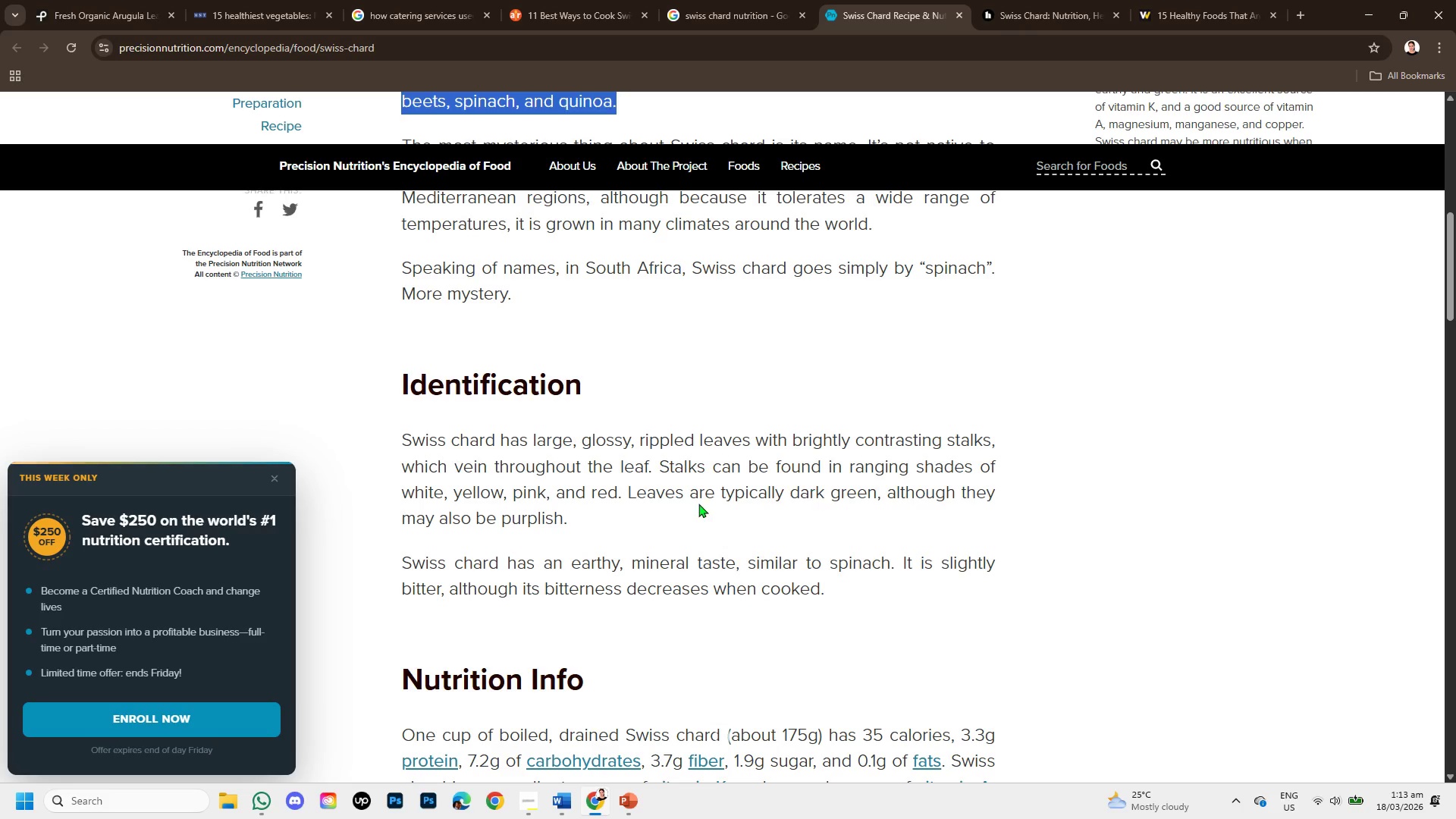 
wait(14.3)
 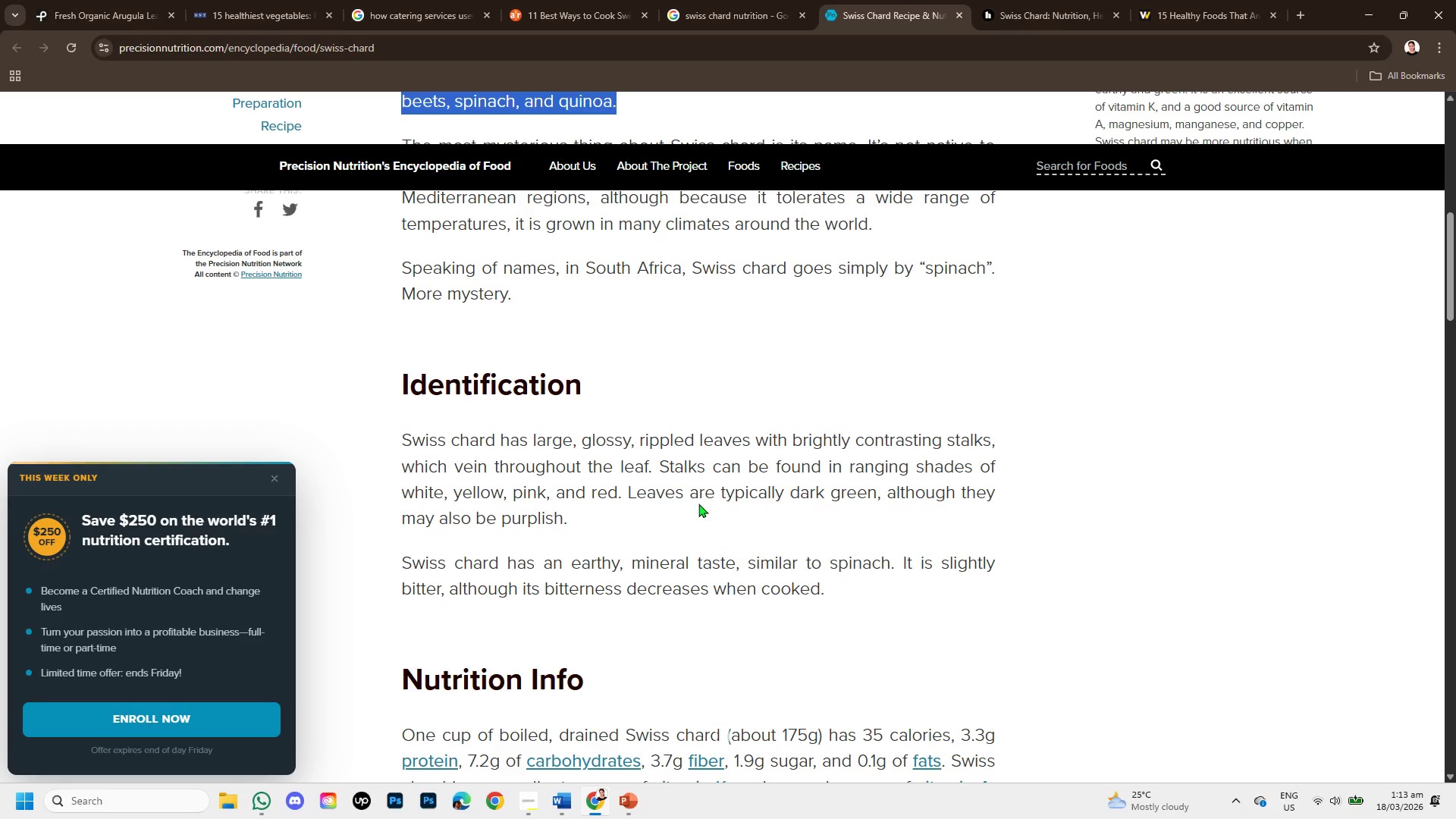 
left_click_drag(start_coordinate=[399, 558], to_coordinate=[888, 588])
 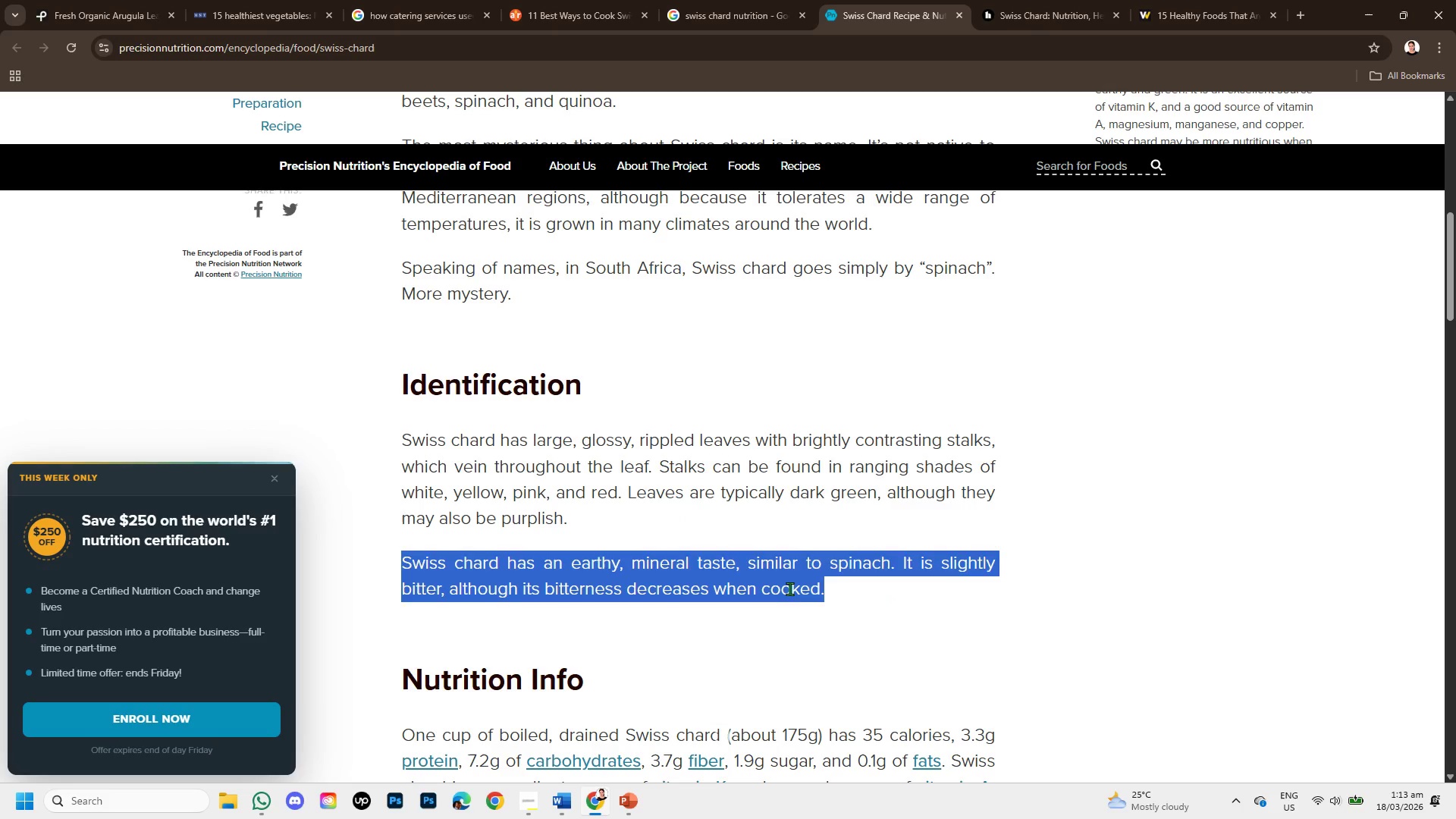 
right_click([789, 588])
 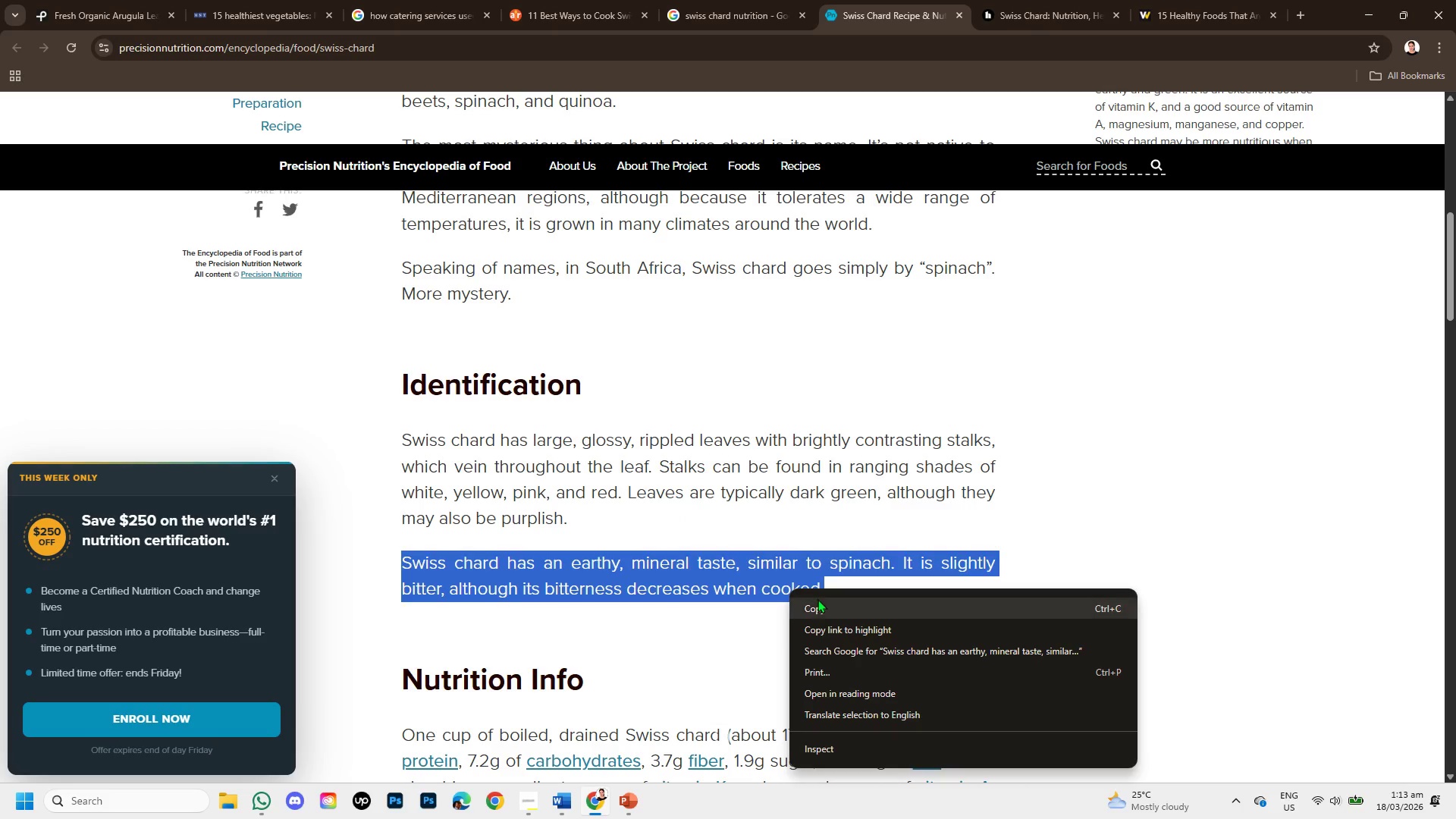 
left_click([818, 601])
 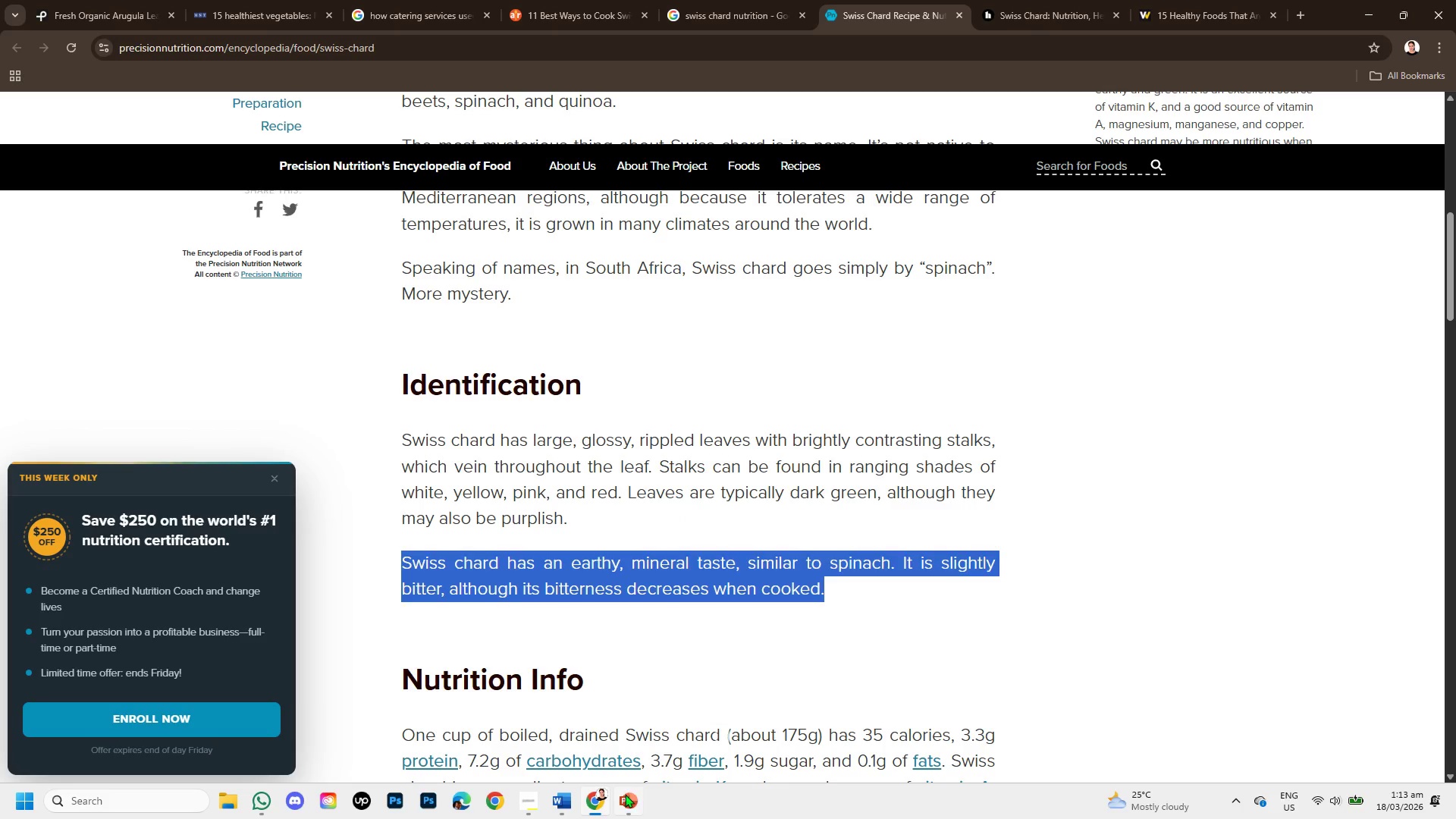 
left_click([626, 795])
 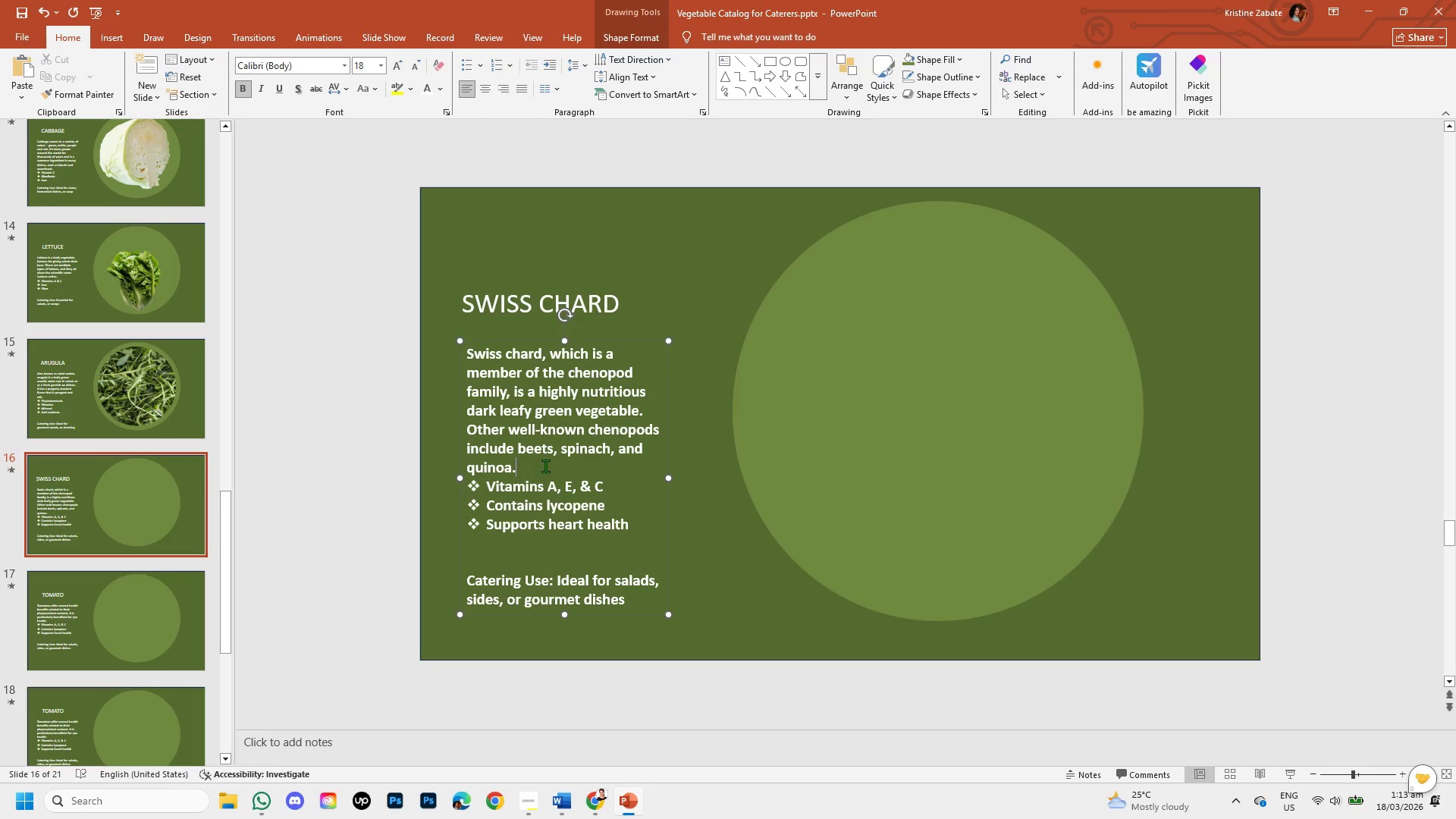 
left_click_drag(start_coordinate=[531, 469], to_coordinate=[513, 441])
 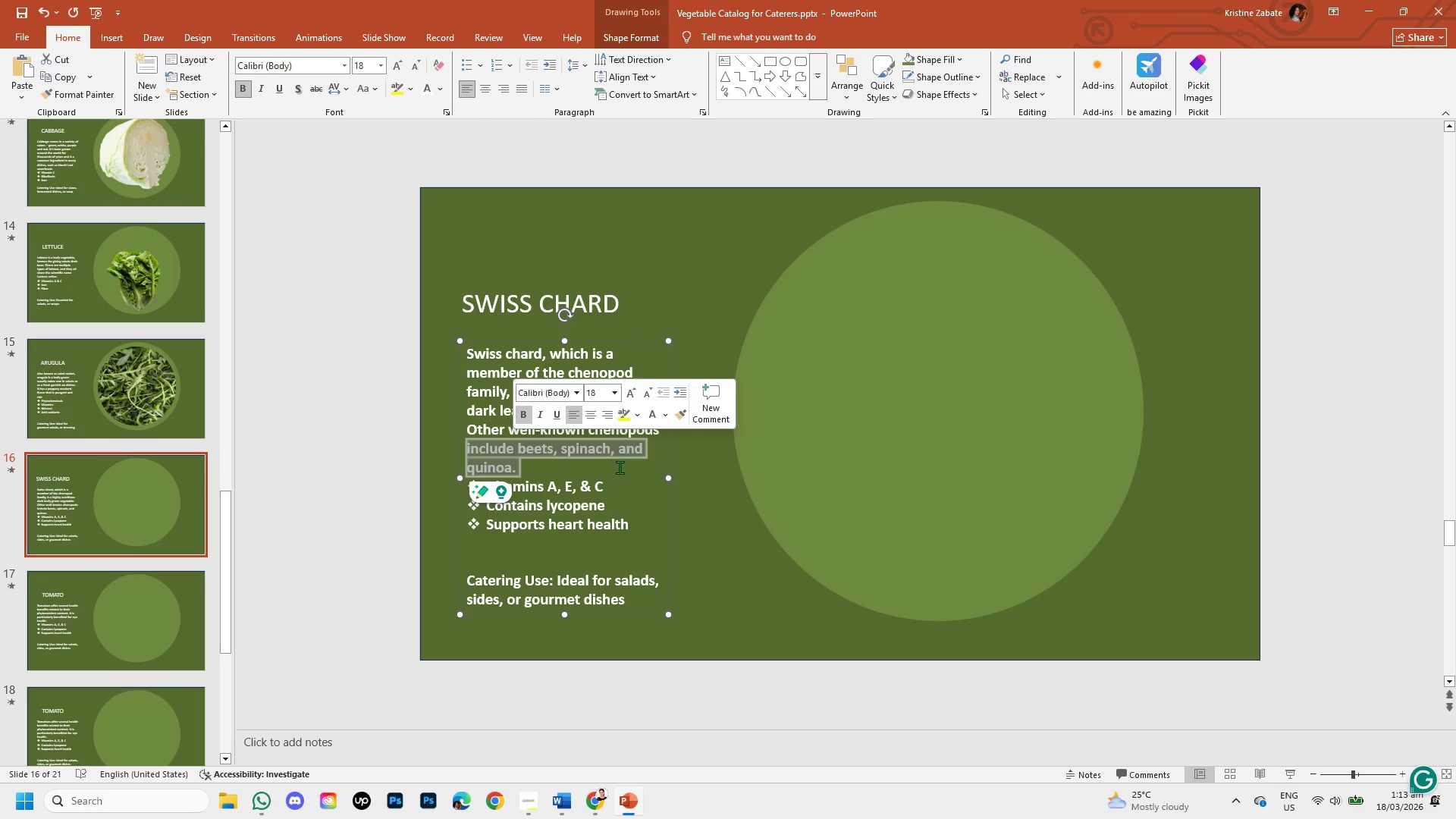 
left_click([620, 467])
 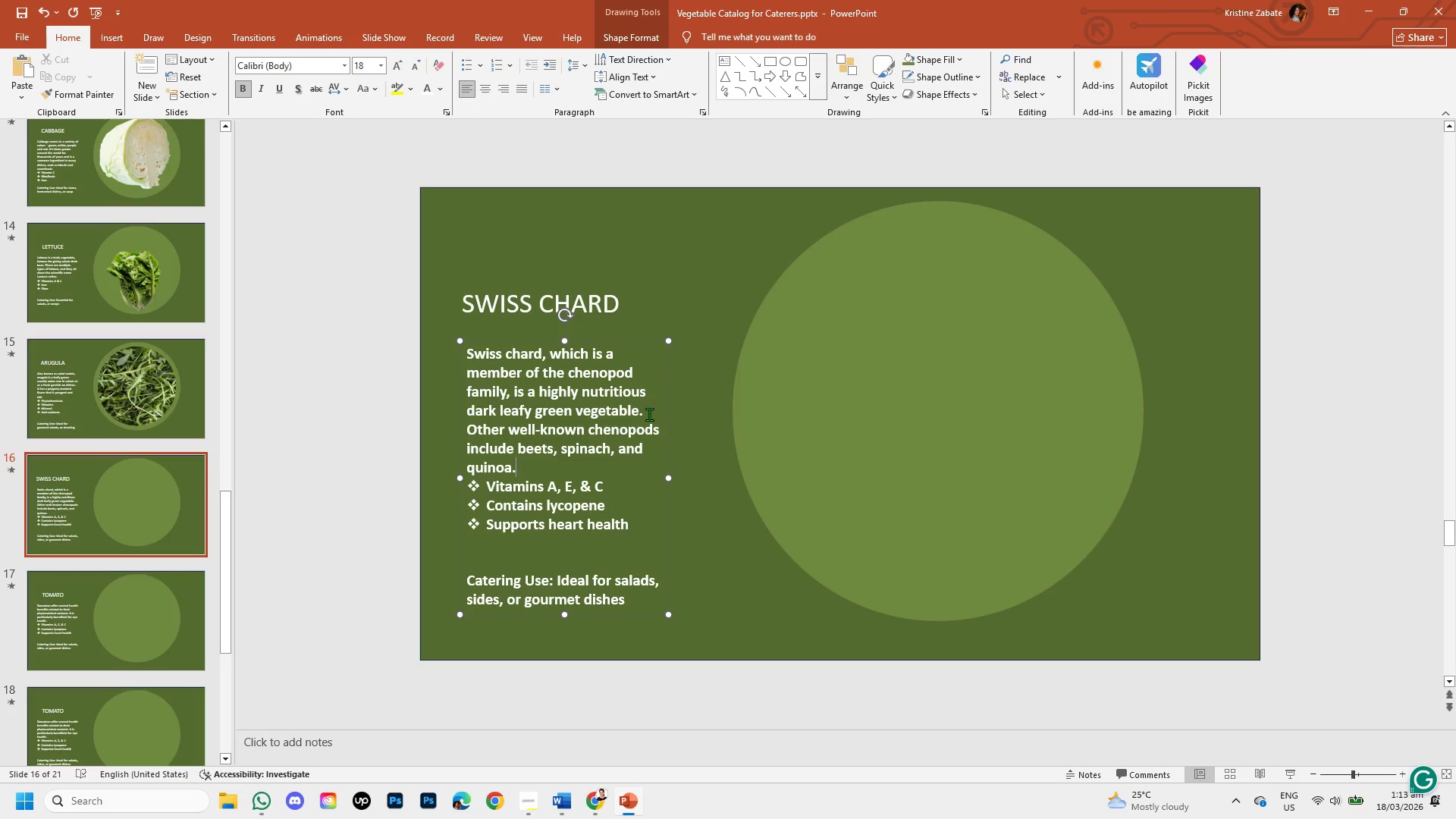 
left_click_drag(start_coordinate=[649, 413], to_coordinate=[482, 359])
 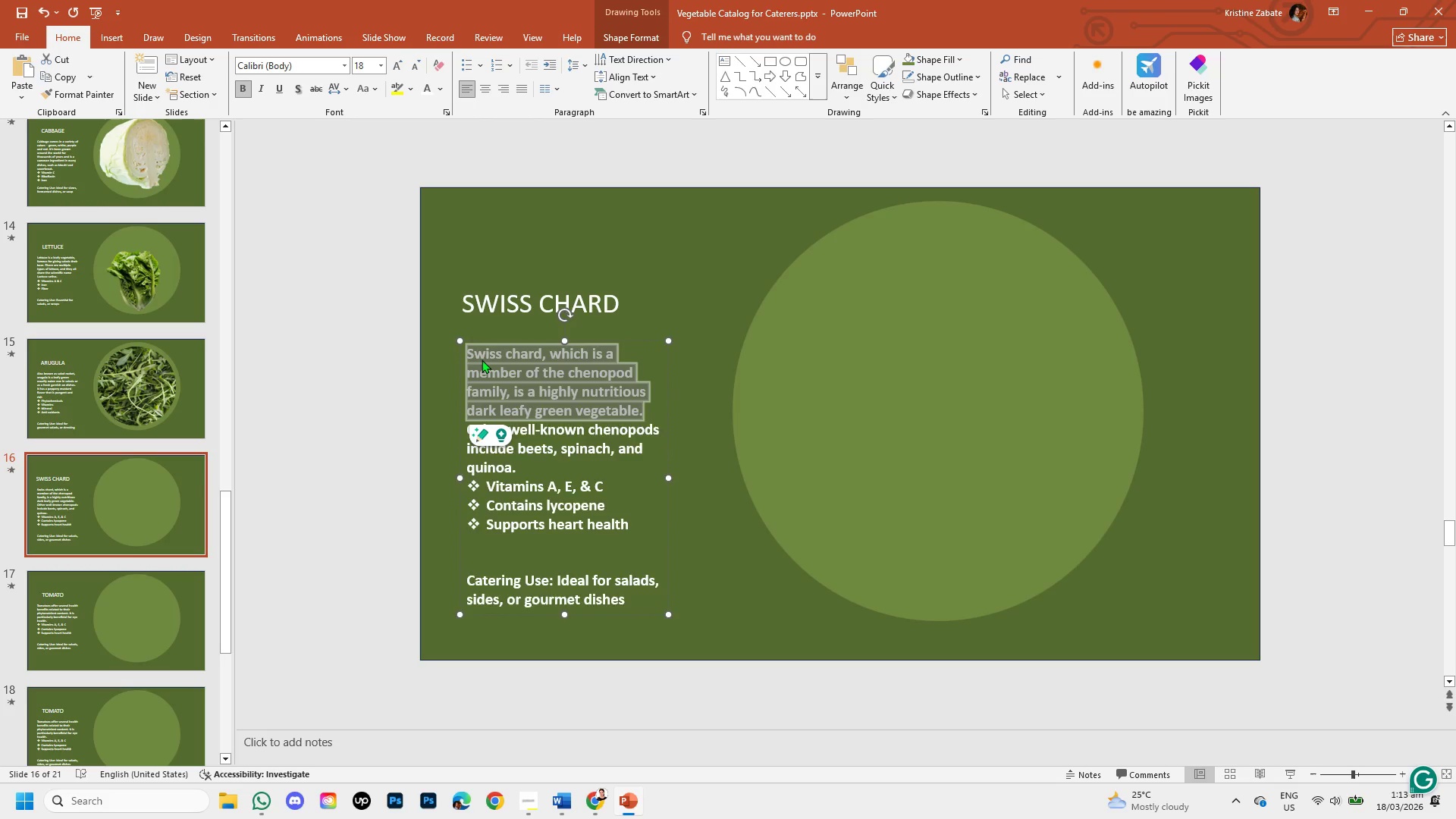 
key(Backspace)
 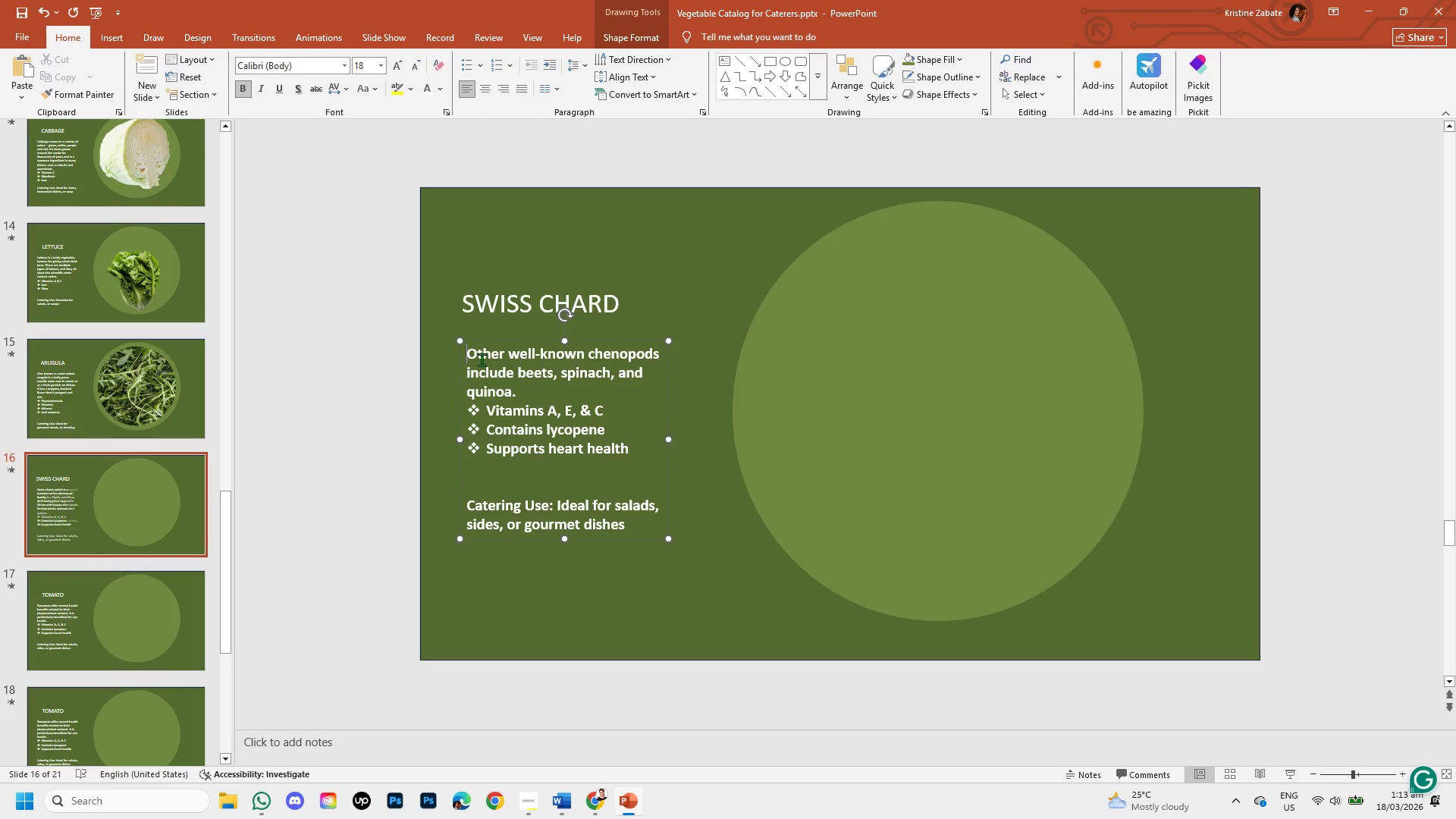 
key(Control+V)
 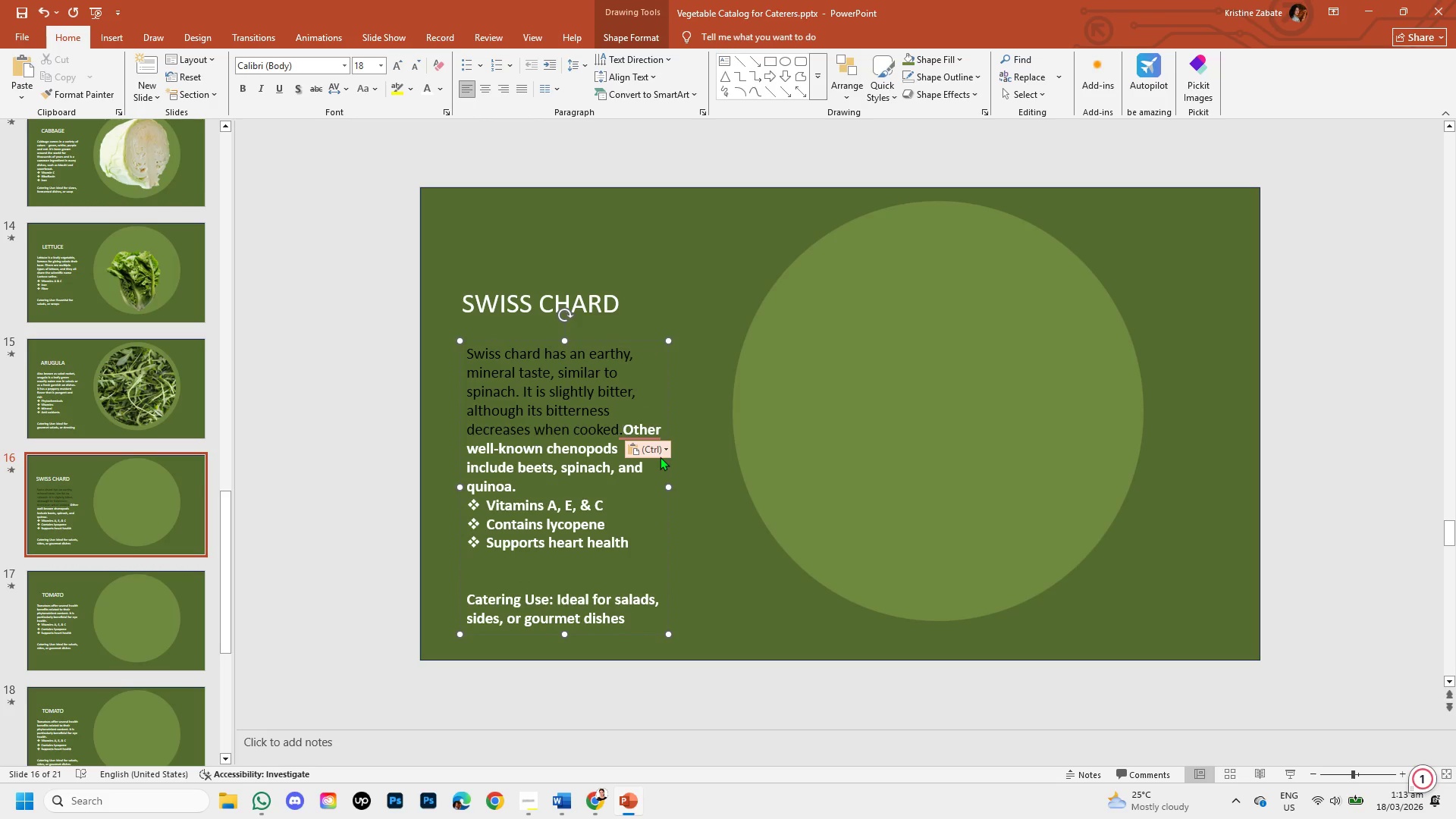 
left_click([661, 450])
 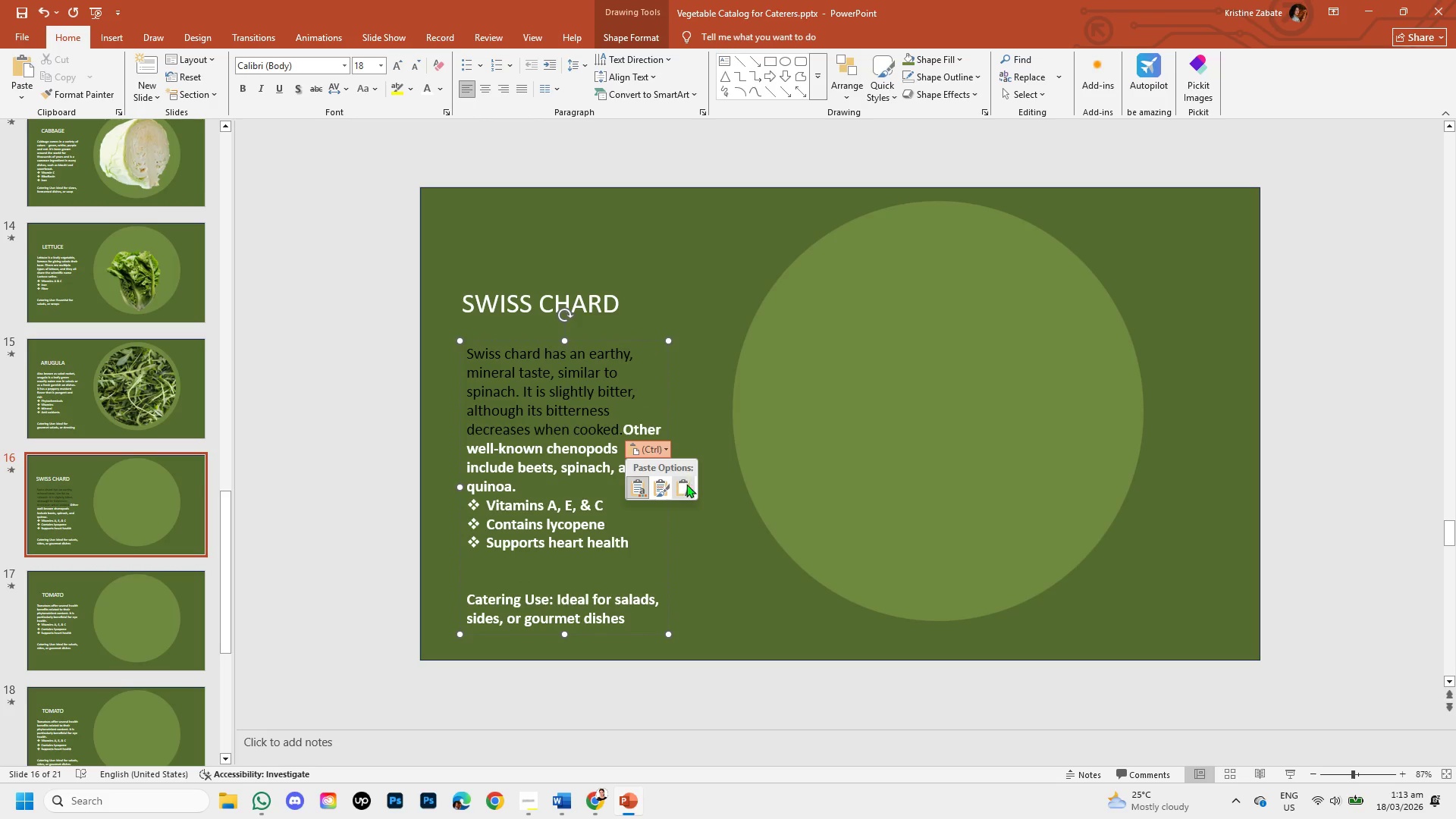 
left_click([686, 484])
 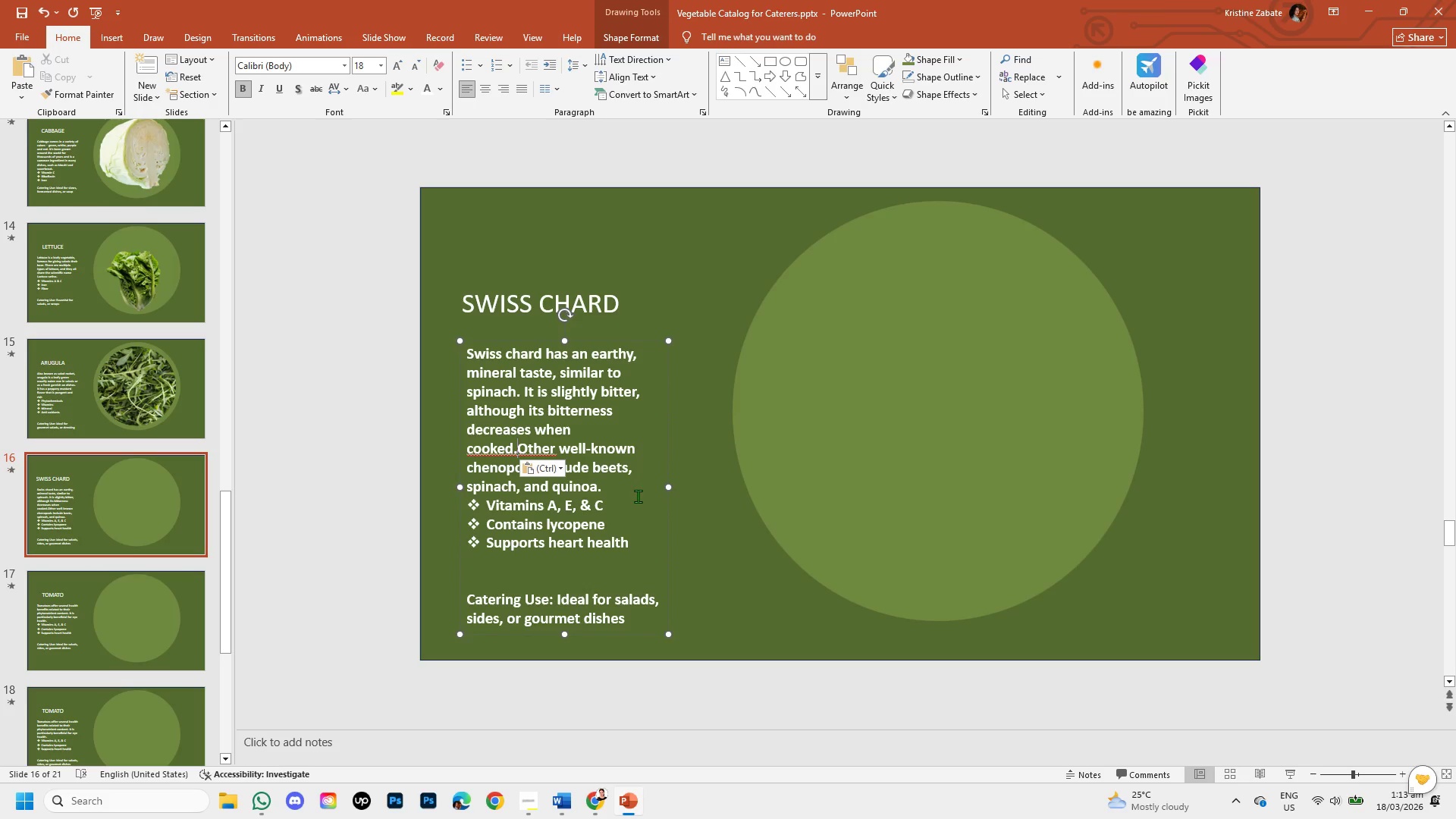 
left_click([638, 496])
 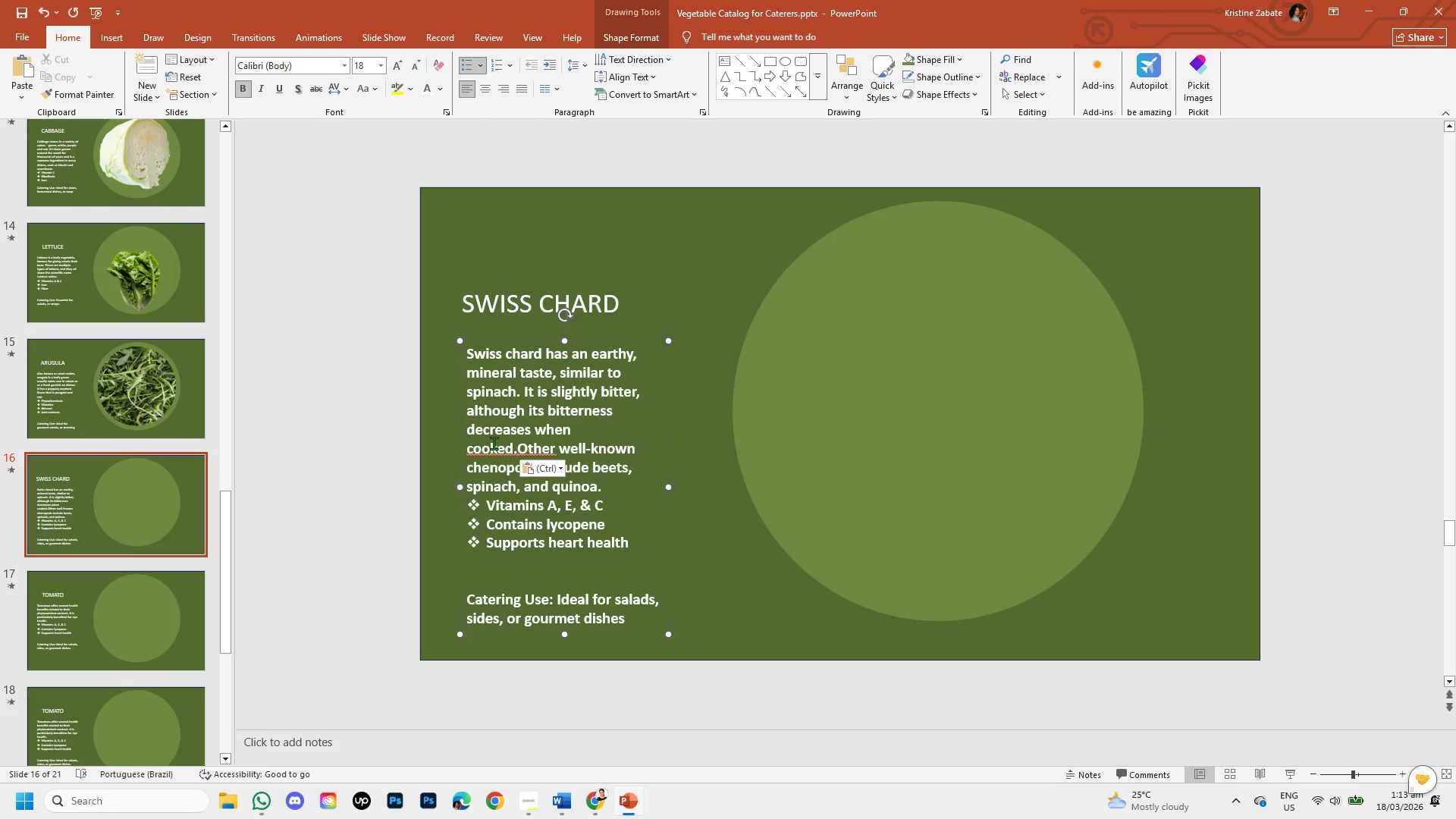 
left_click([507, 447])
 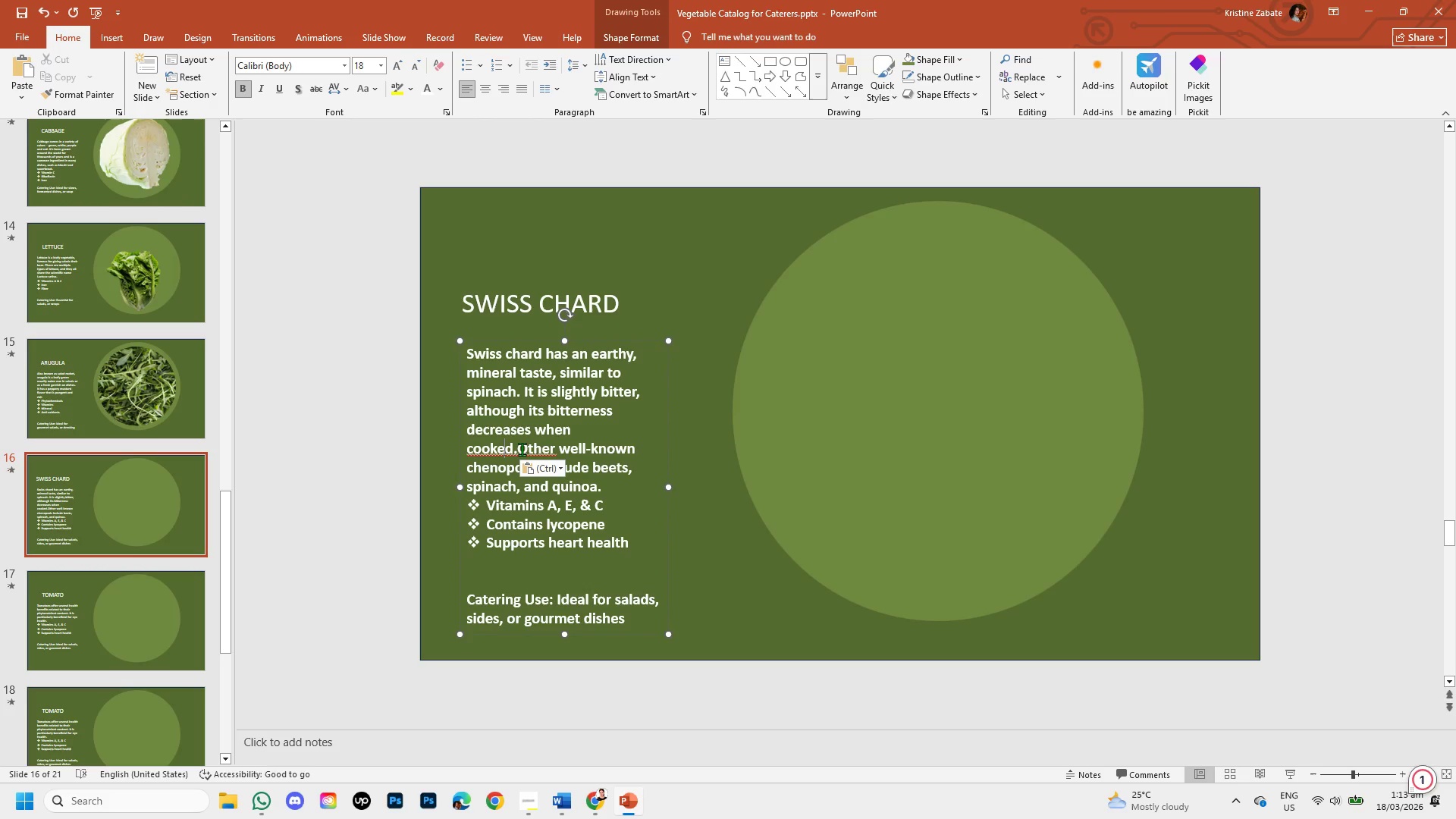 
left_click([522, 449])
 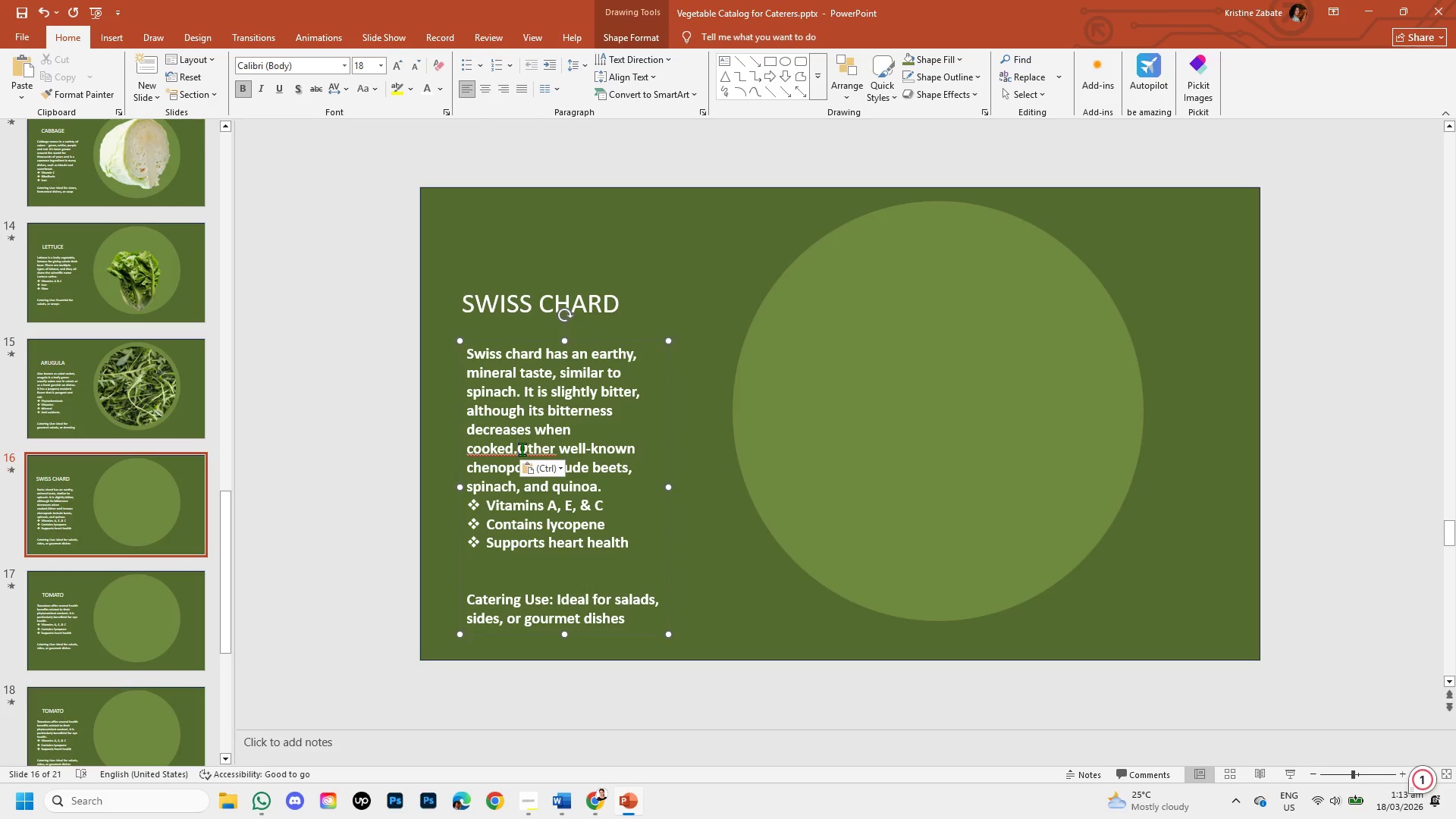 
key(Space)
 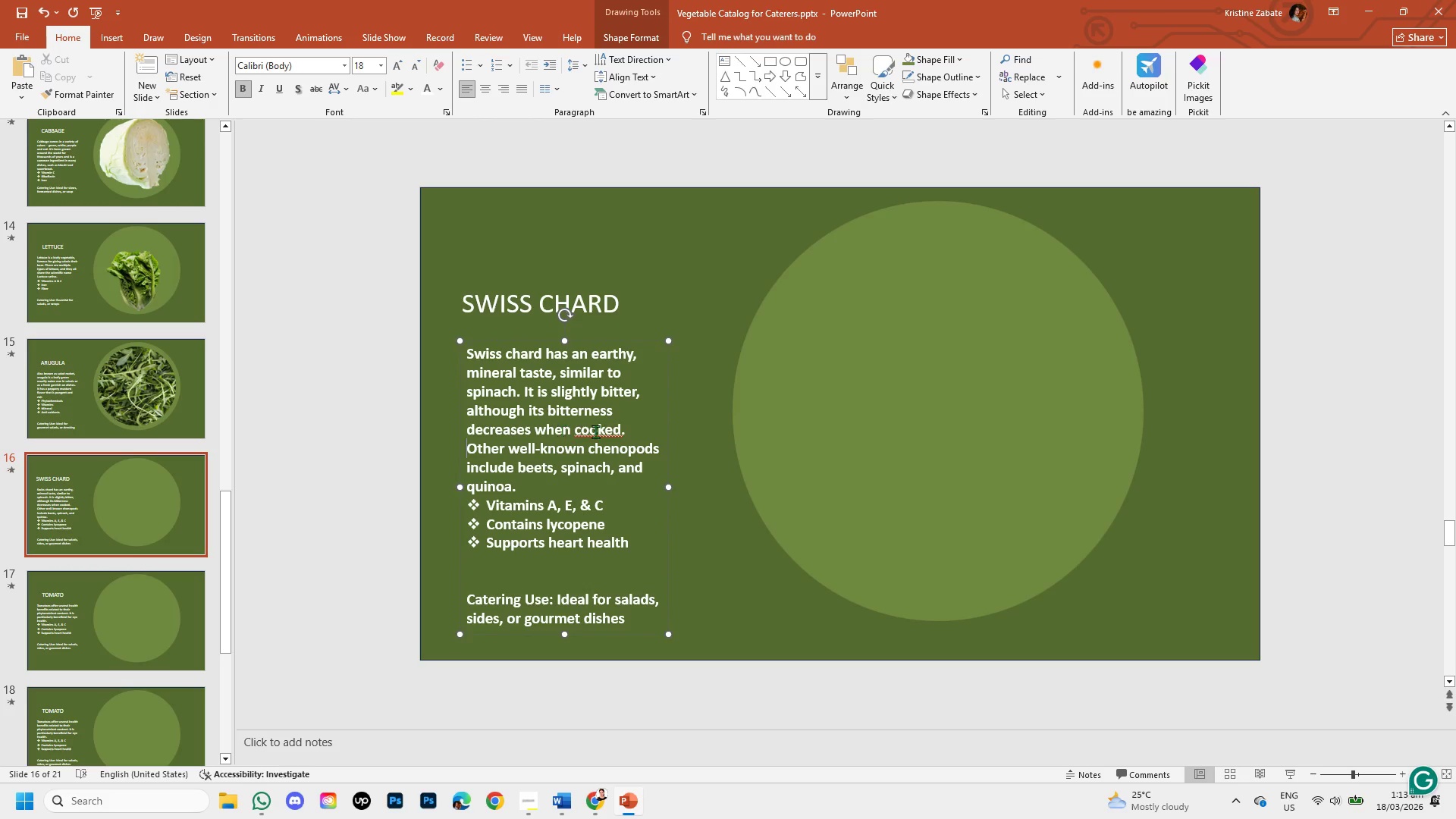 
left_click([597, 431])
 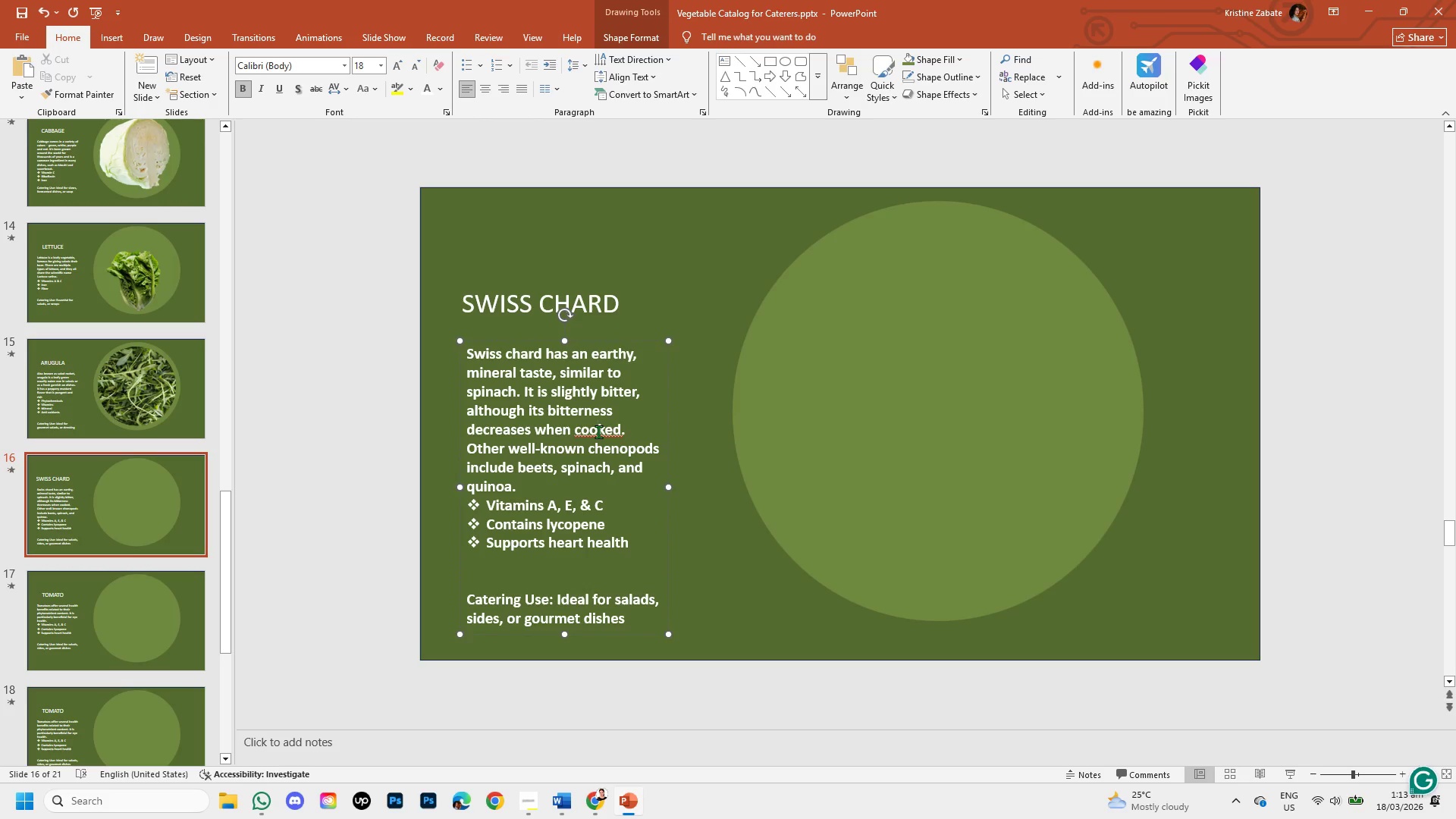 
right_click([598, 431])
 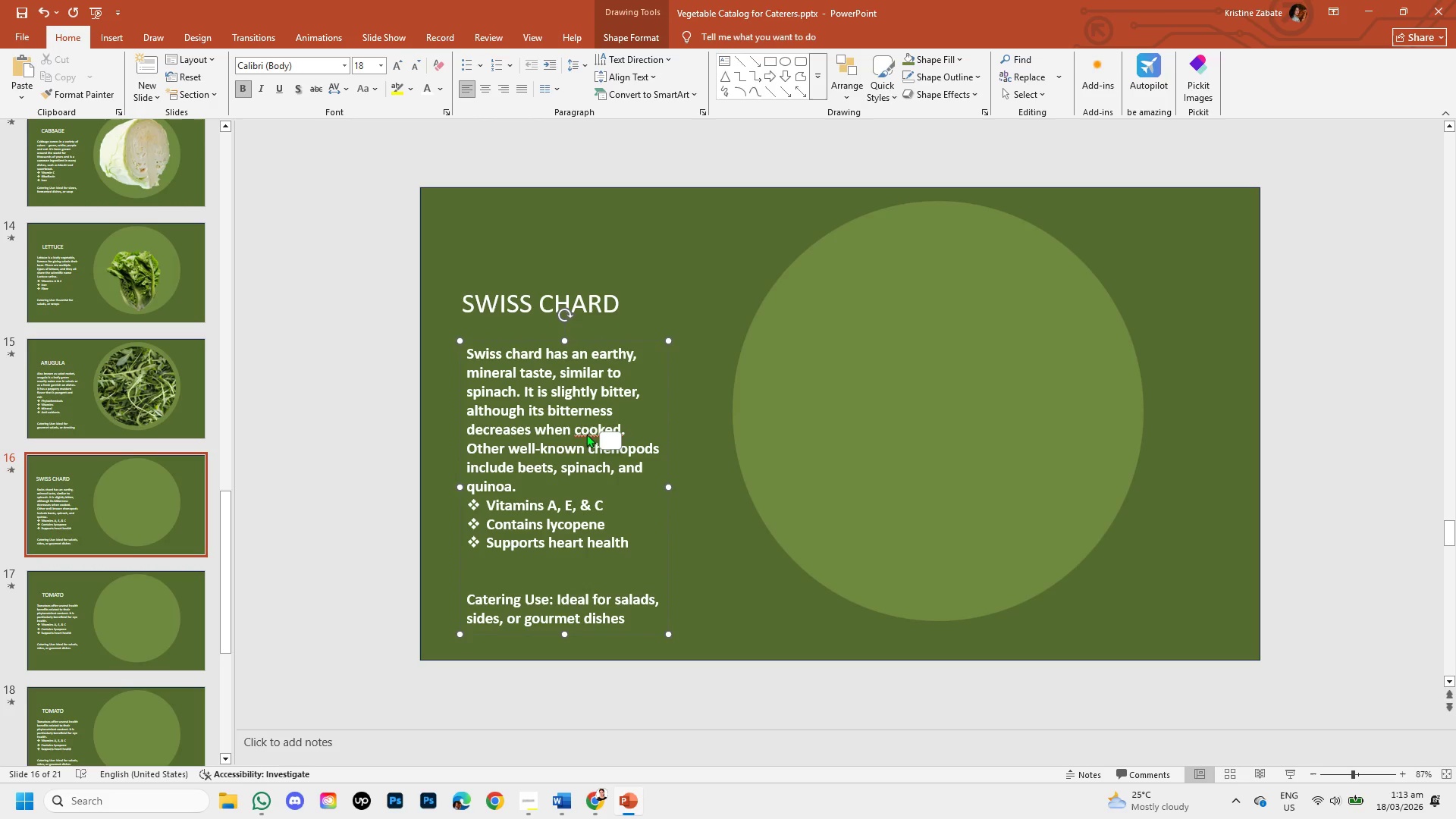 
right_click([585, 430])
 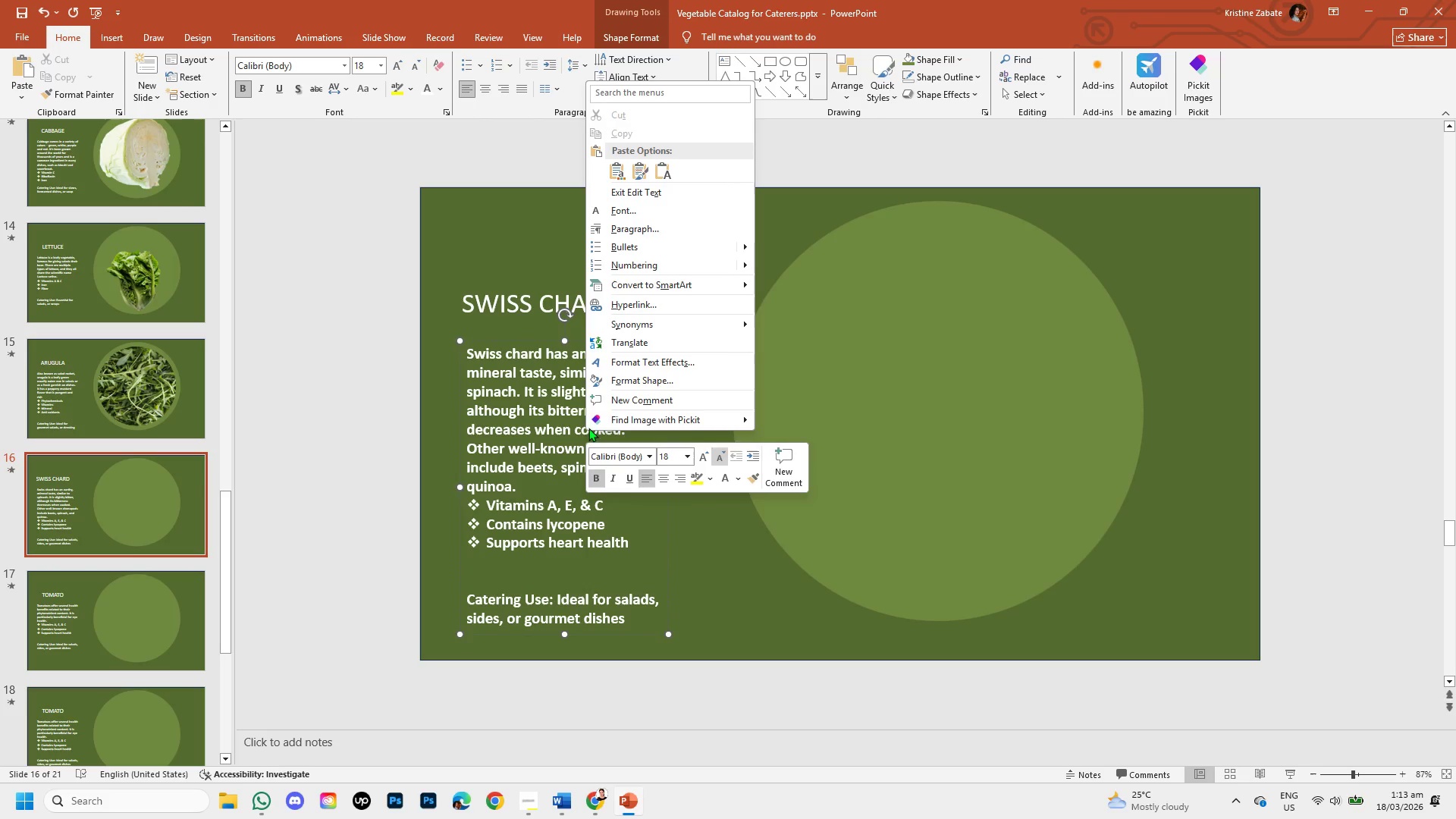 
left_click([488, 396])
 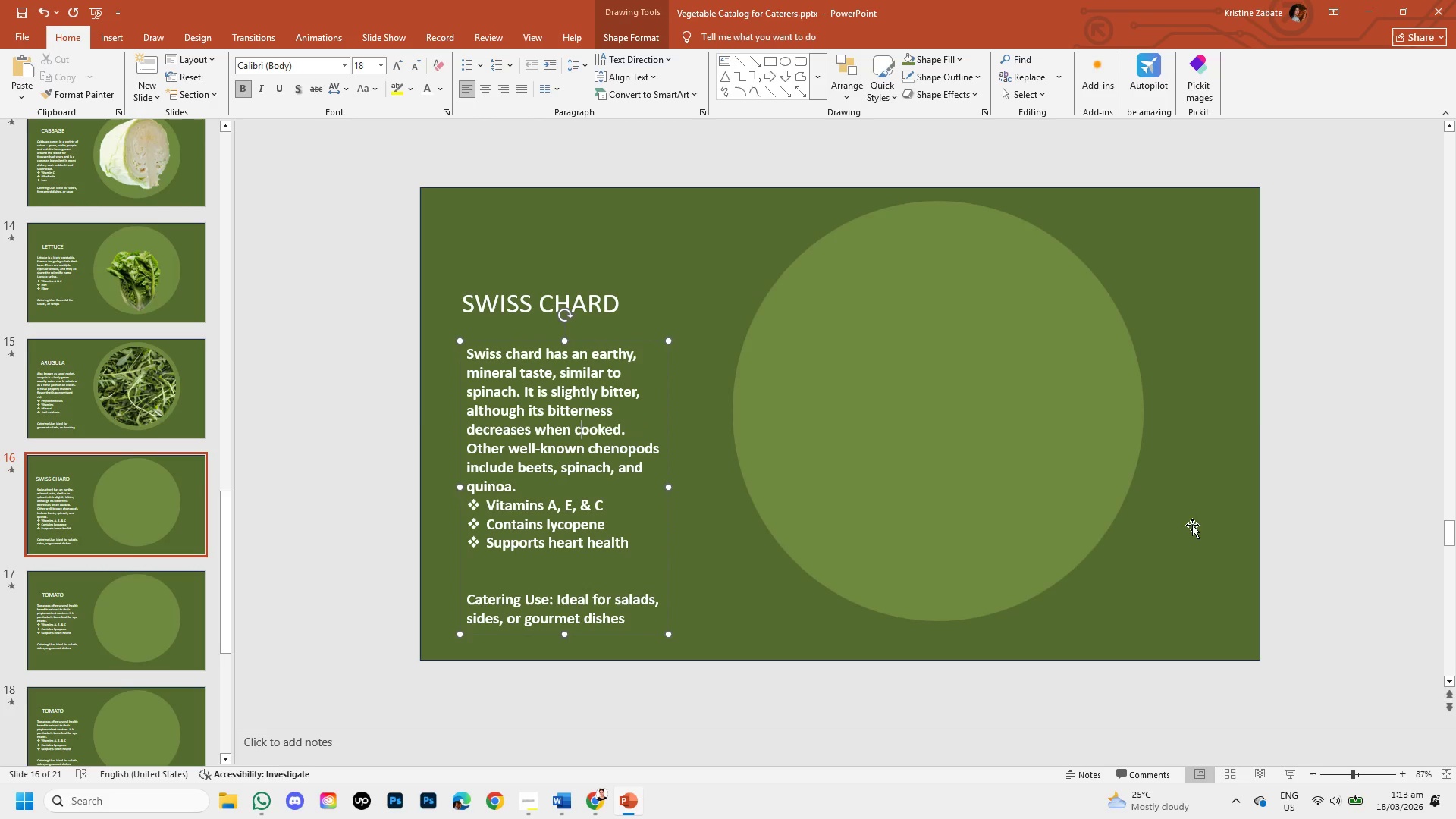 
left_click([1194, 527])
 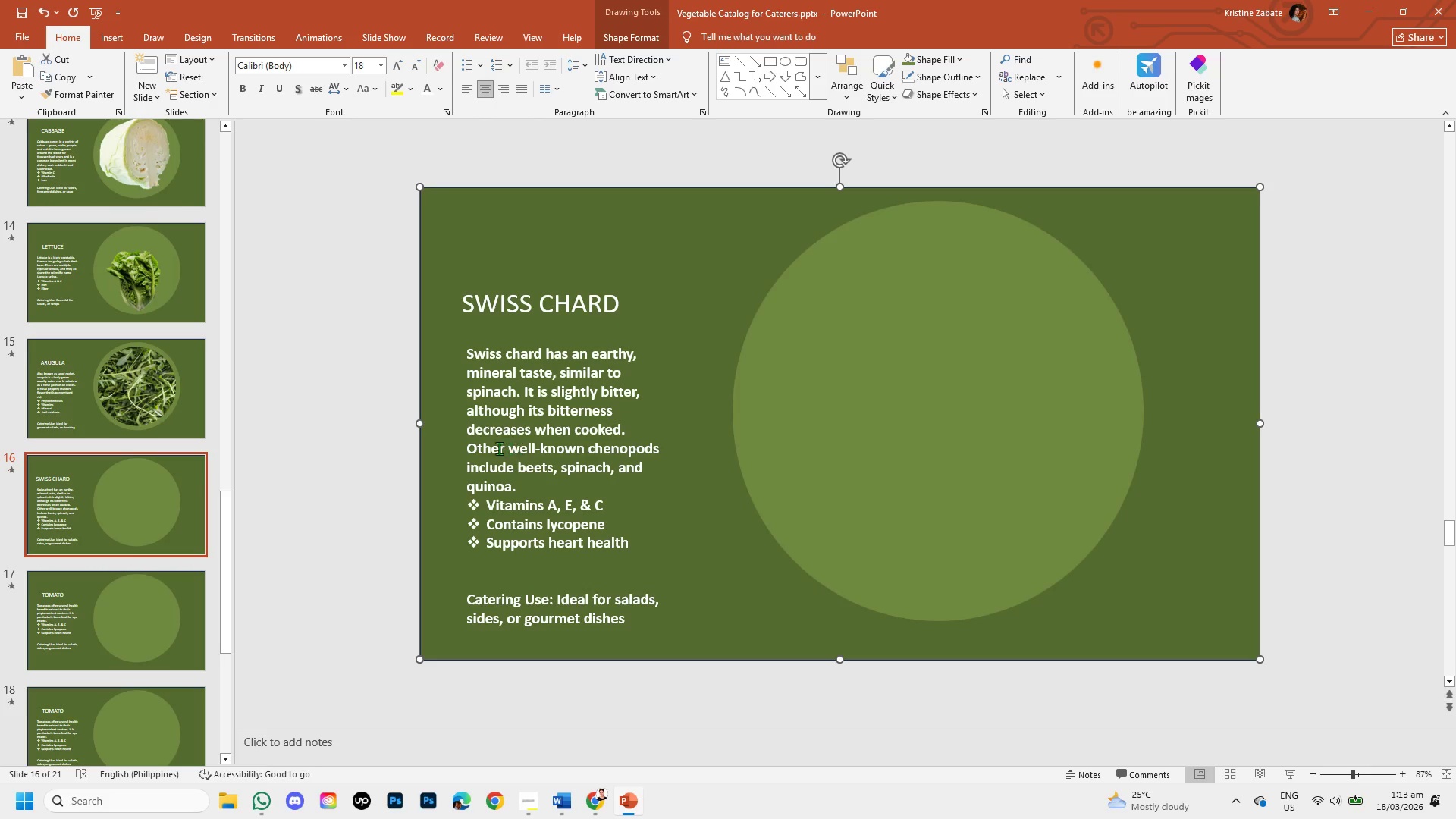 
wait(14.69)
 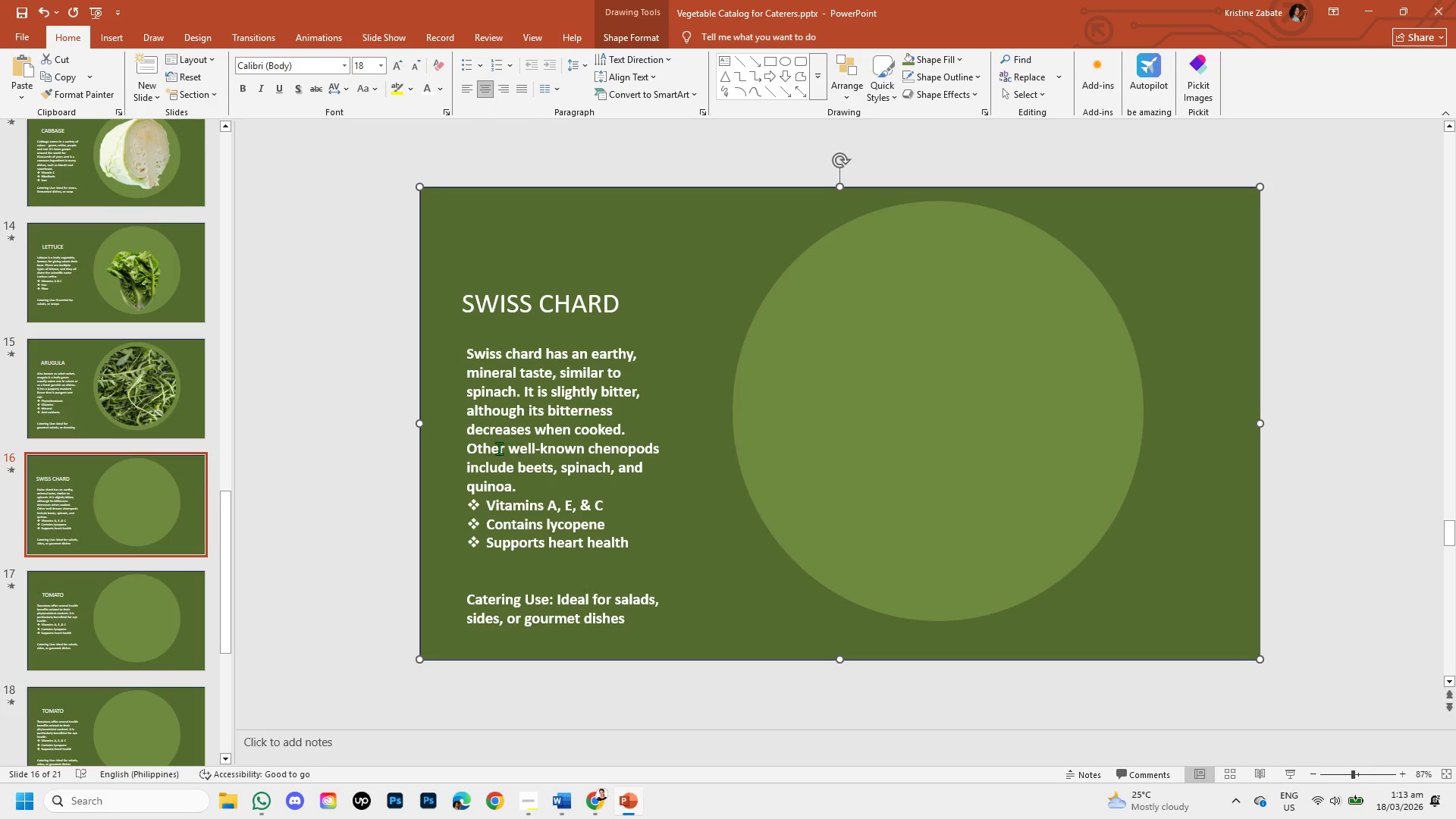 
left_click([589, 799])
 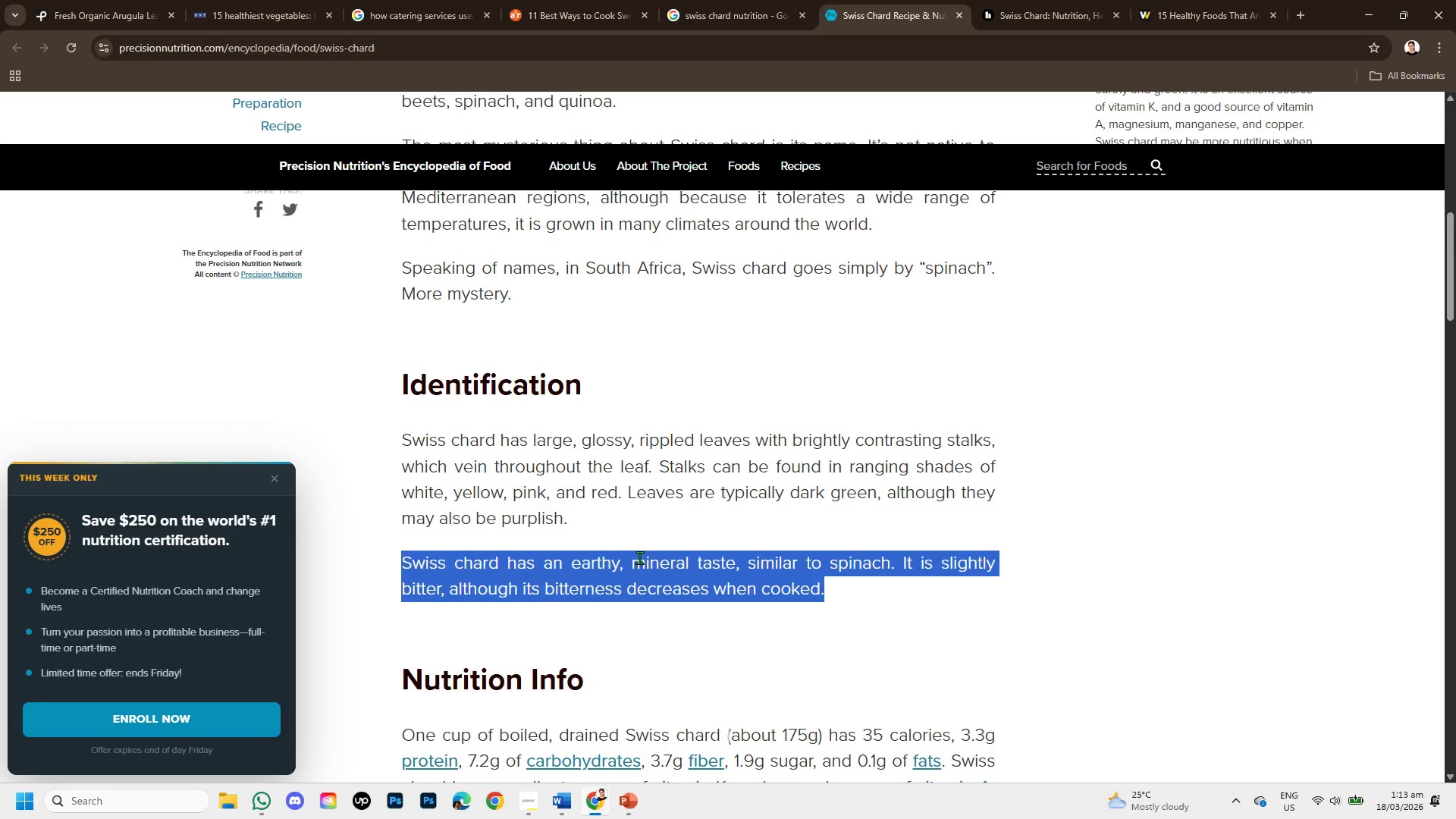 
scroll: coordinate [929, 205], scroll_direction: down, amount: 14.0
 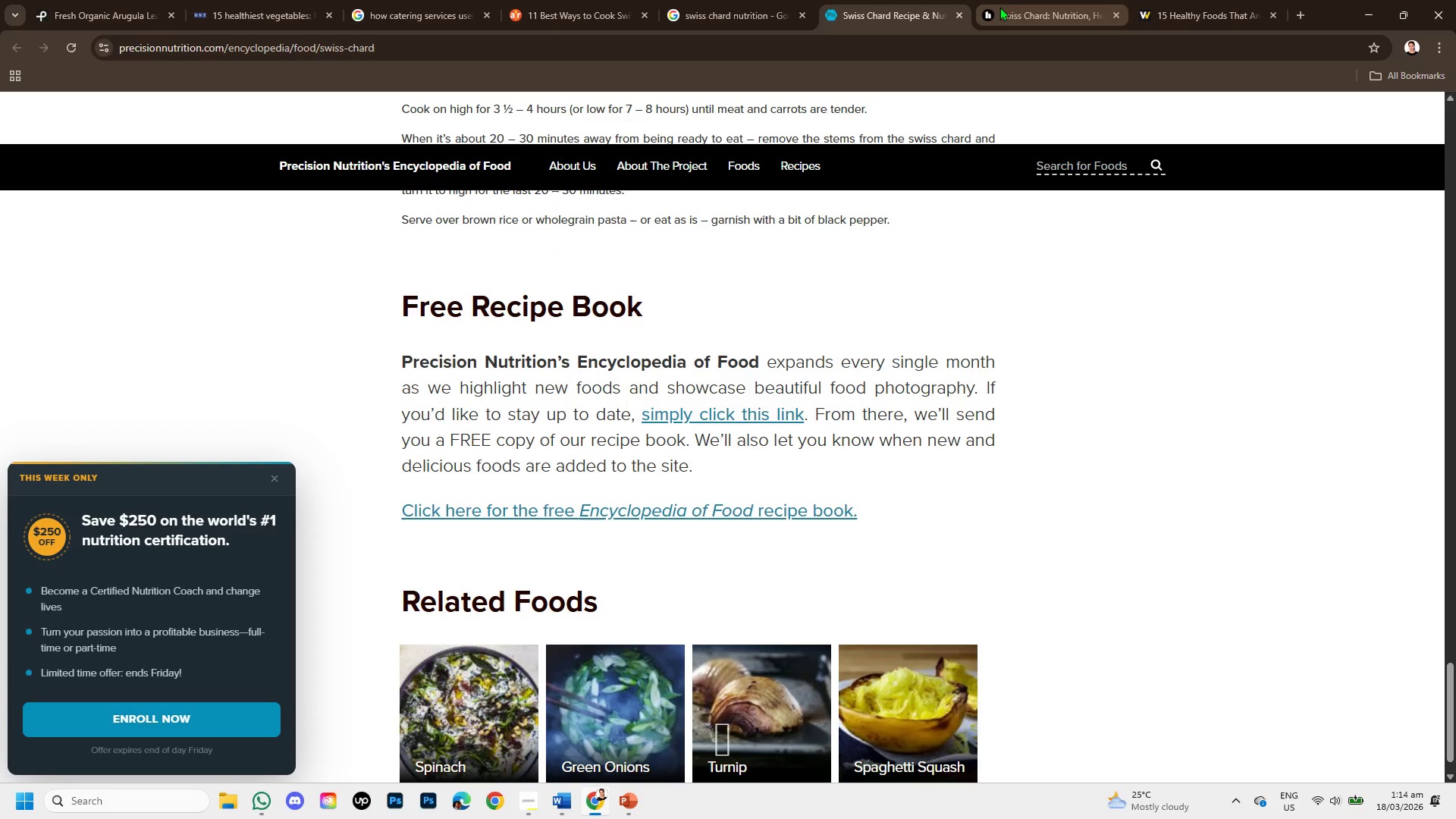 
left_click([1003, 2])
 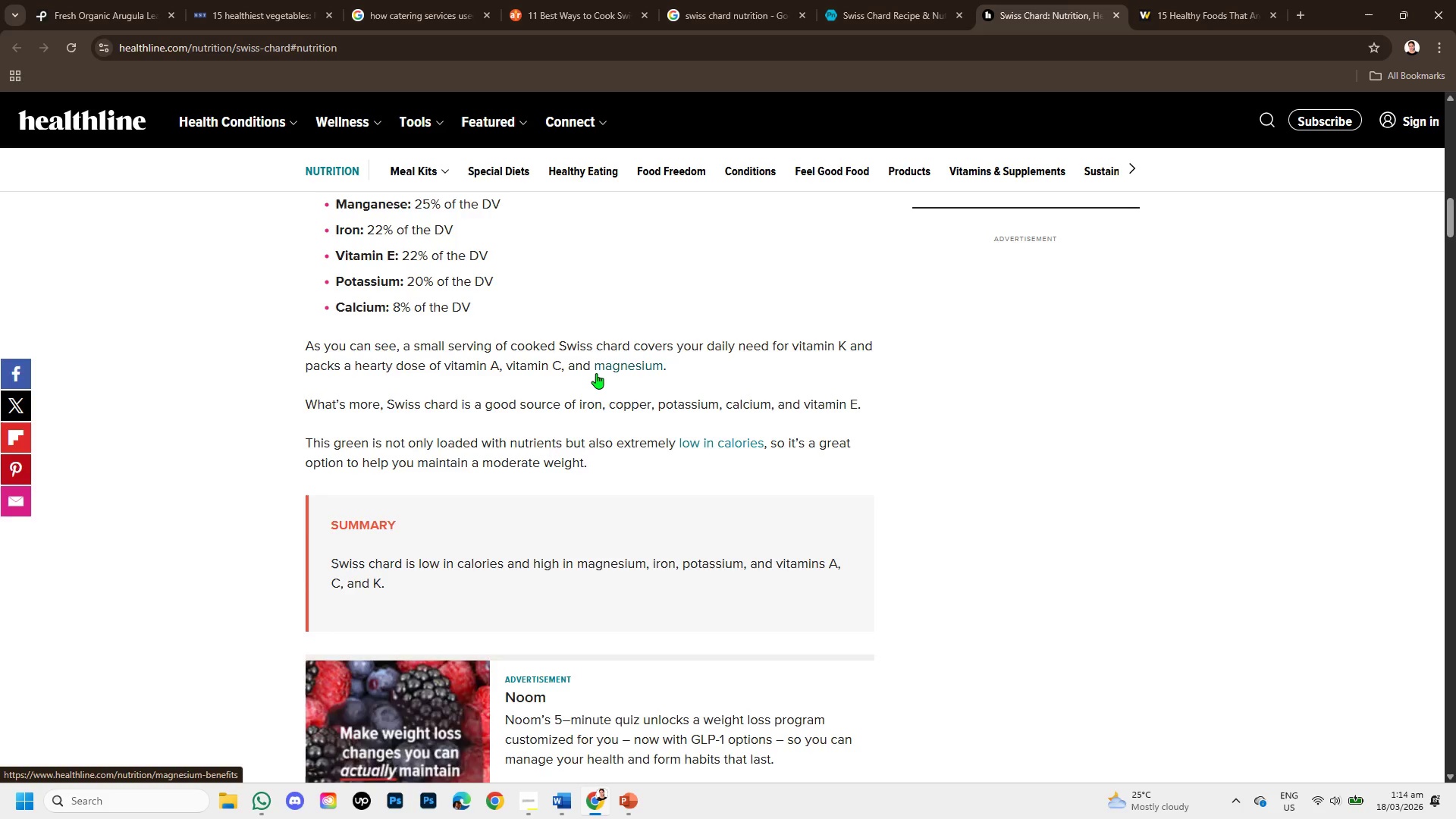 
scroll: coordinate [596, 373], scroll_direction: up, amount: 2.0
 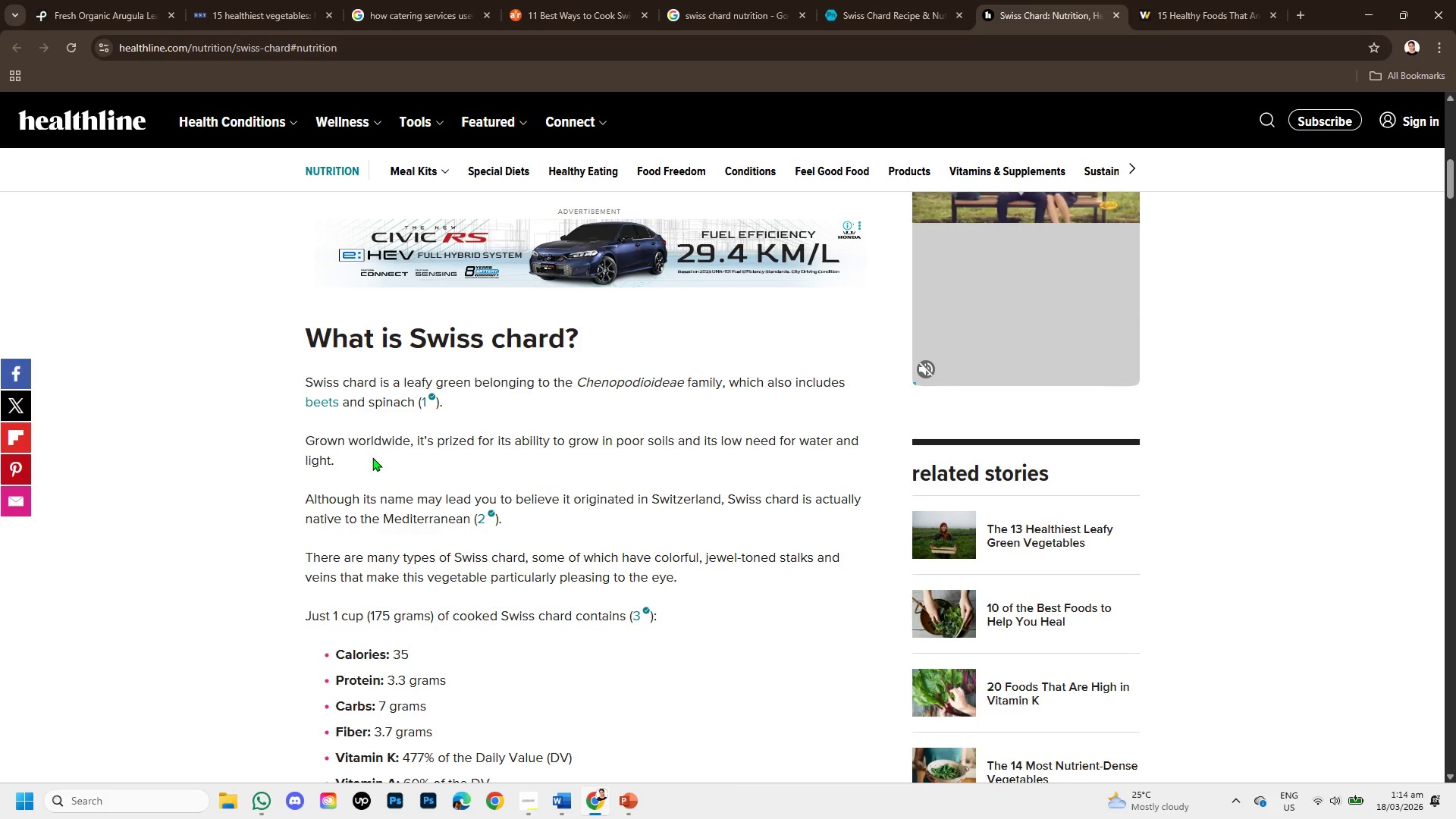 
wait(5.88)
 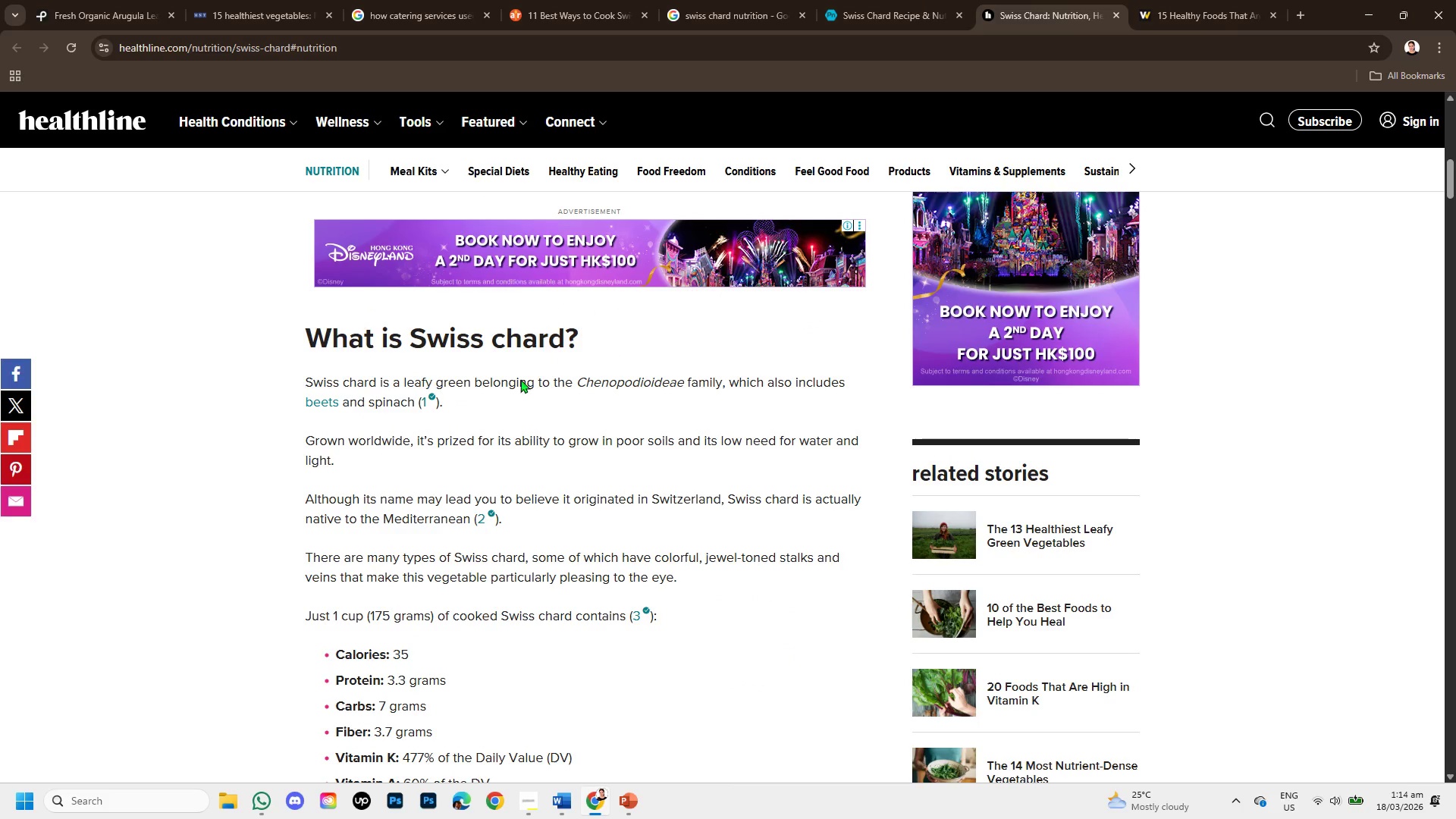 
scroll: coordinate [551, 463], scroll_direction: down, amount: 2.0
 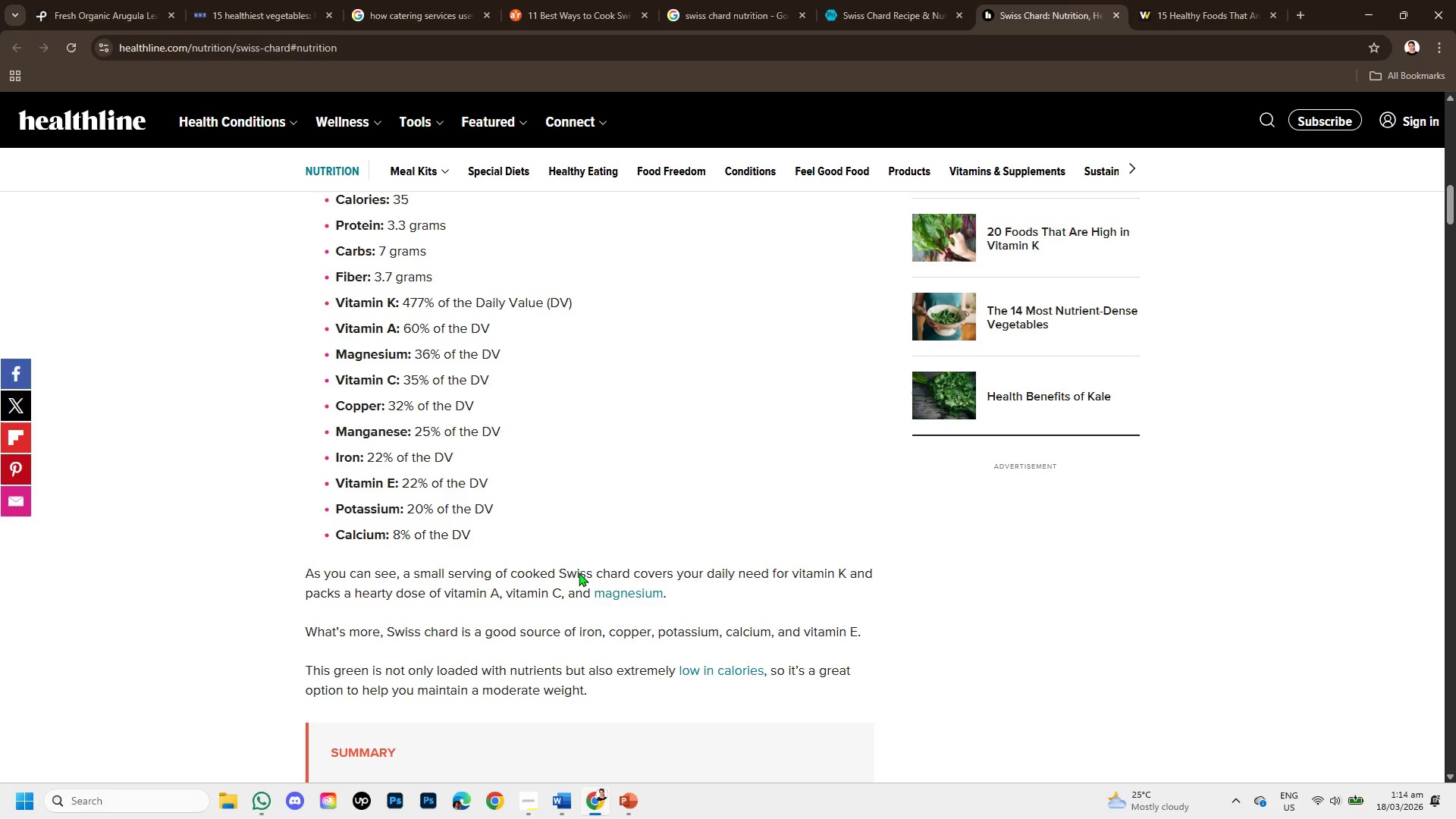 
wait(9.29)
 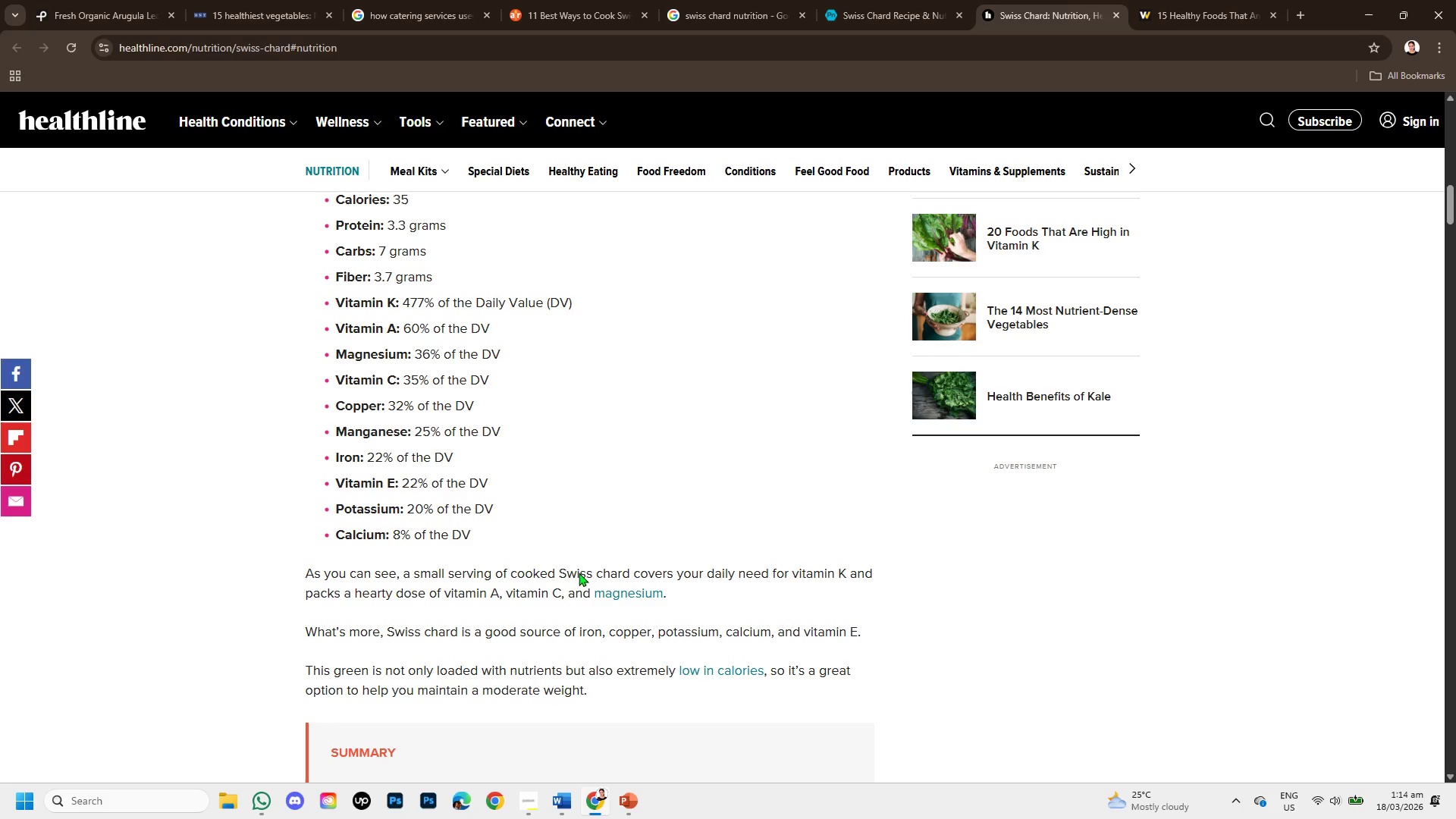 
left_click([628, 797])
 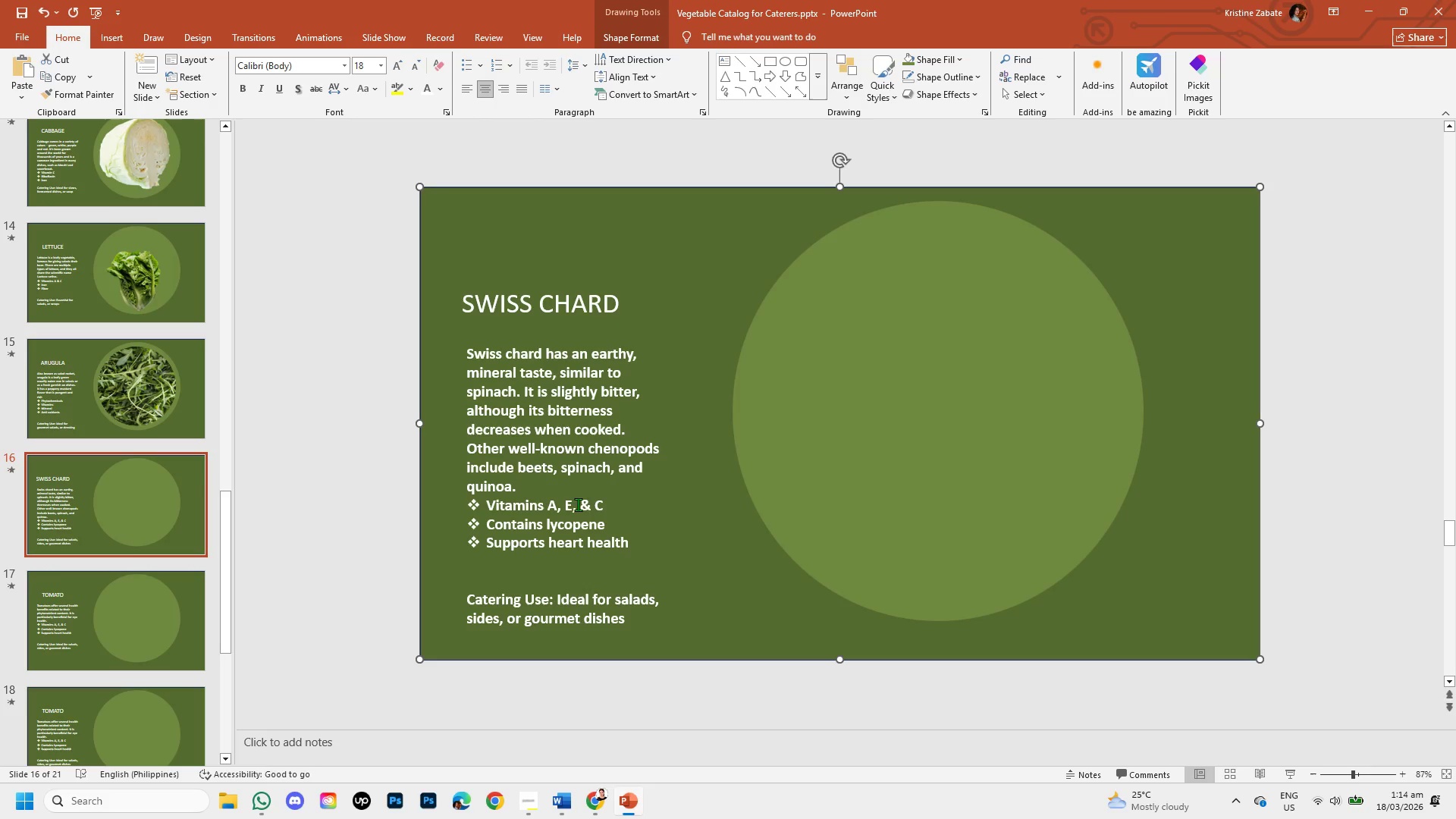 
left_click([573, 502])
 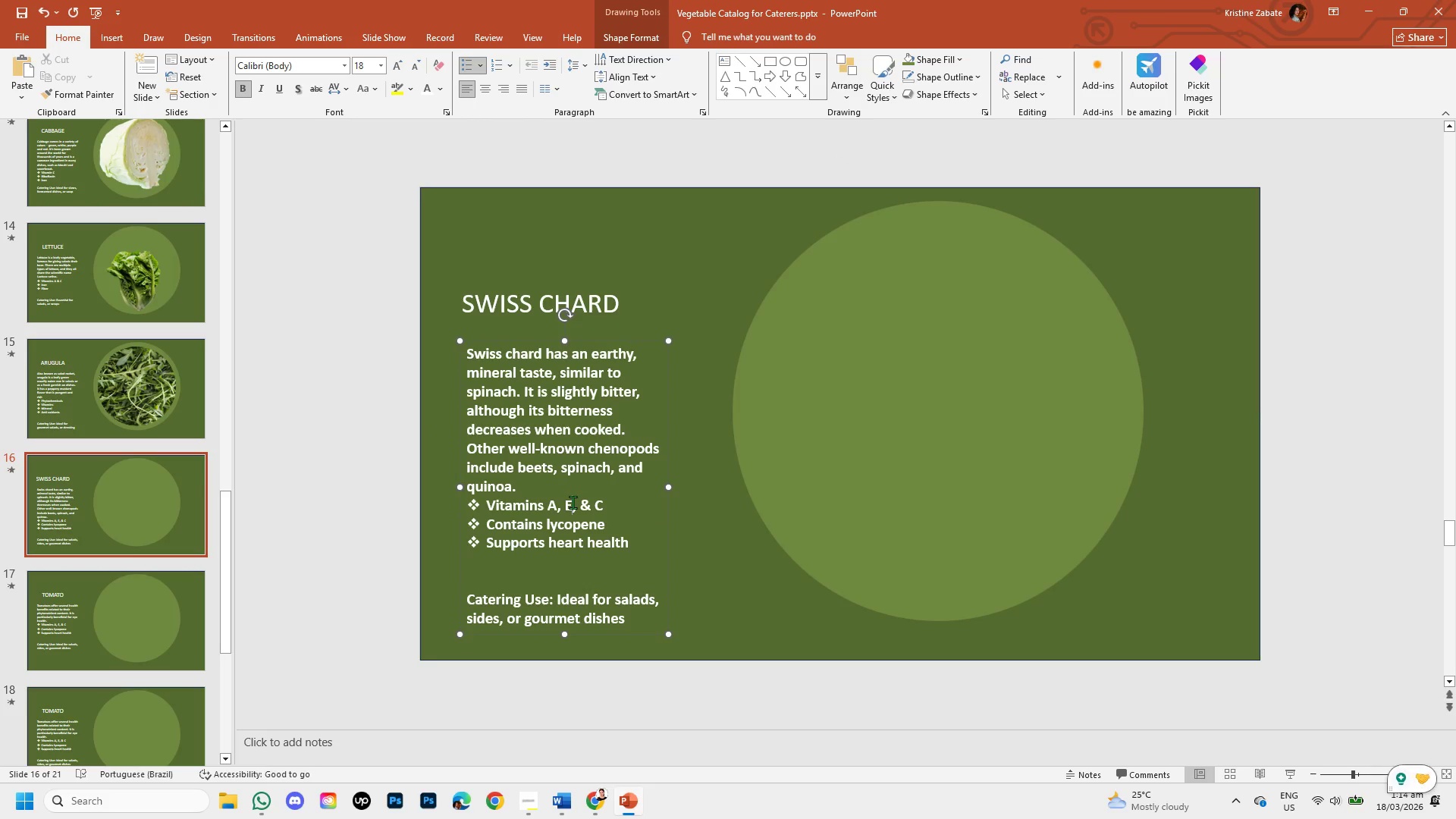 
key(Backspace)
 